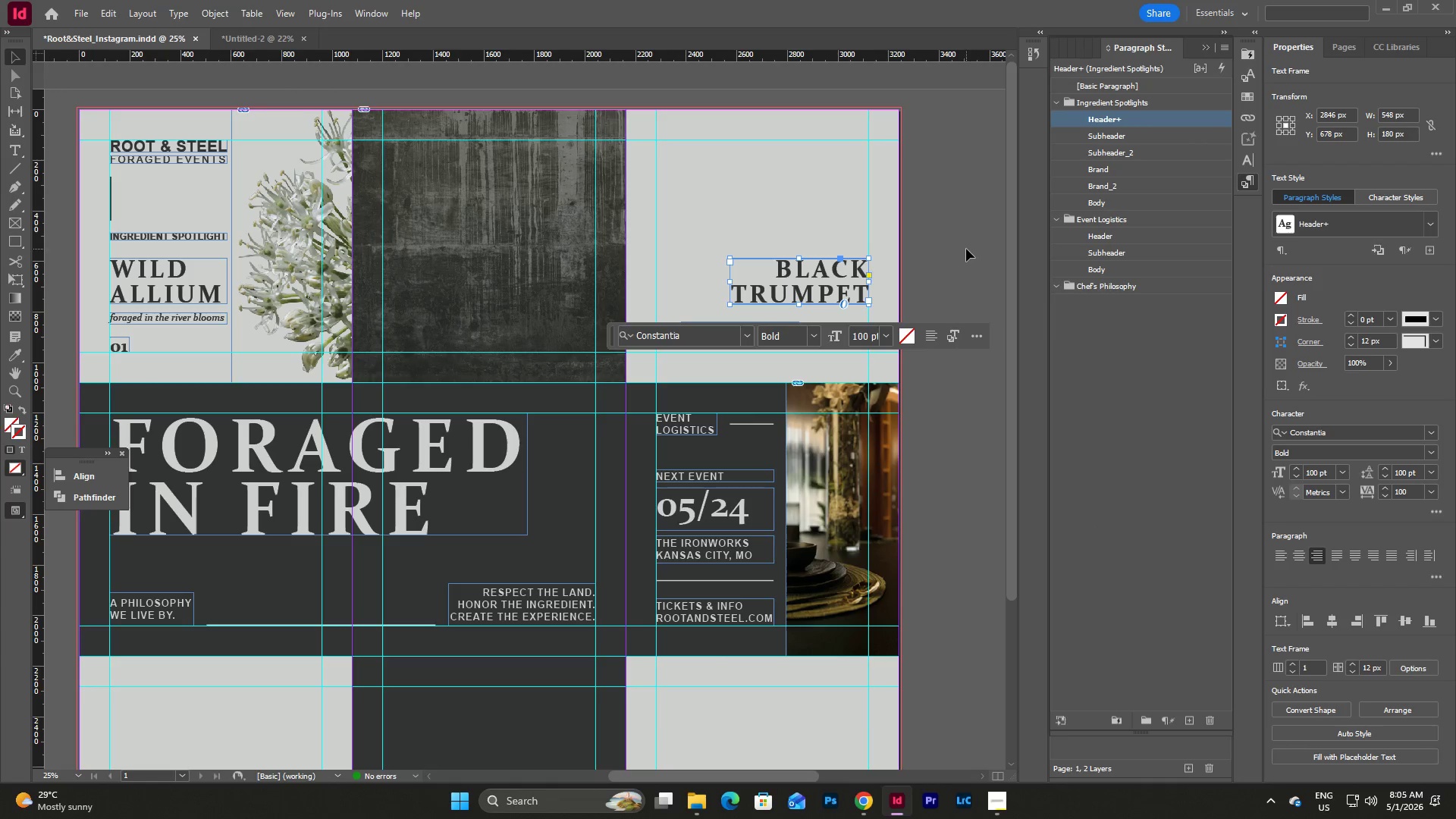 
left_click([966, 249])
 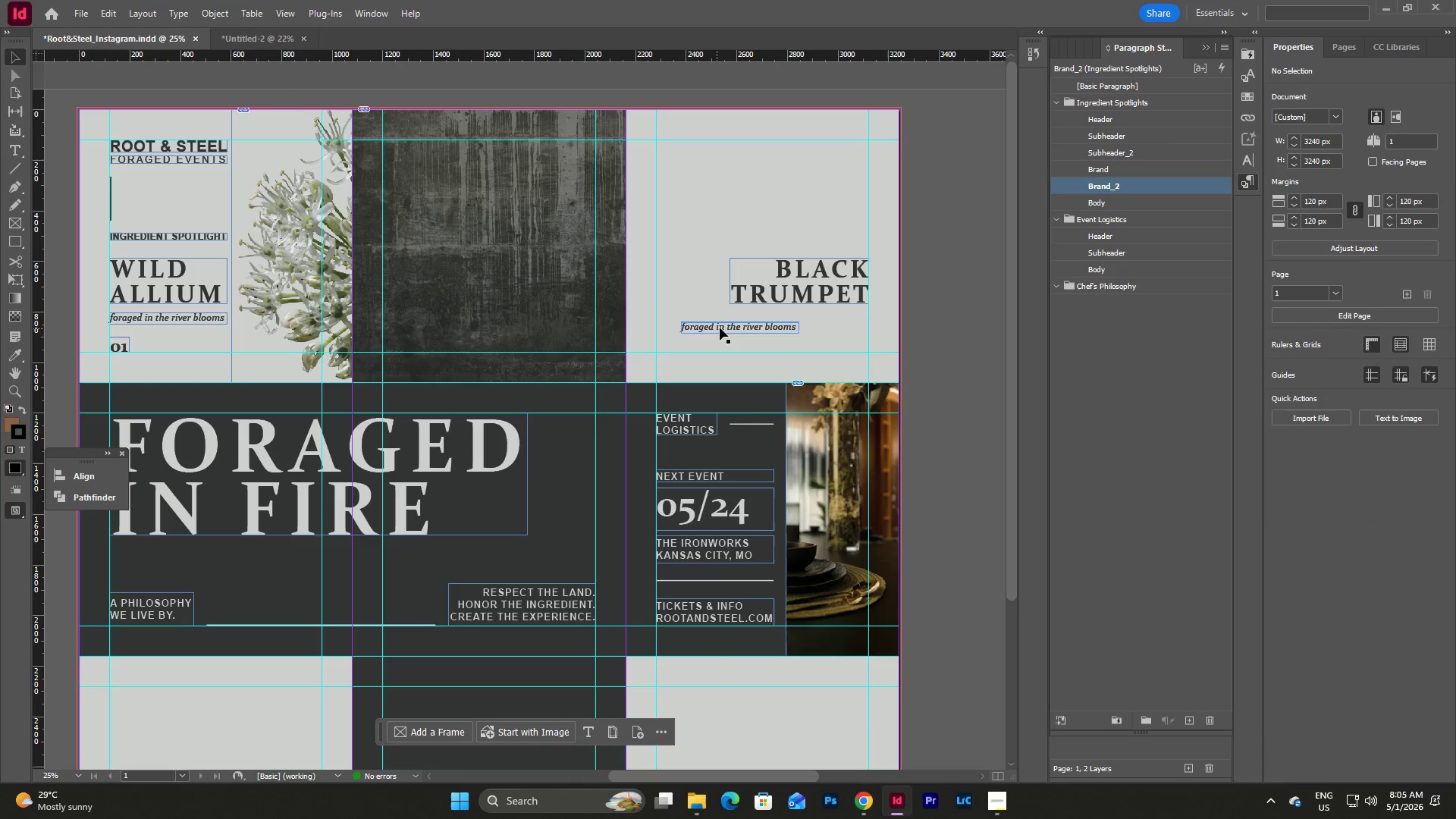 
double_click([720, 328])
 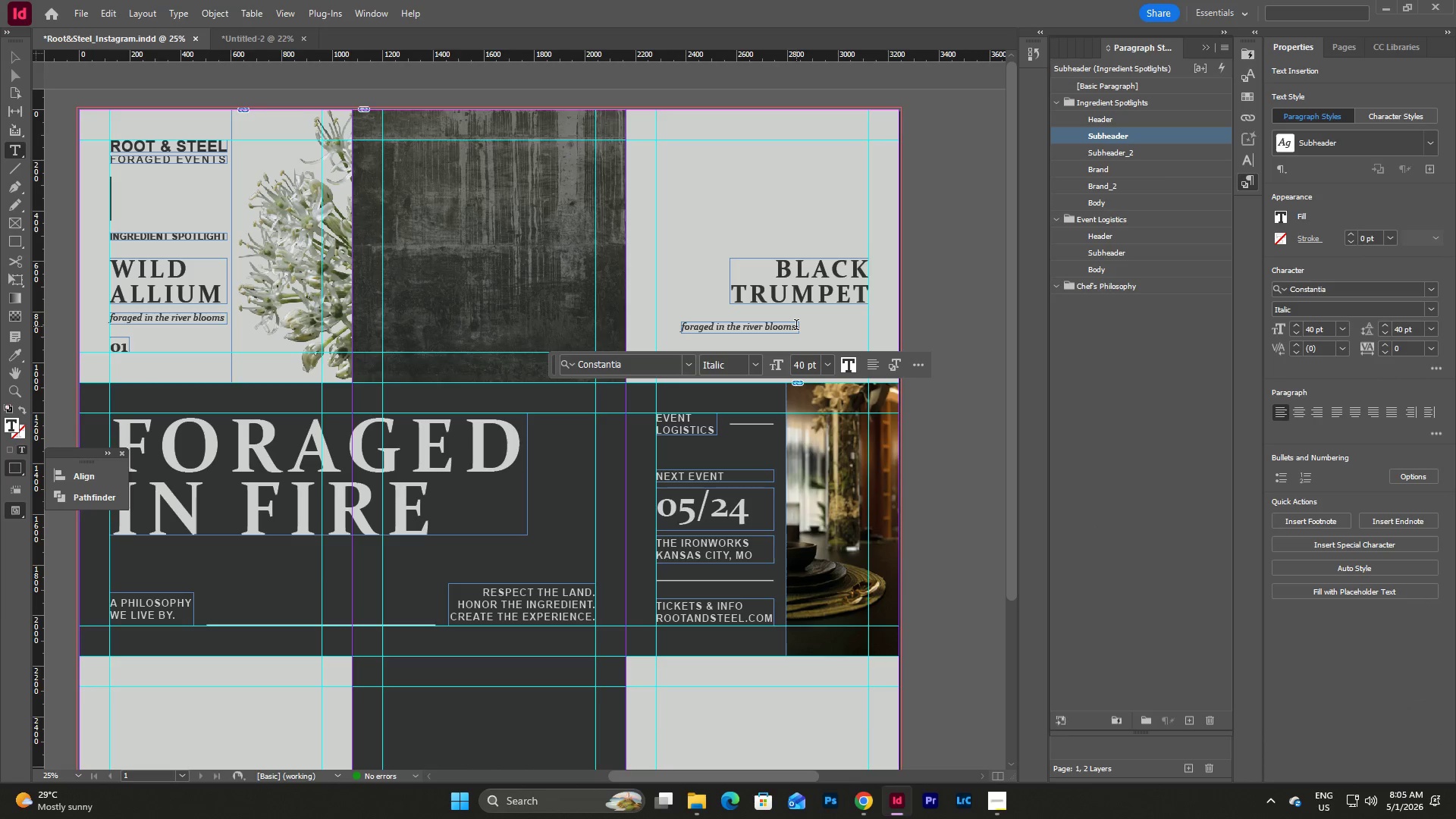 
left_click_drag(start_coordinate=[797, 328], to_coordinate=[670, 329])
 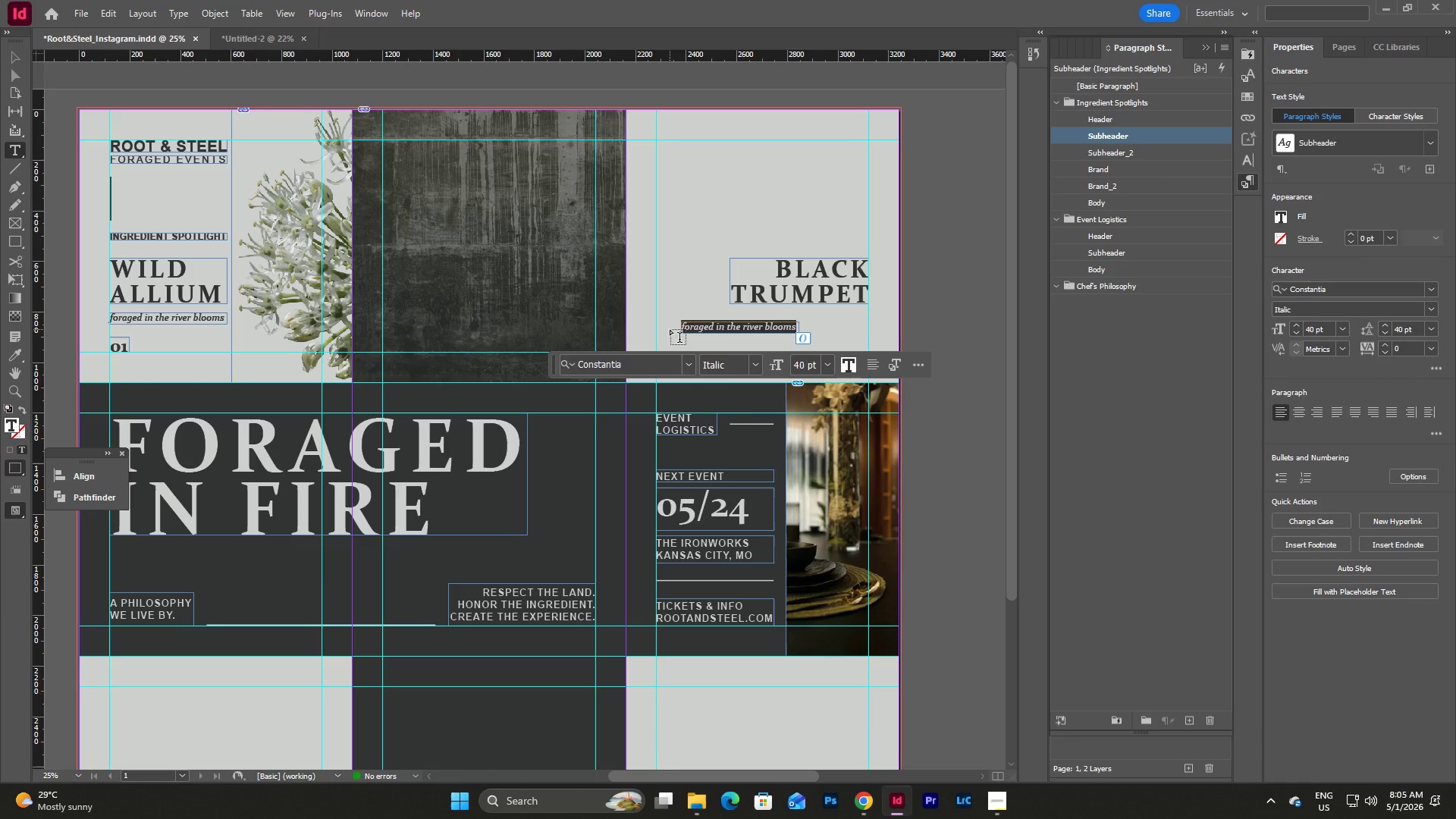 
type(earth, ra)
key(Backspace)
type(re & unforgettable)
key(Escape)
 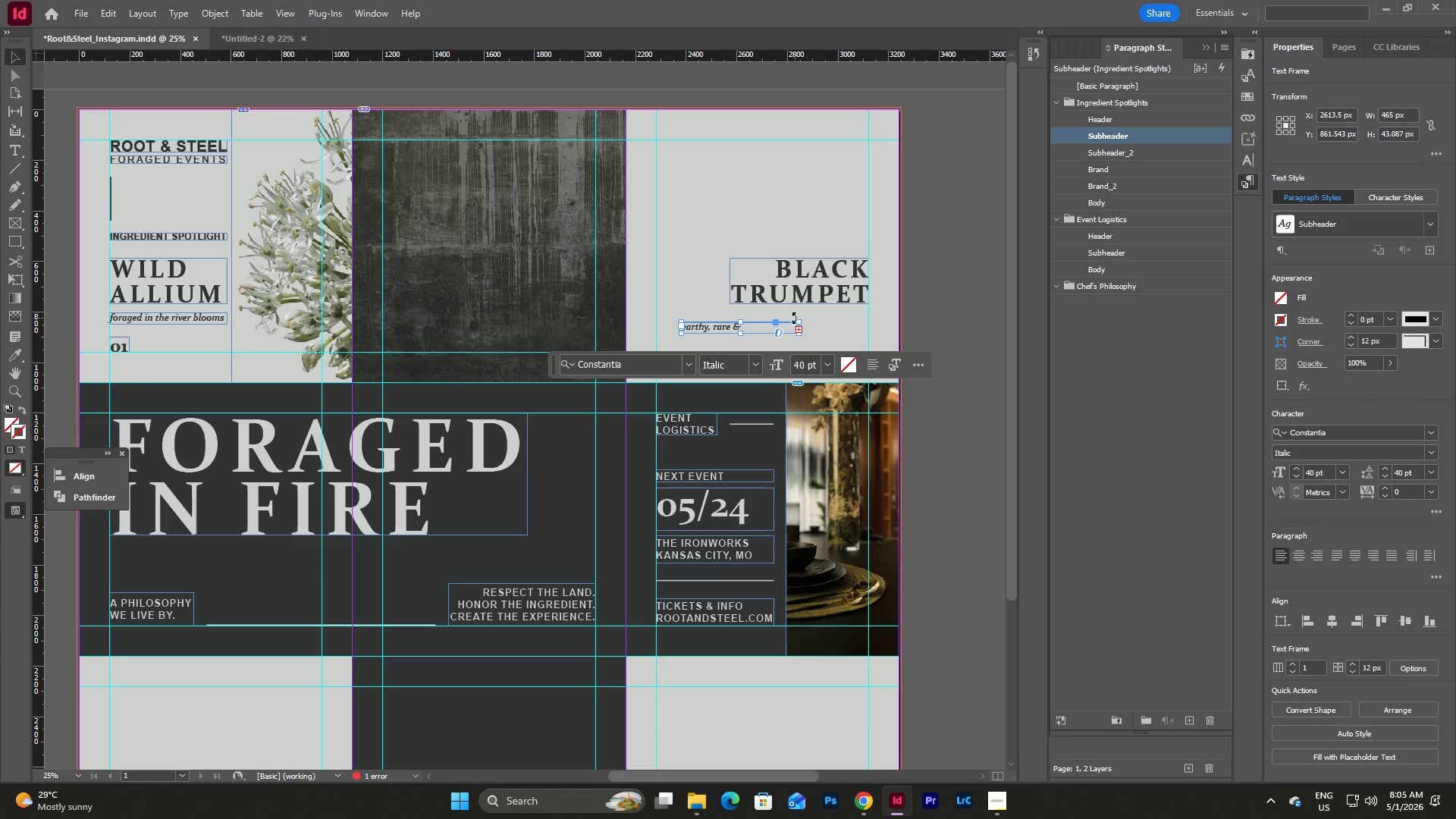 
hold_key(key=Y, duration=1.56)
 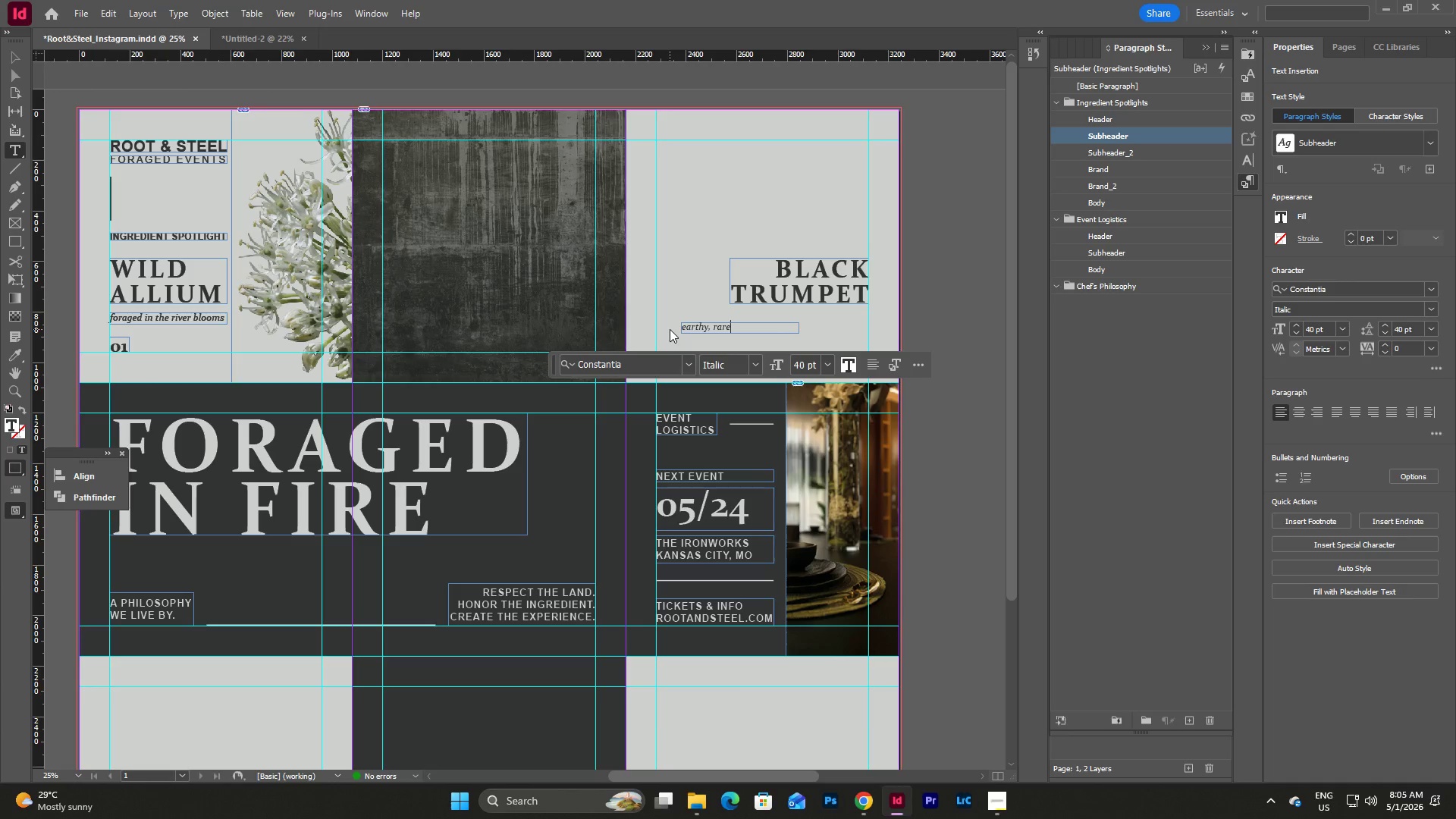 
left_click_drag(start_coordinate=[752, 327], to_coordinate=[773, 324])
 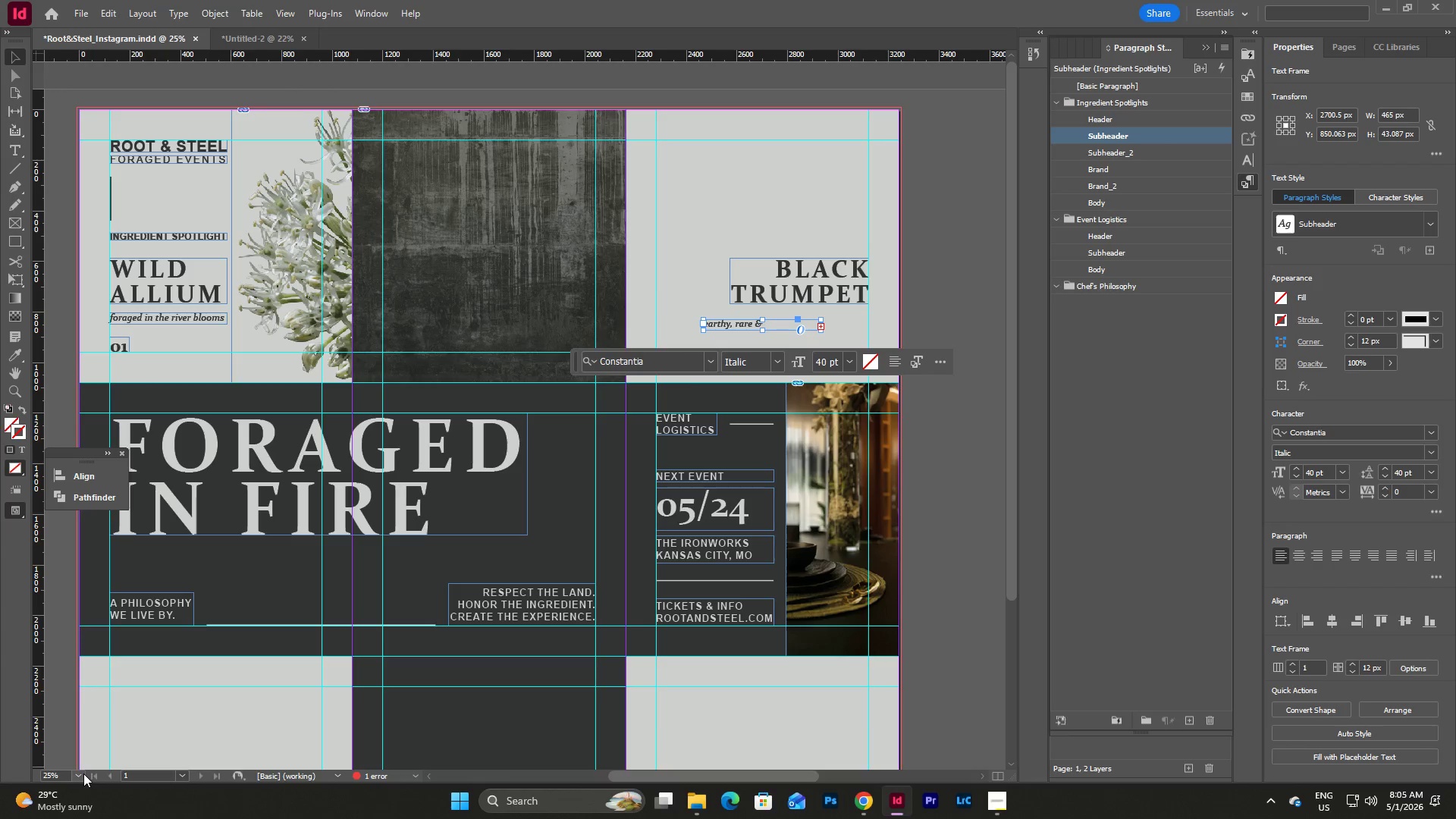 
left_click([83, 776])
 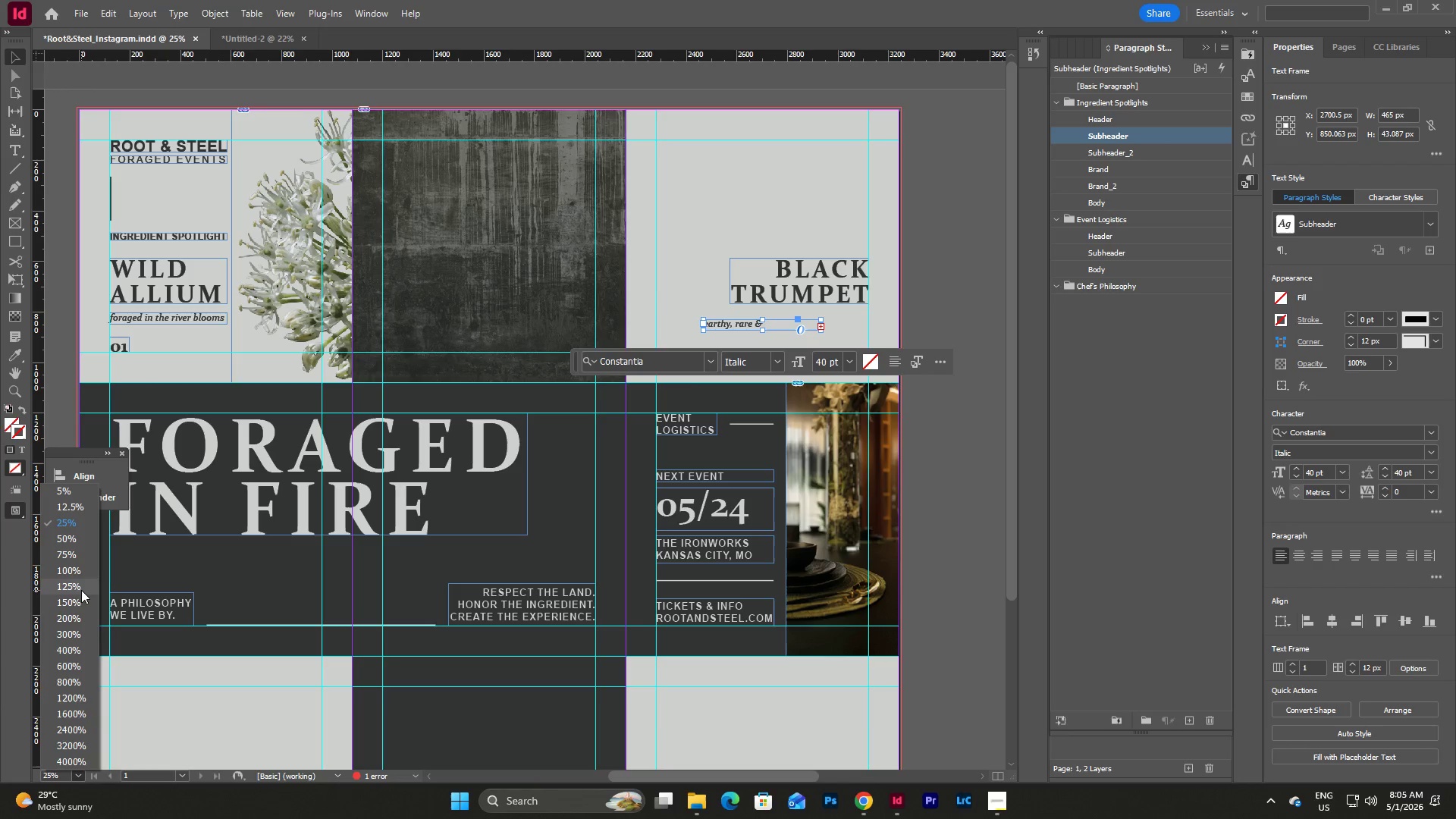 
left_click([84, 576])
 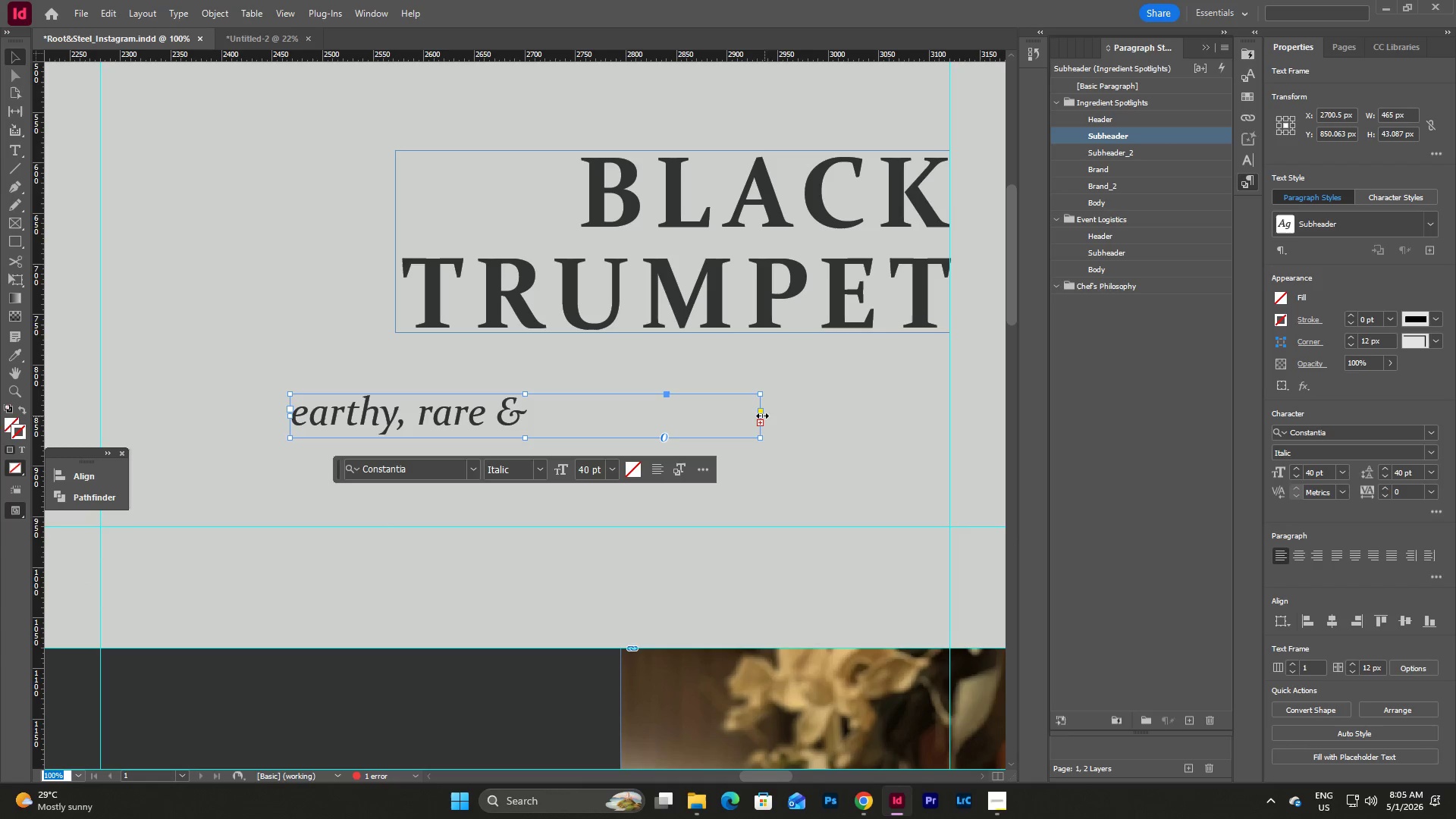 
left_click_drag(start_coordinate=[759, 416], to_coordinate=[949, 442])
 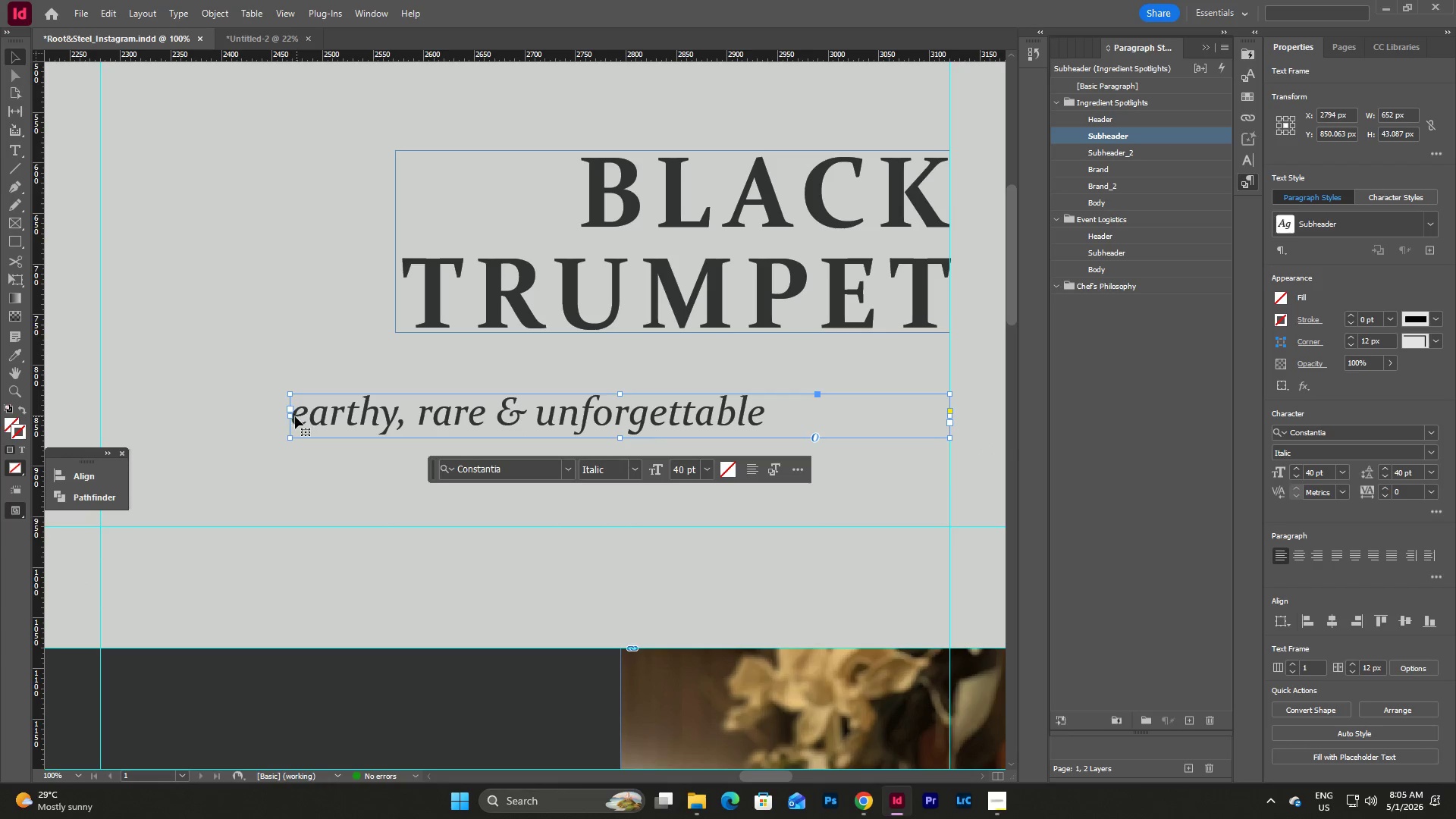 
left_click_drag(start_coordinate=[287, 416], to_coordinate=[395, 428])
 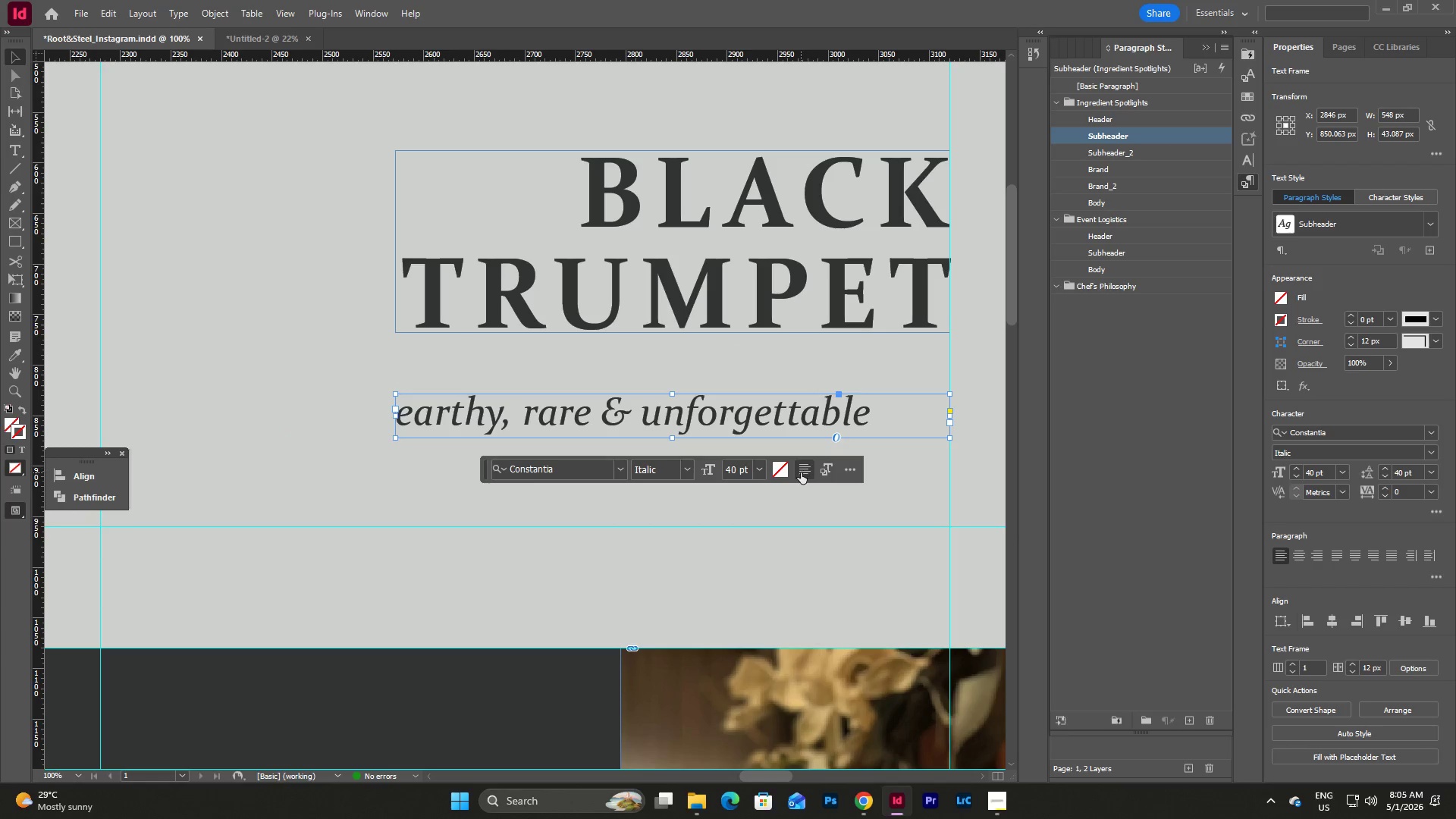 
left_click([802, 472])
 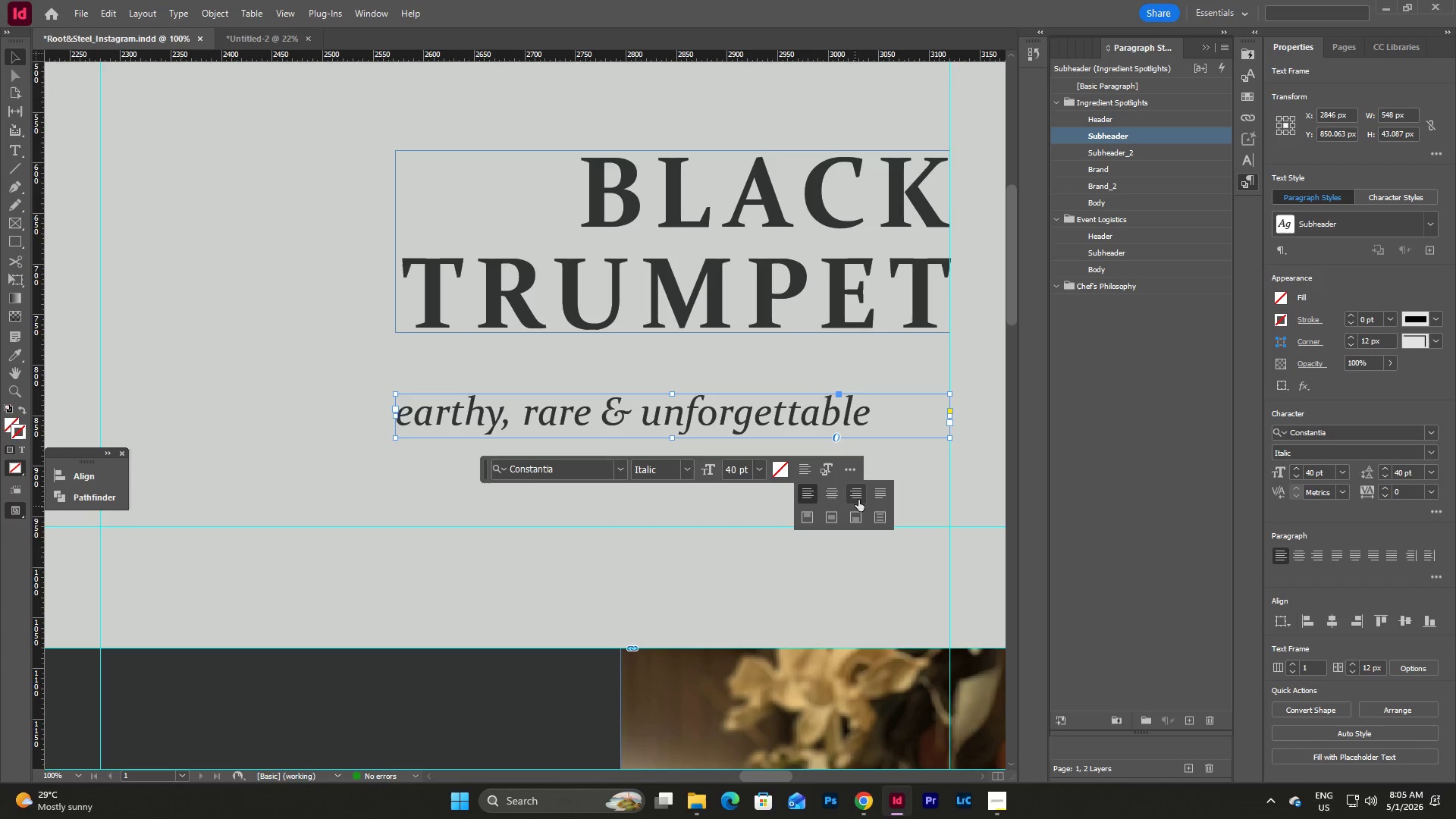 
left_click([859, 497])
 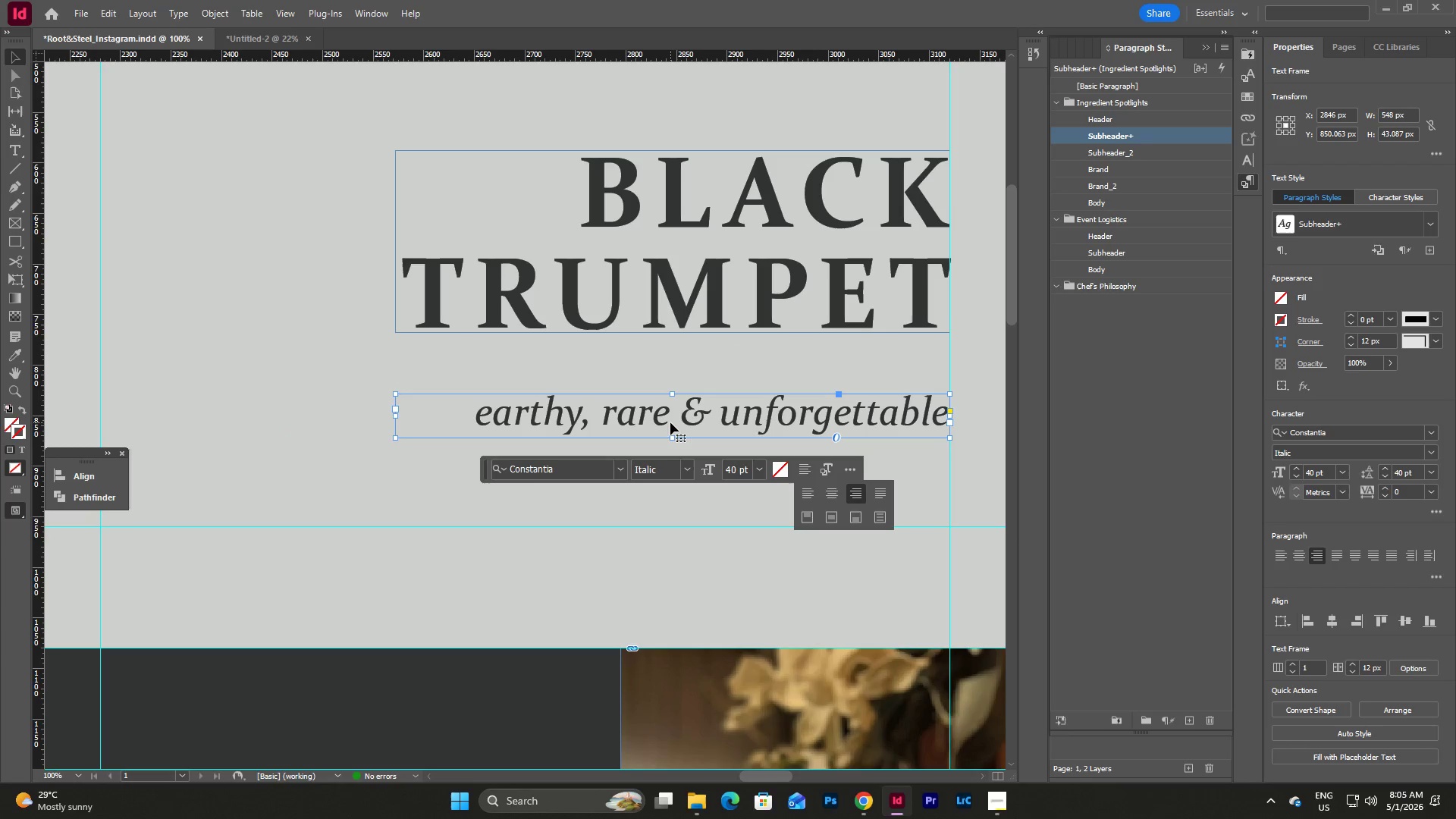 
left_click_drag(start_coordinate=[670, 419], to_coordinate=[670, 397])
 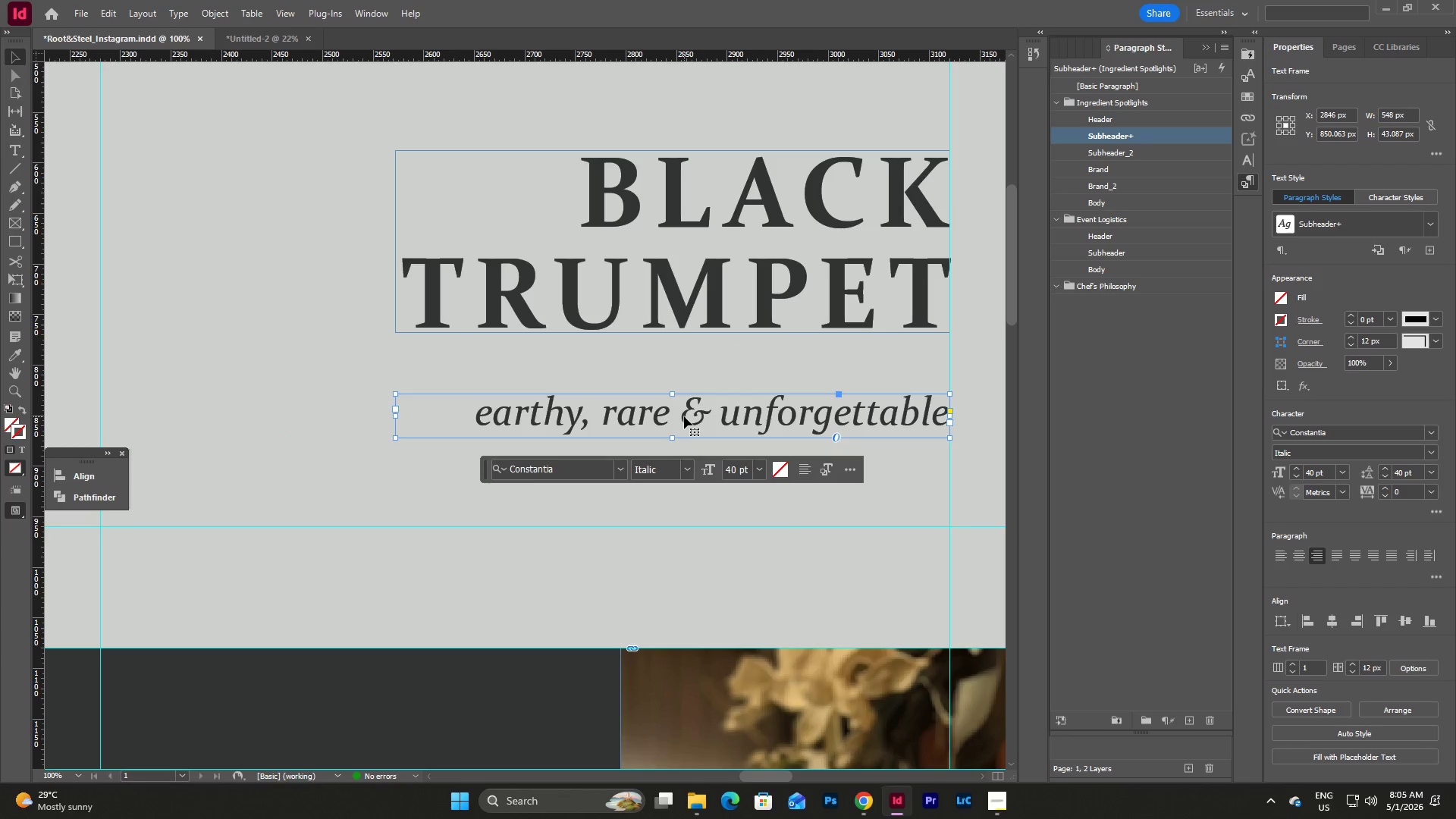 
left_click_drag(start_coordinate=[684, 416], to_coordinate=[680, 510])
 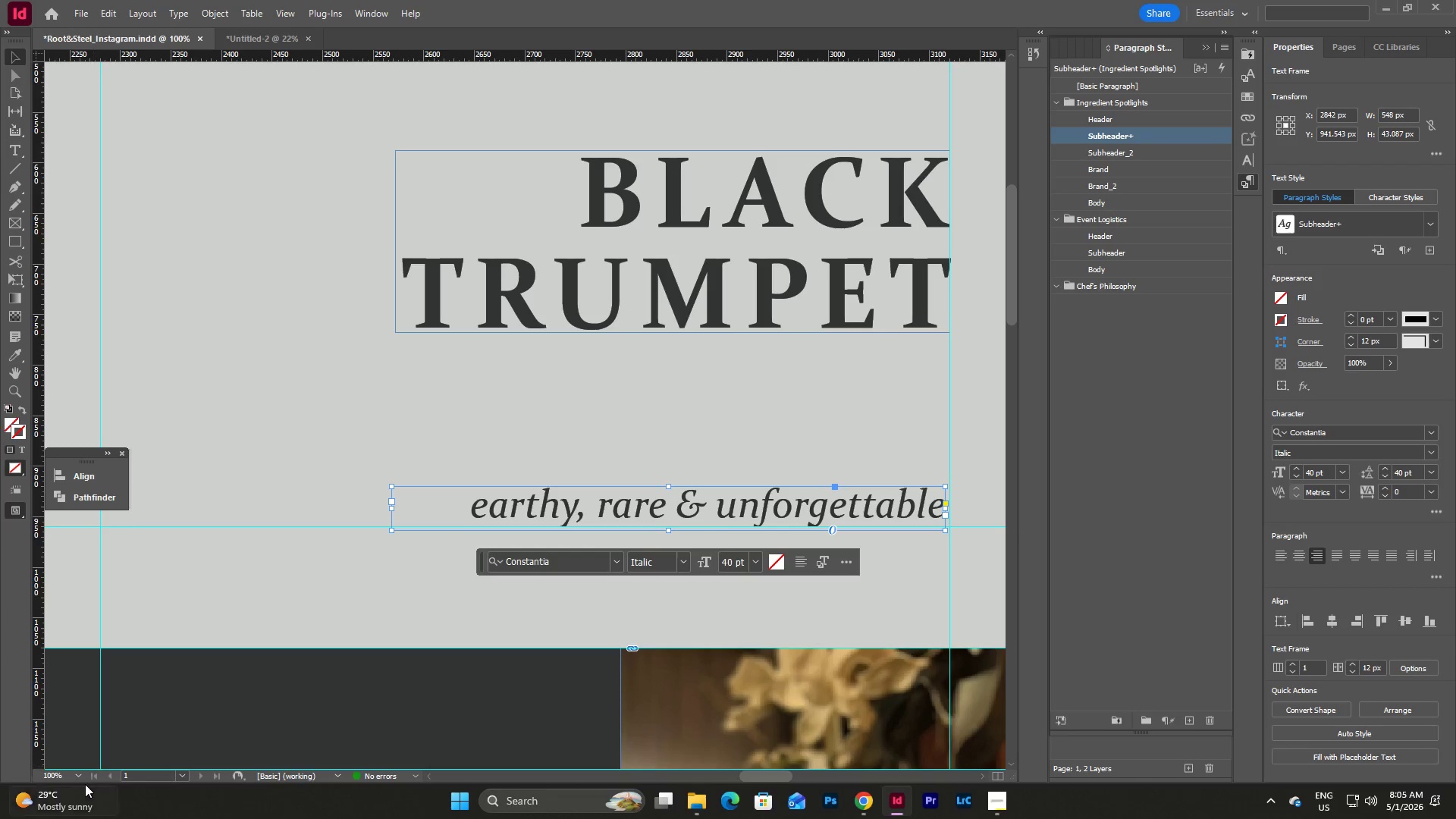 
left_click([81, 771])
 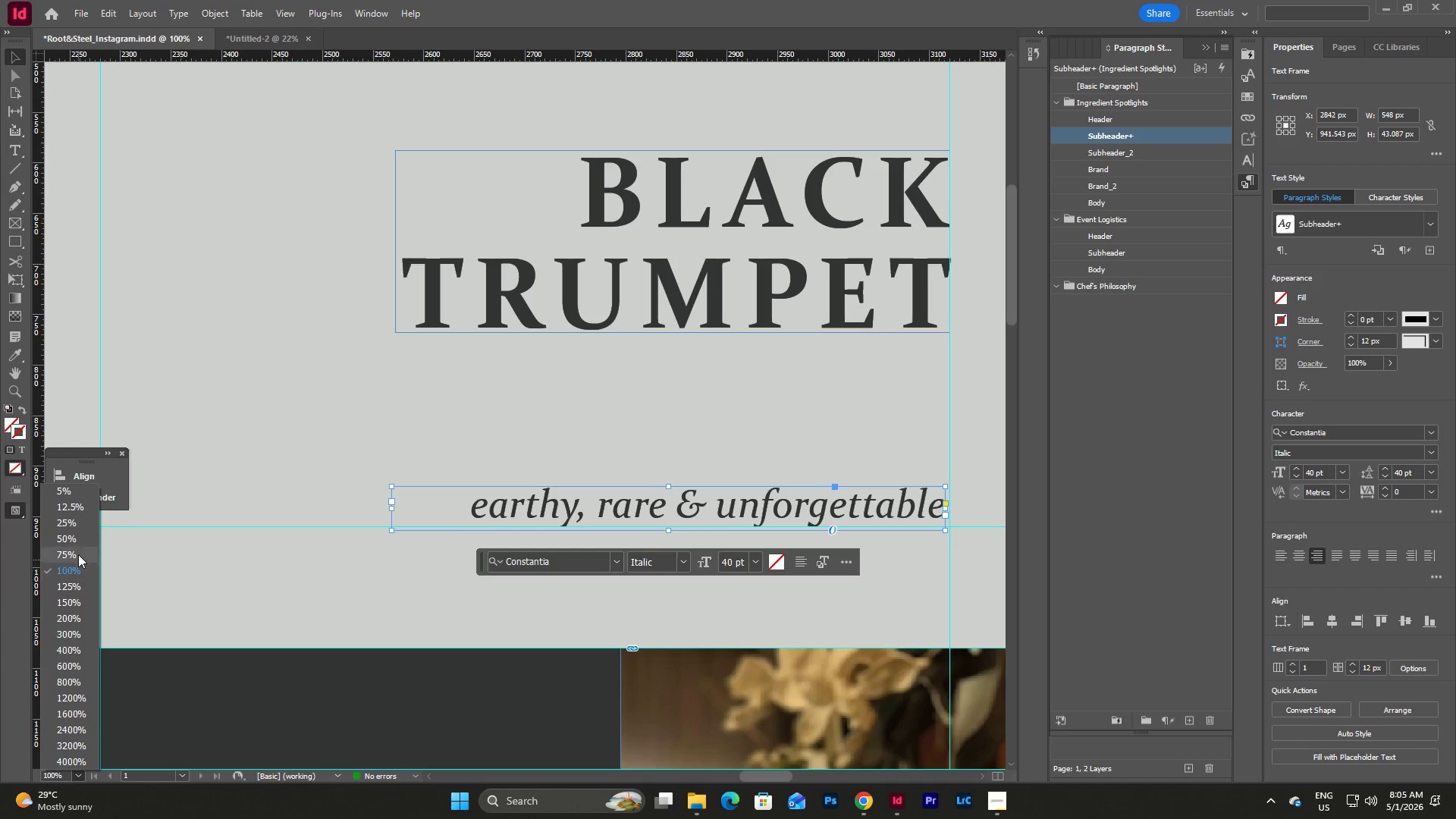 
left_click([78, 535])
 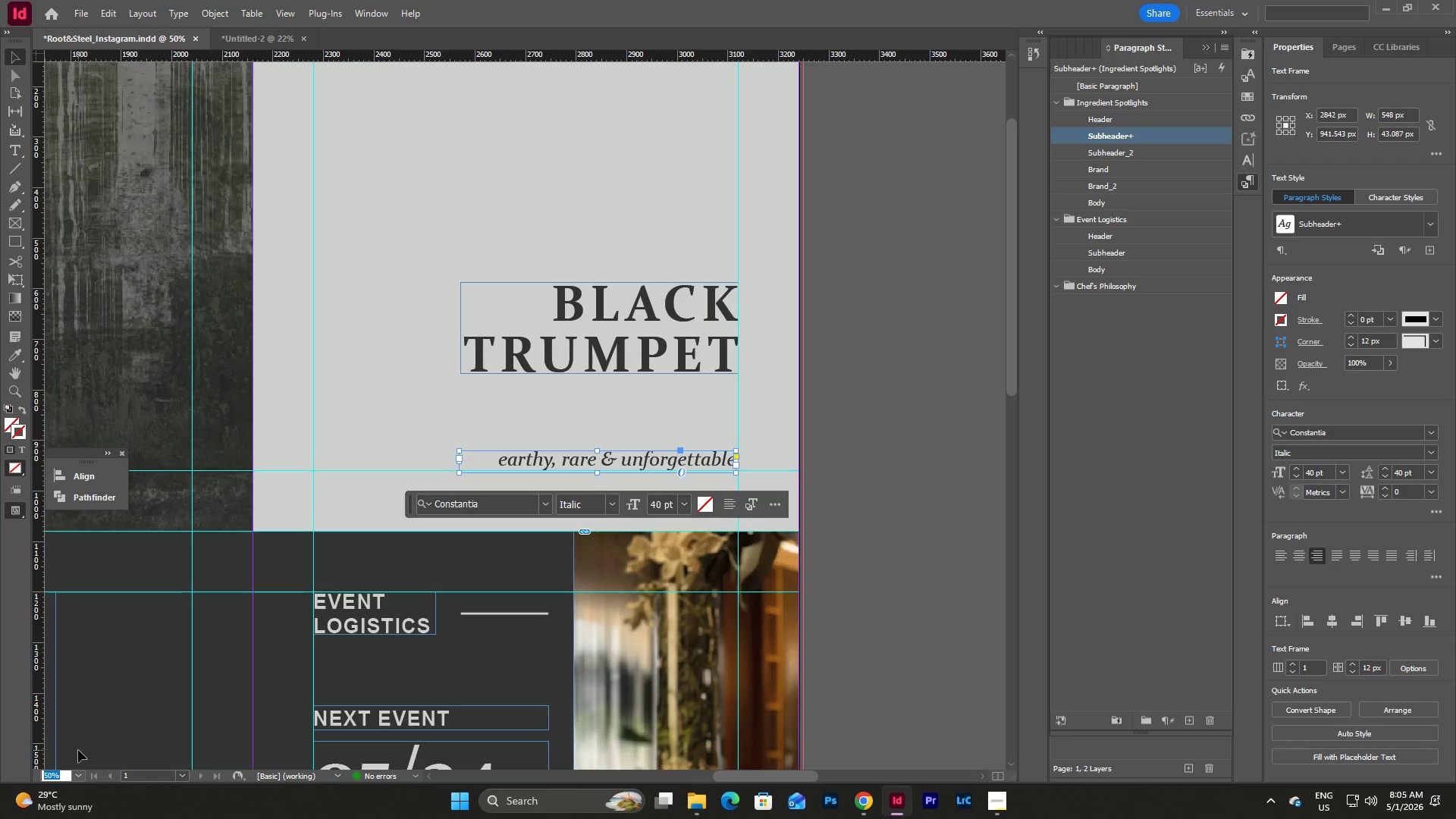 
left_click([82, 772])
 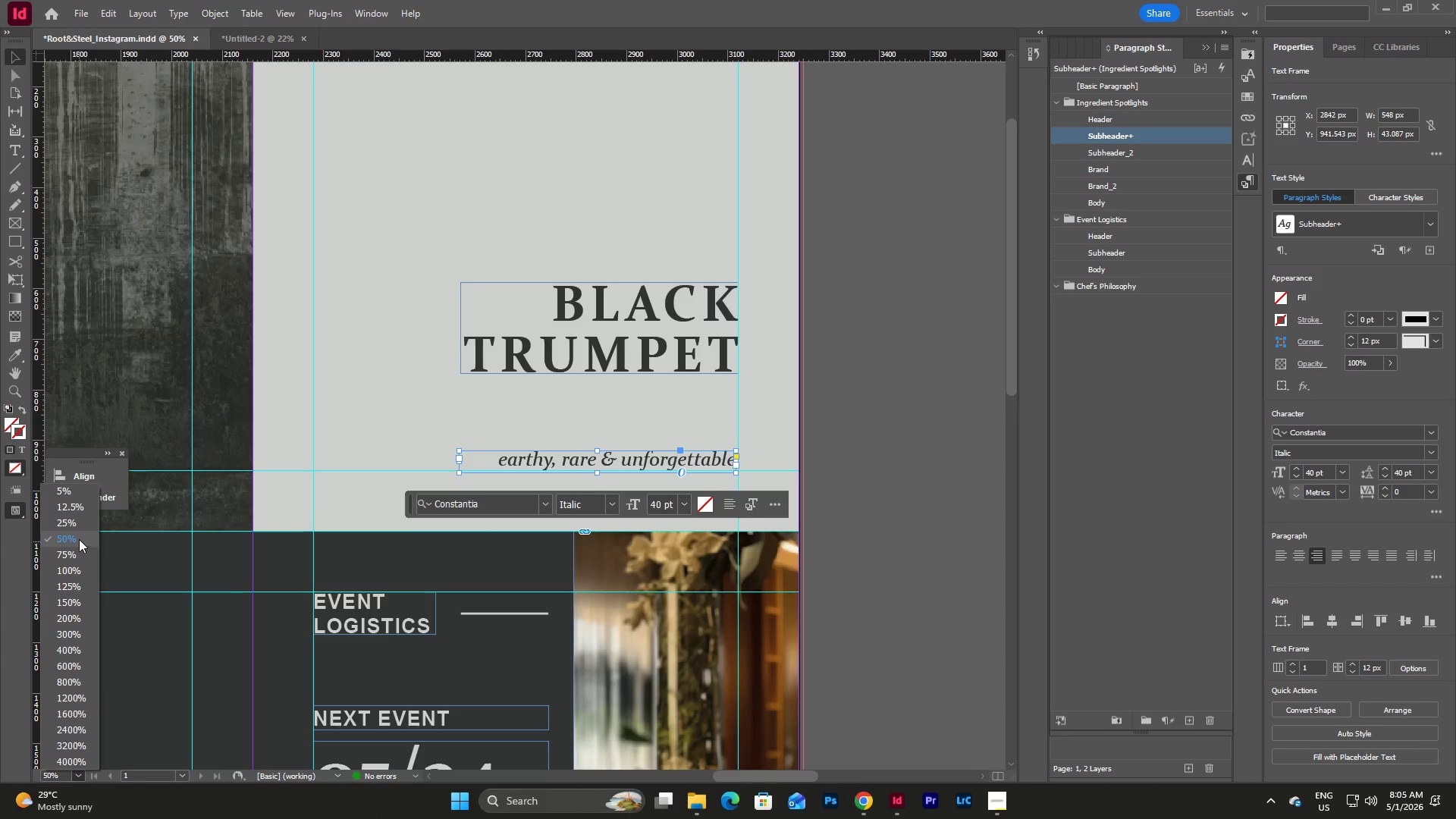 
left_click([80, 527])
 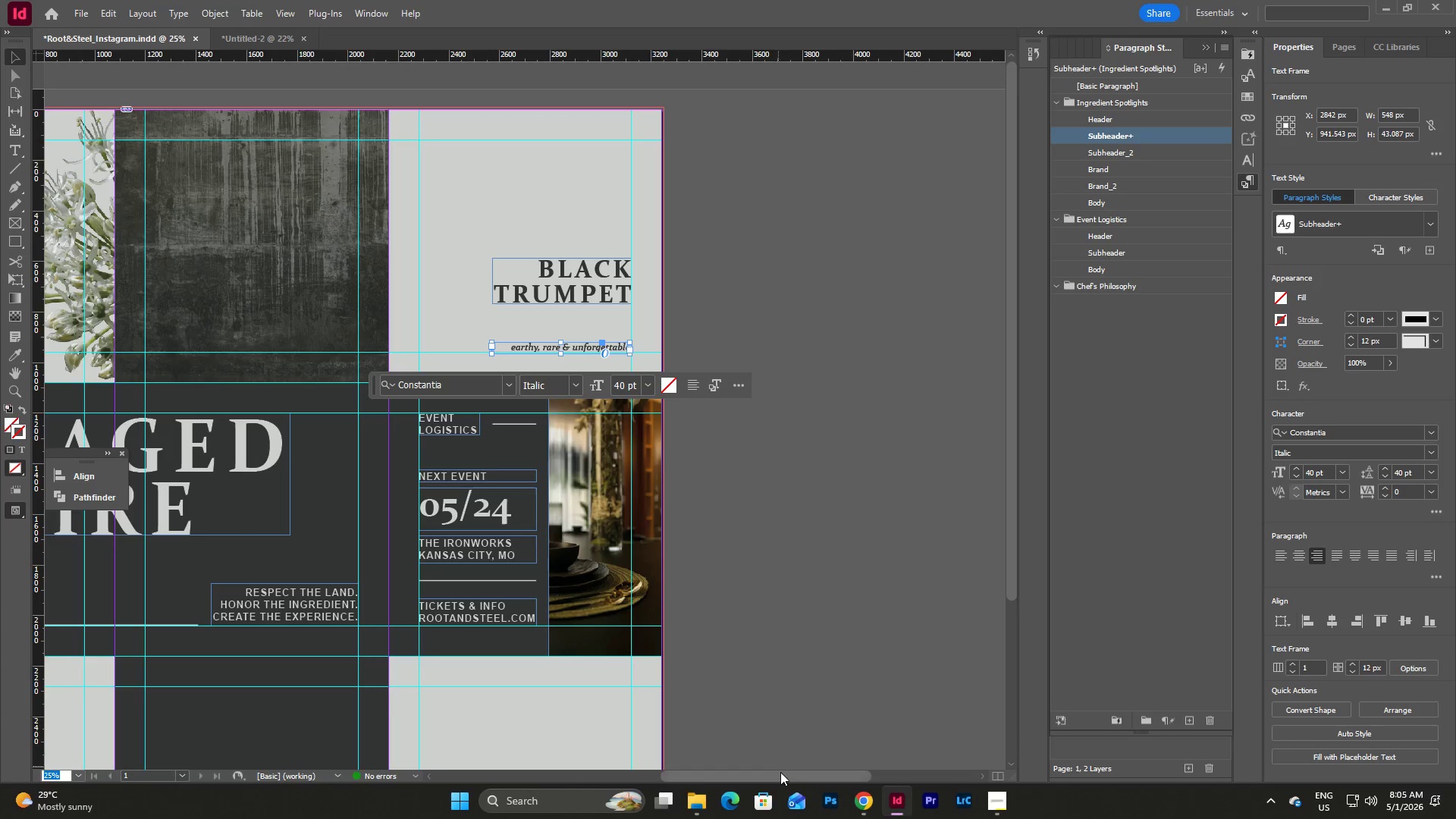 
left_click_drag(start_coordinate=[780, 772], to_coordinate=[736, 761])
 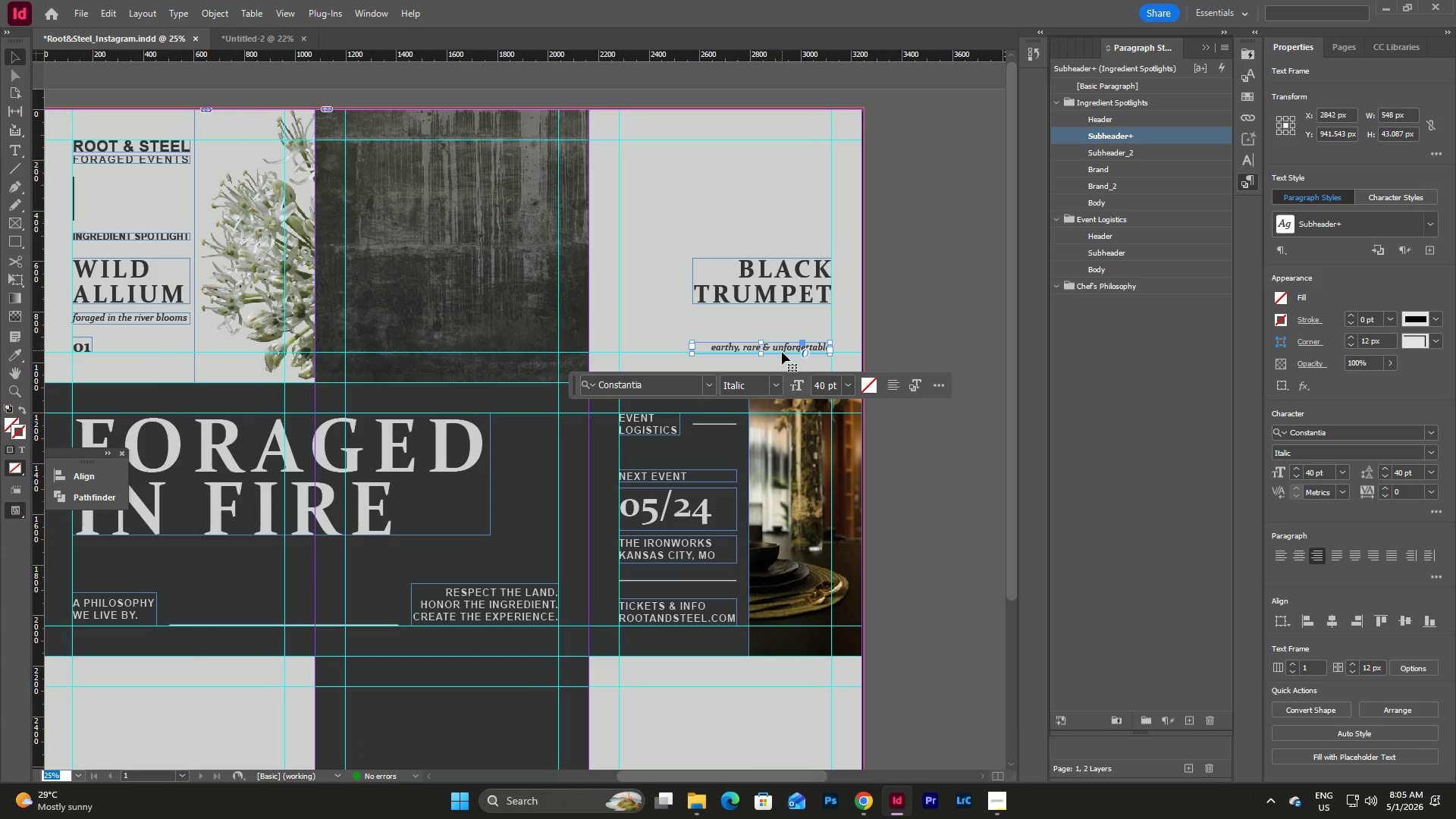 
left_click_drag(start_coordinate=[782, 350], to_coordinate=[782, 320])
 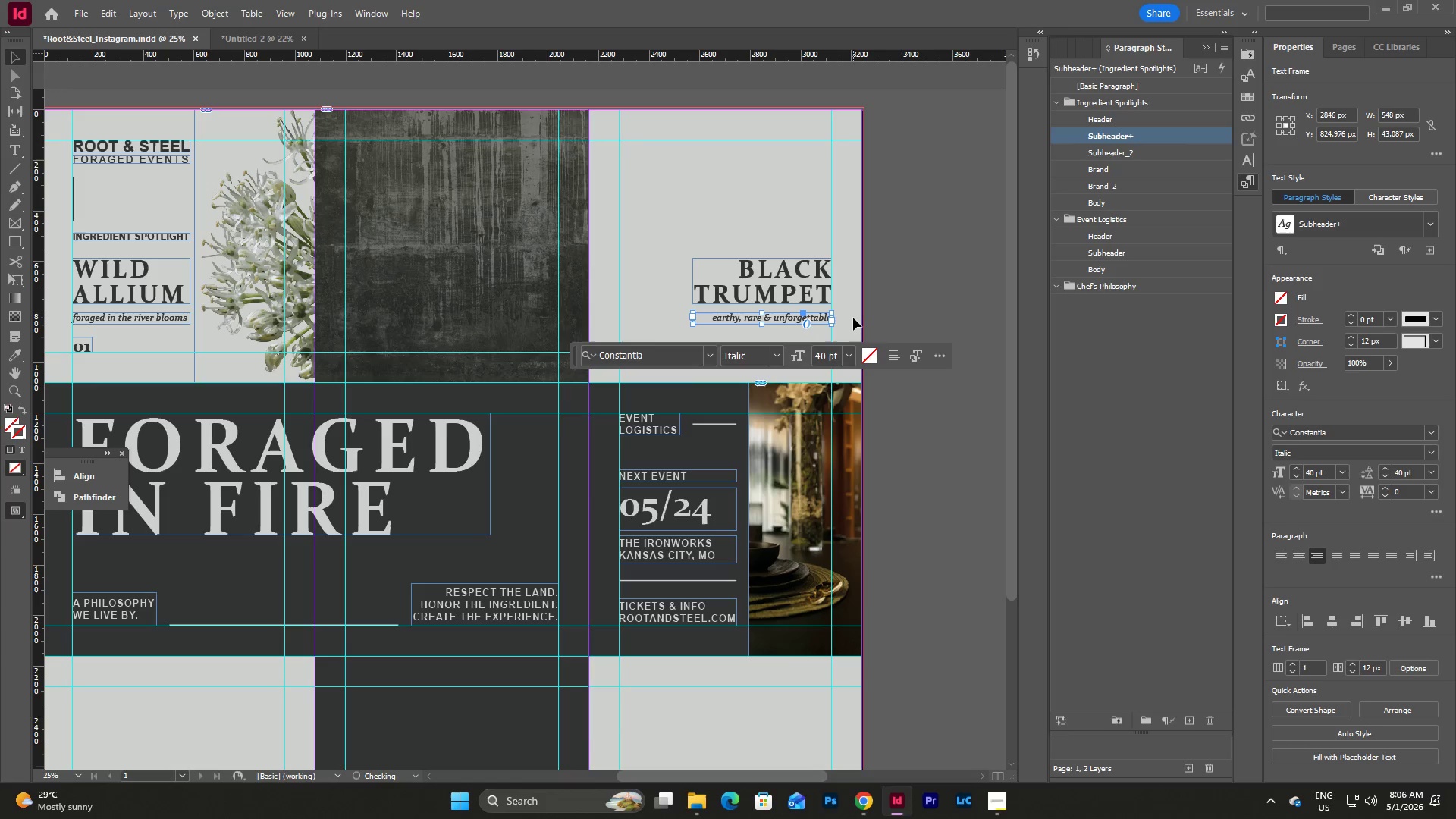 
left_click([853, 318])
 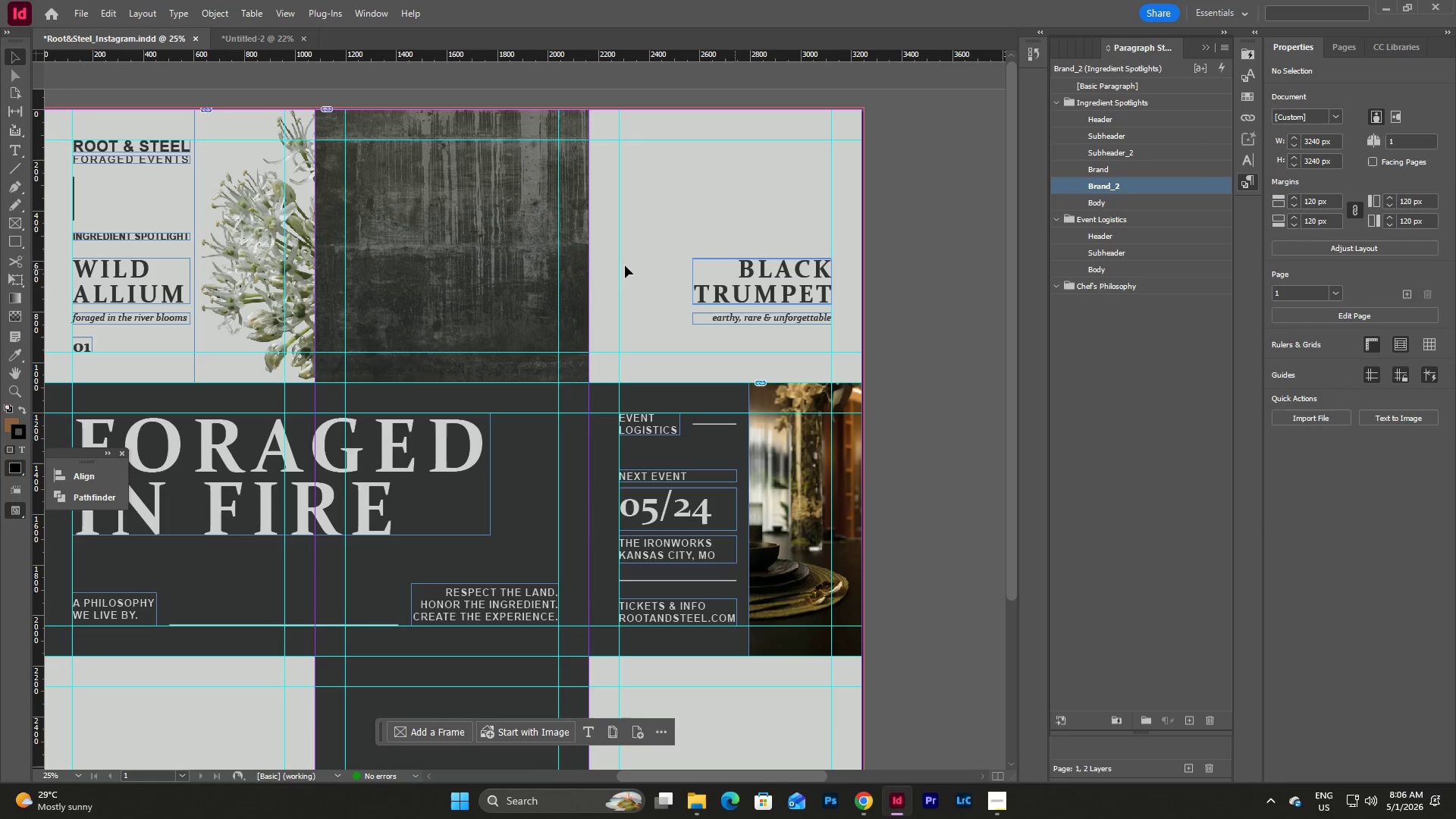 
wait(14.8)
 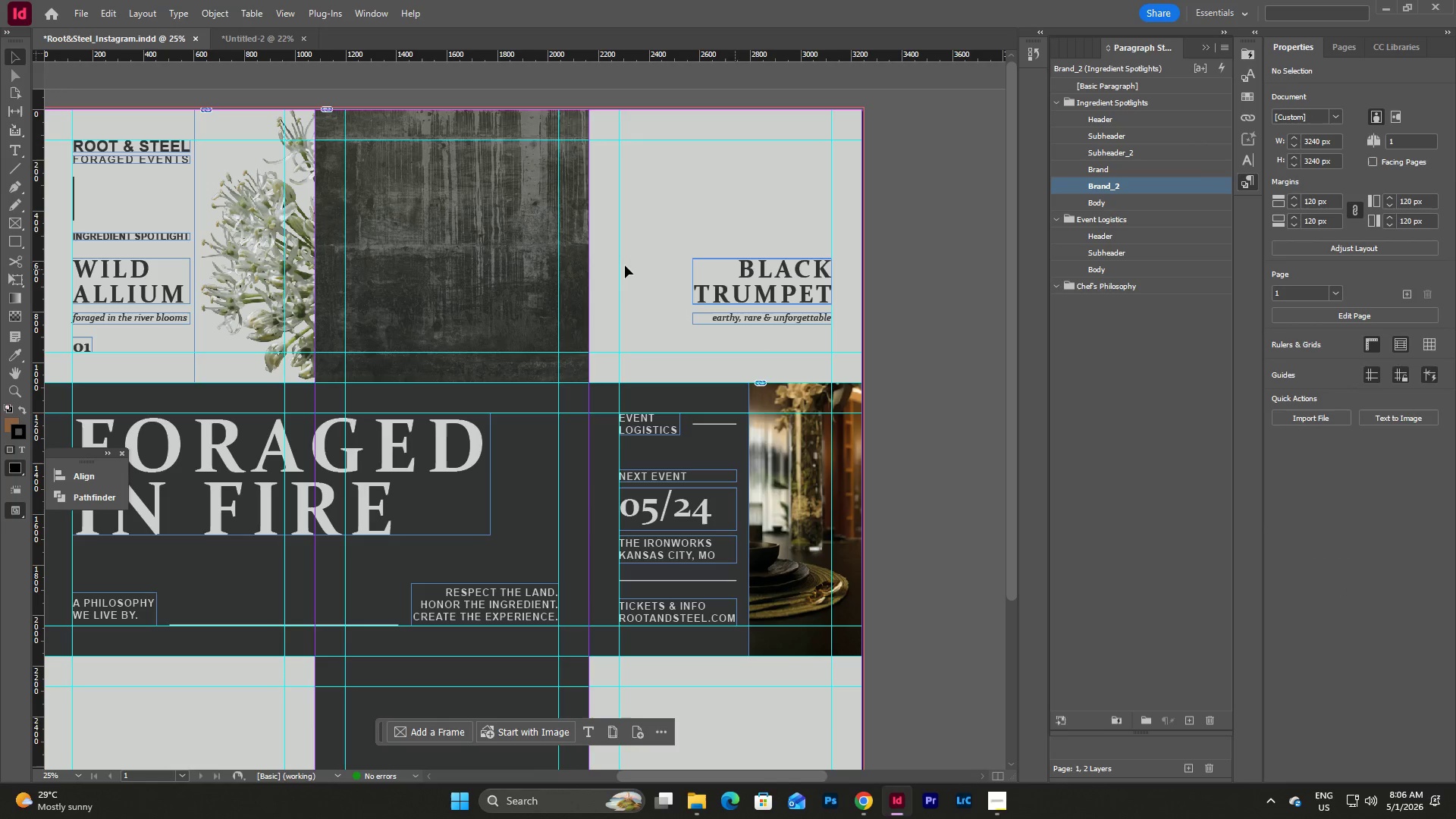 
left_click([170, 239])
 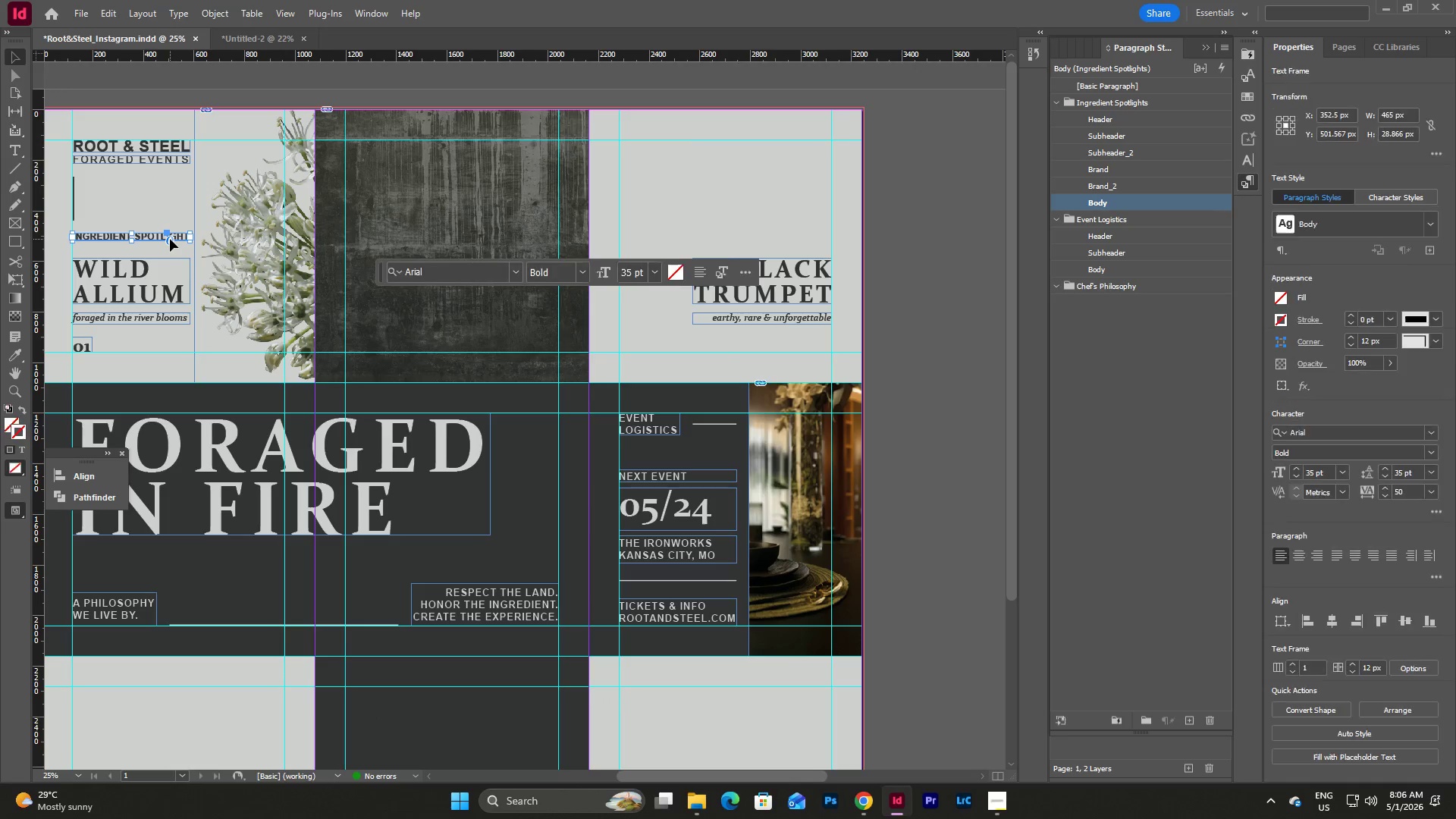 
key(Control+C)
 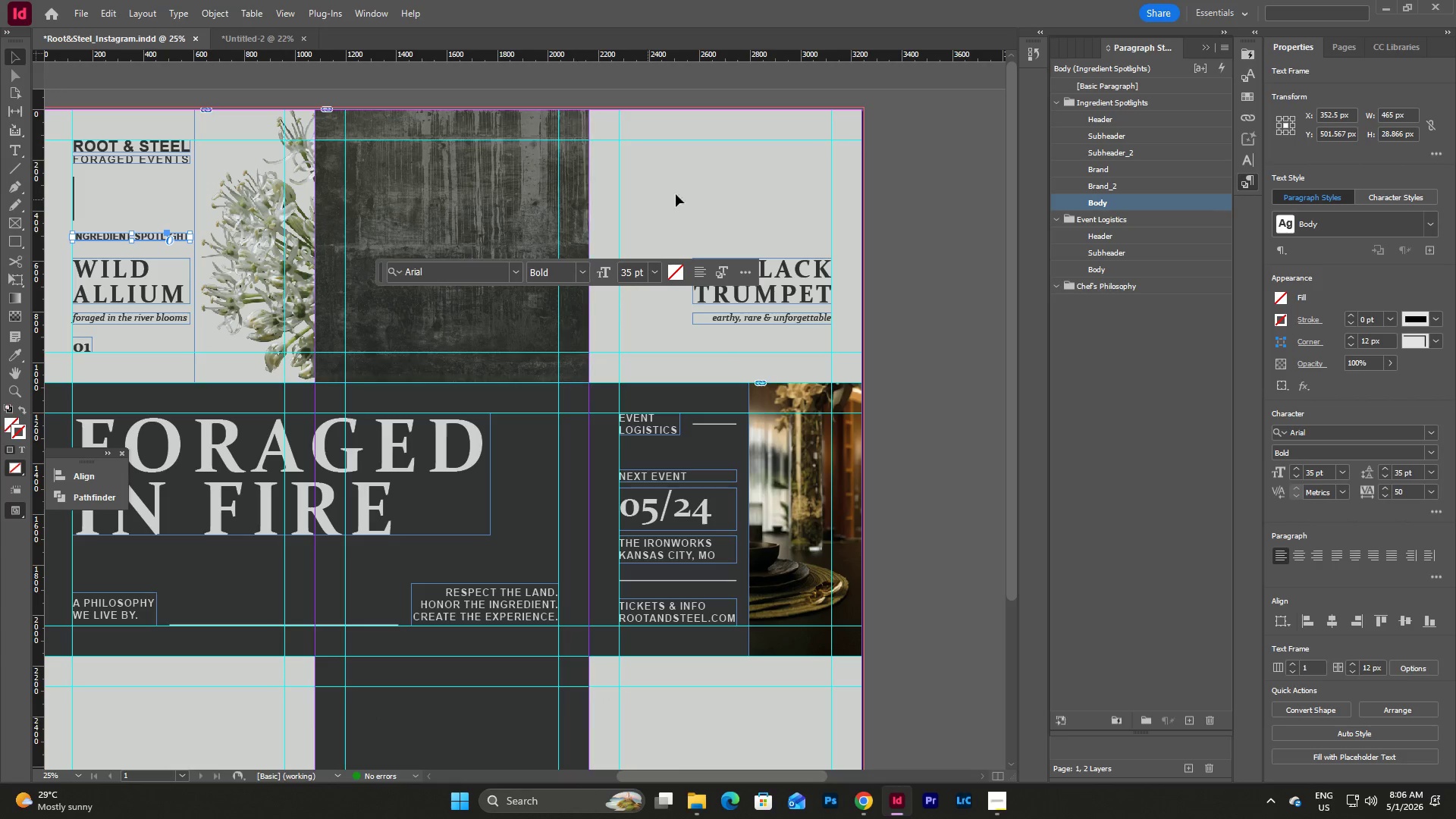 
left_click([688, 193])
 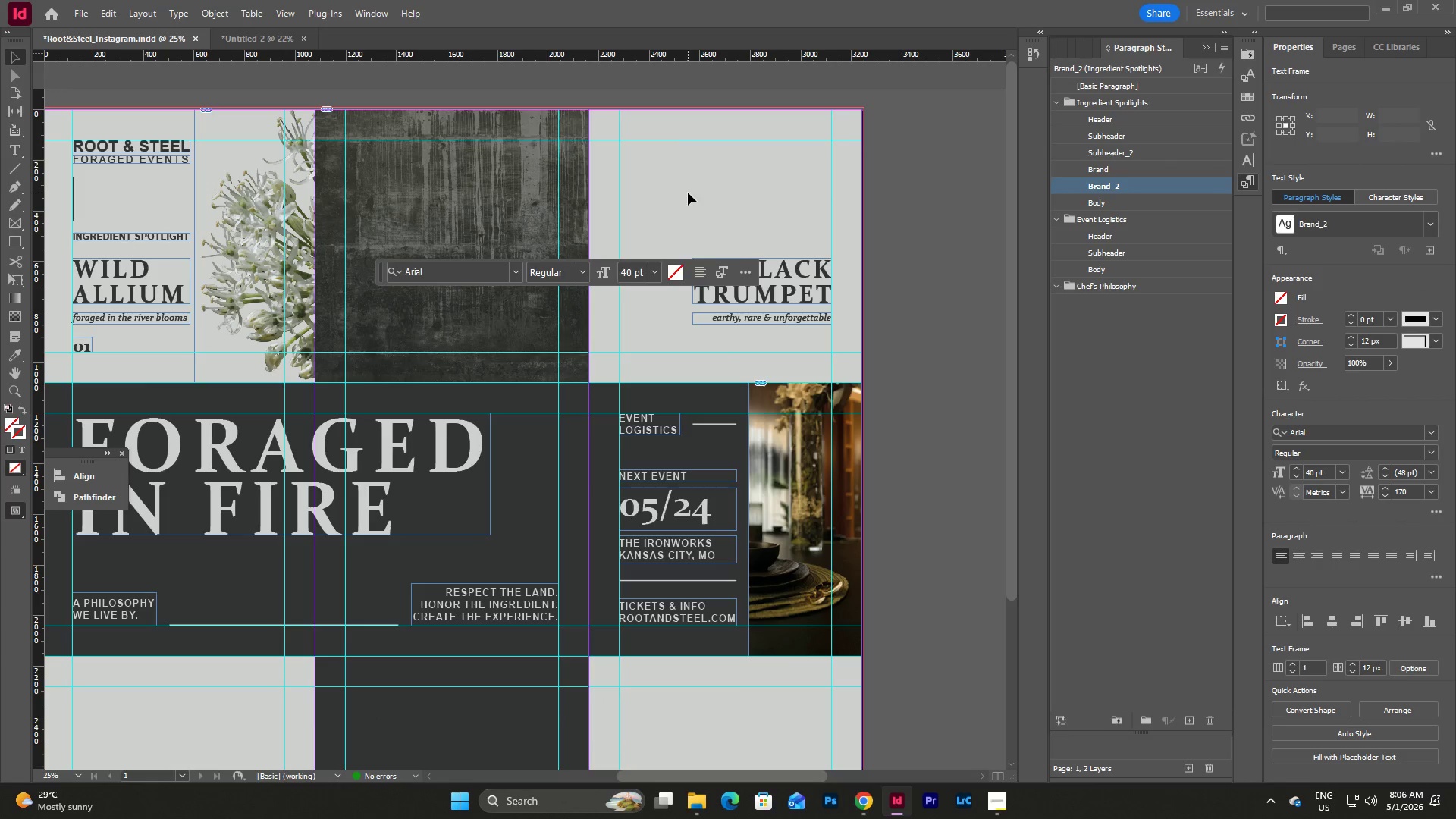 
key(Control+V)
 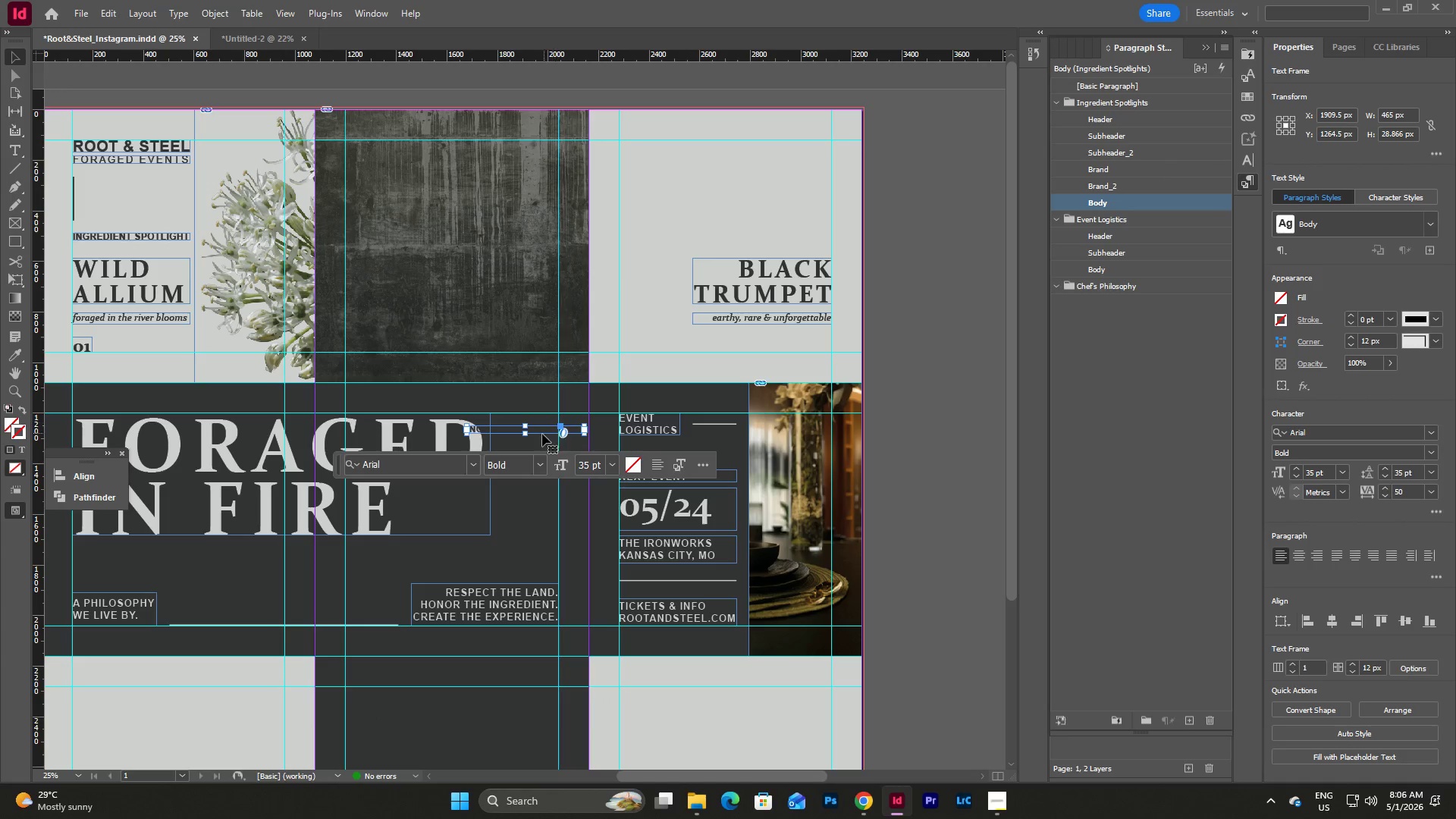 
left_click_drag(start_coordinate=[539, 435], to_coordinate=[263, 243])
 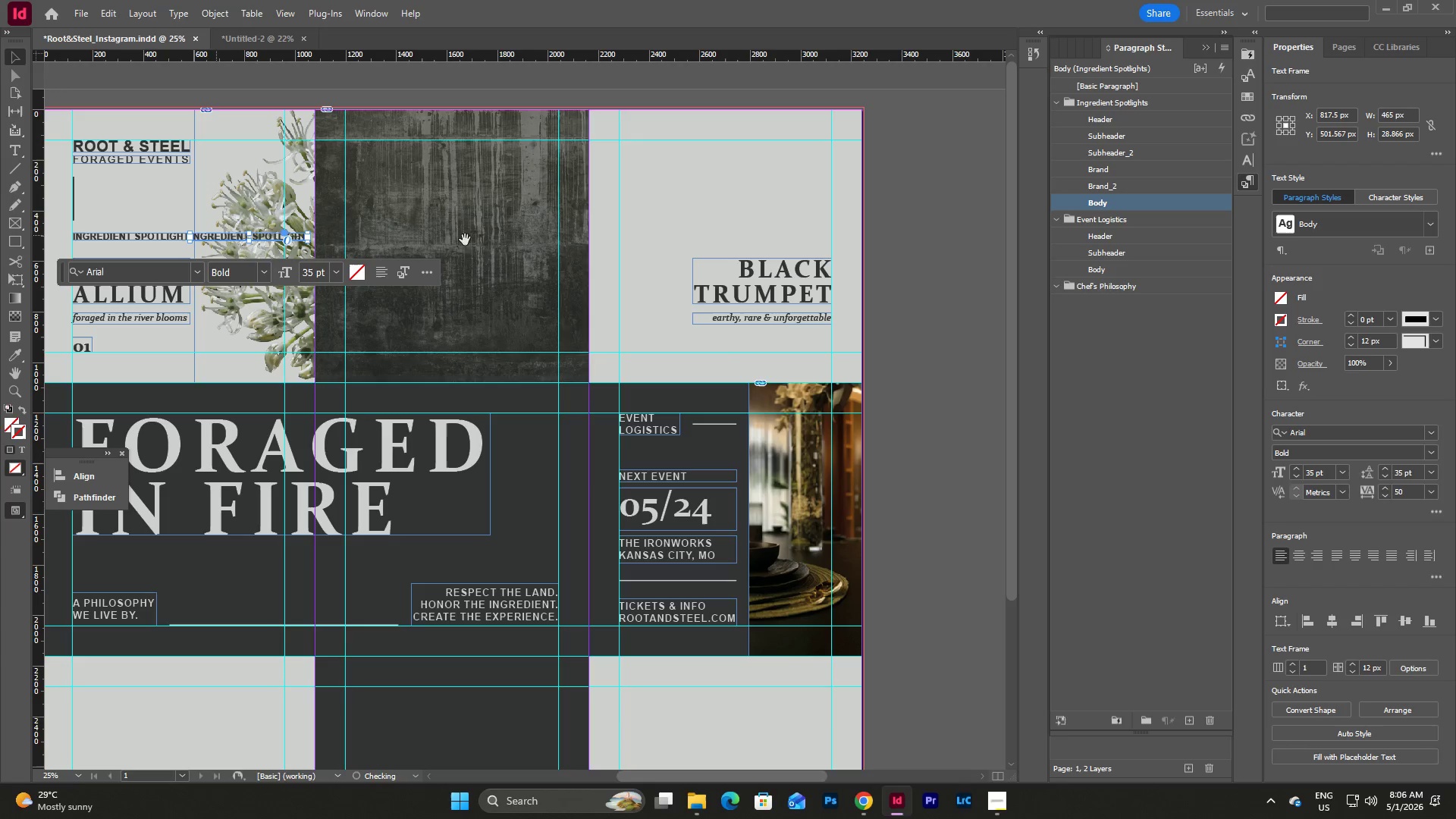 
key(Shift+ArrowRight)
 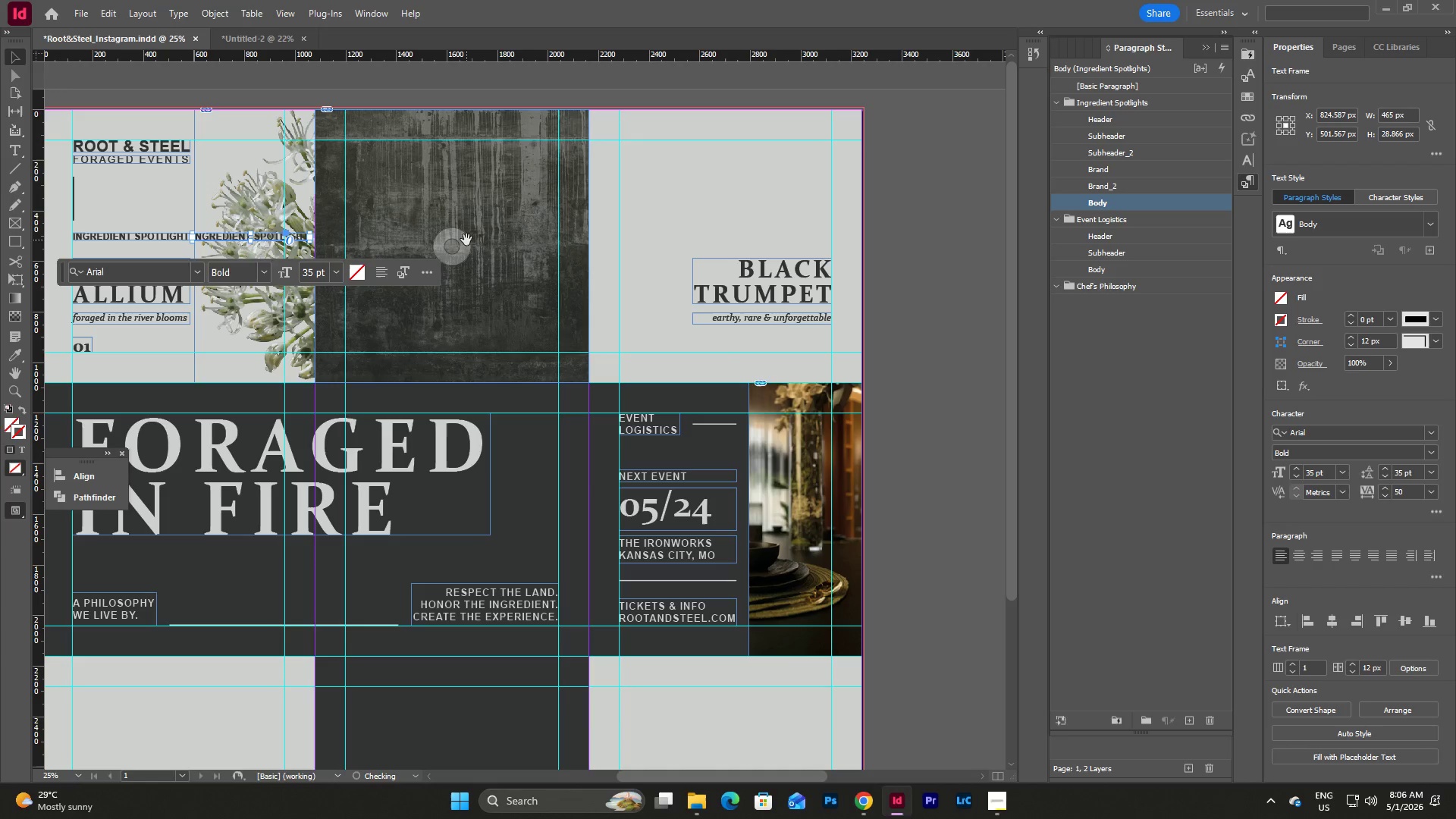 
key(Shift+ArrowRight)
 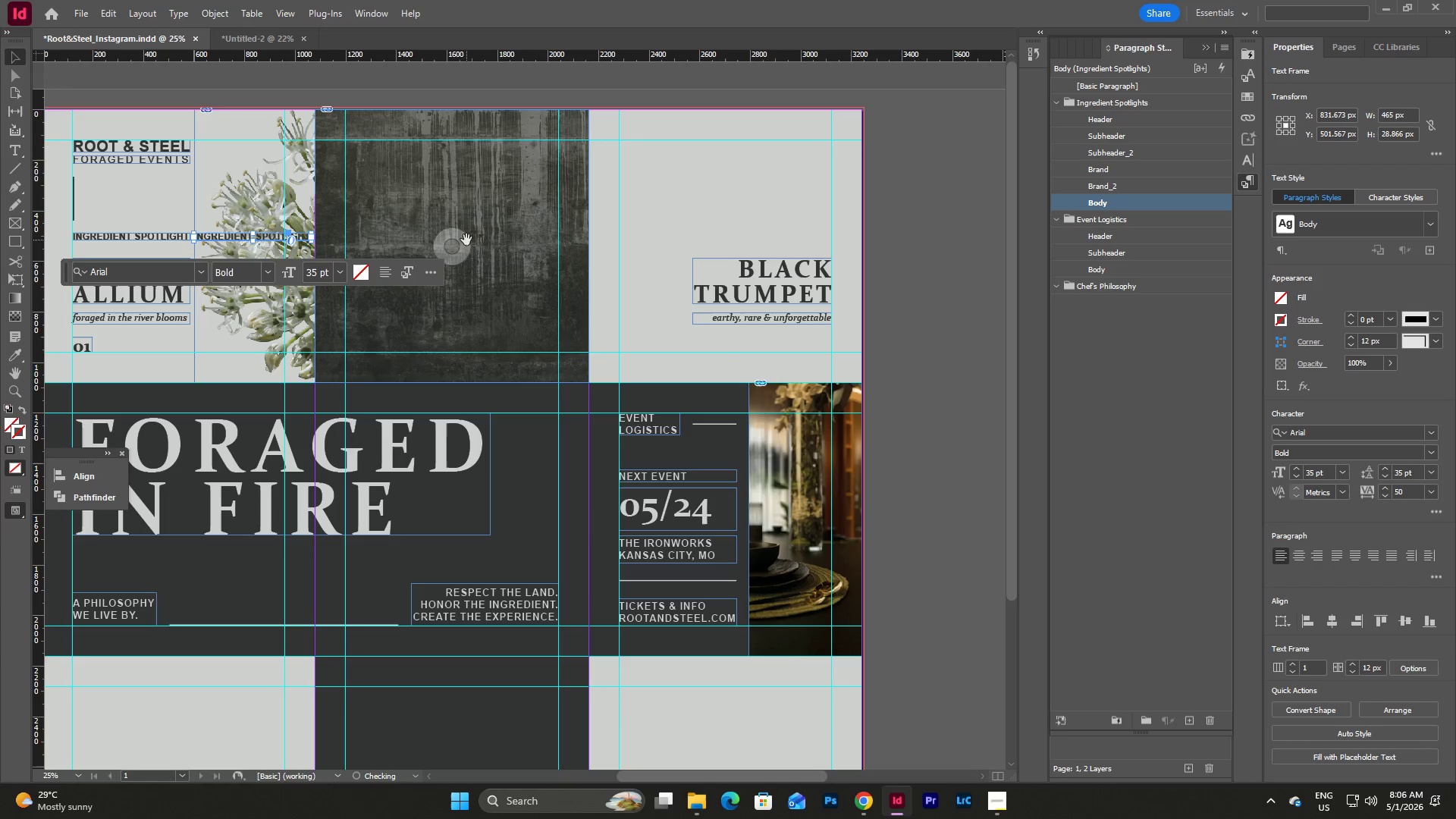 
key(Shift+ArrowRight)
 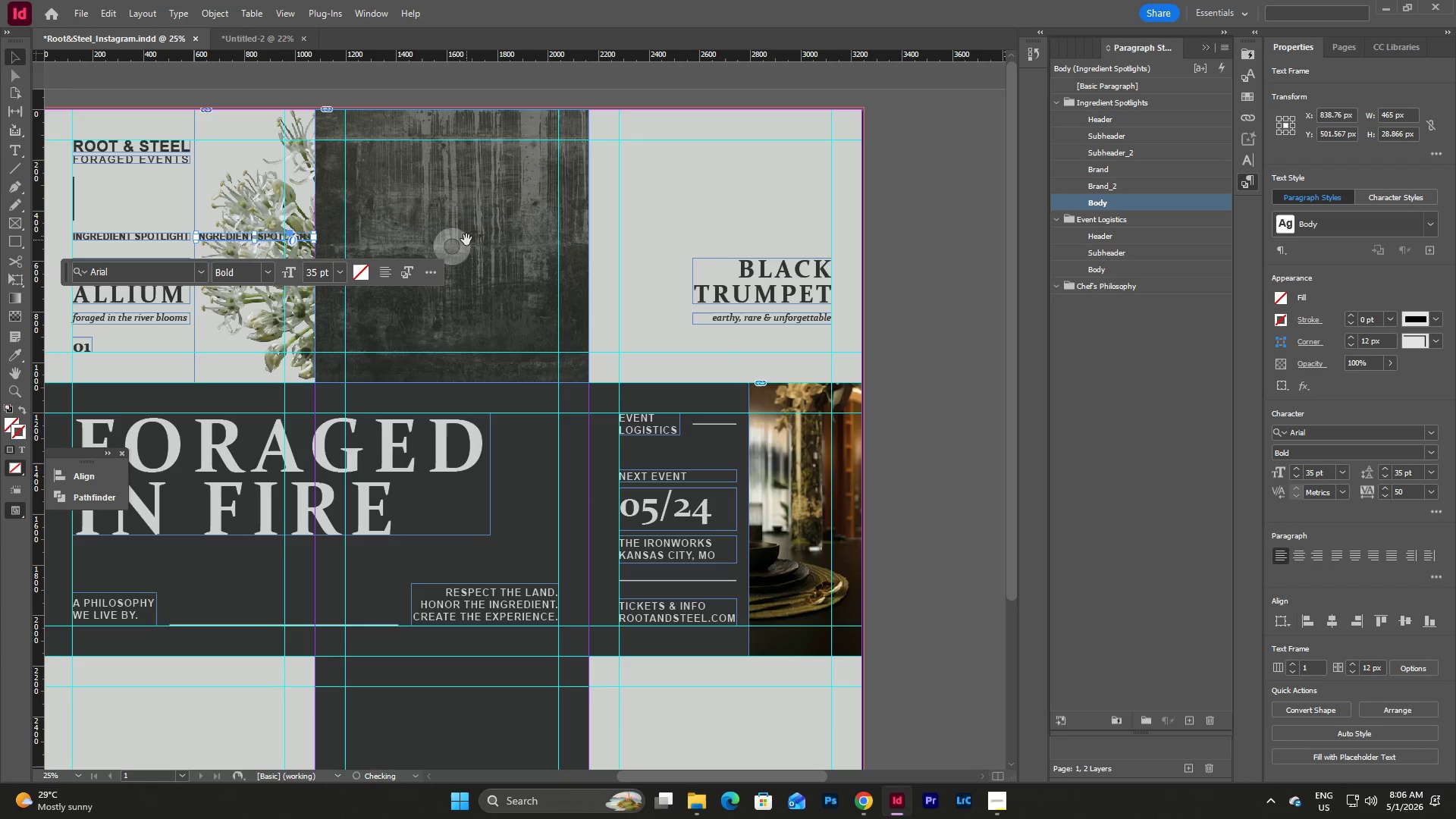 
key(Shift+ArrowRight)
 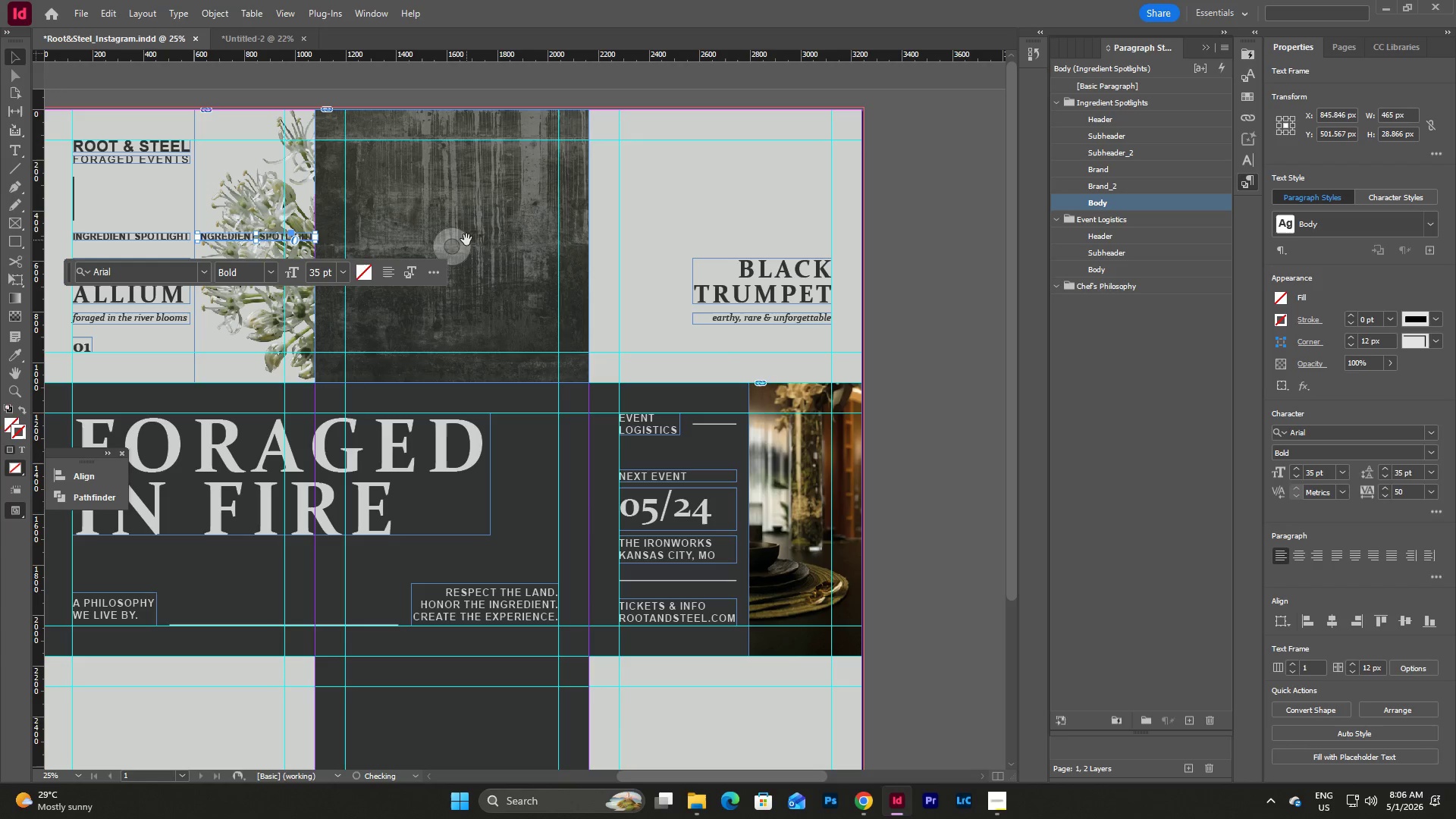 
hold_key(key=ArrowRight, duration=1.5)
 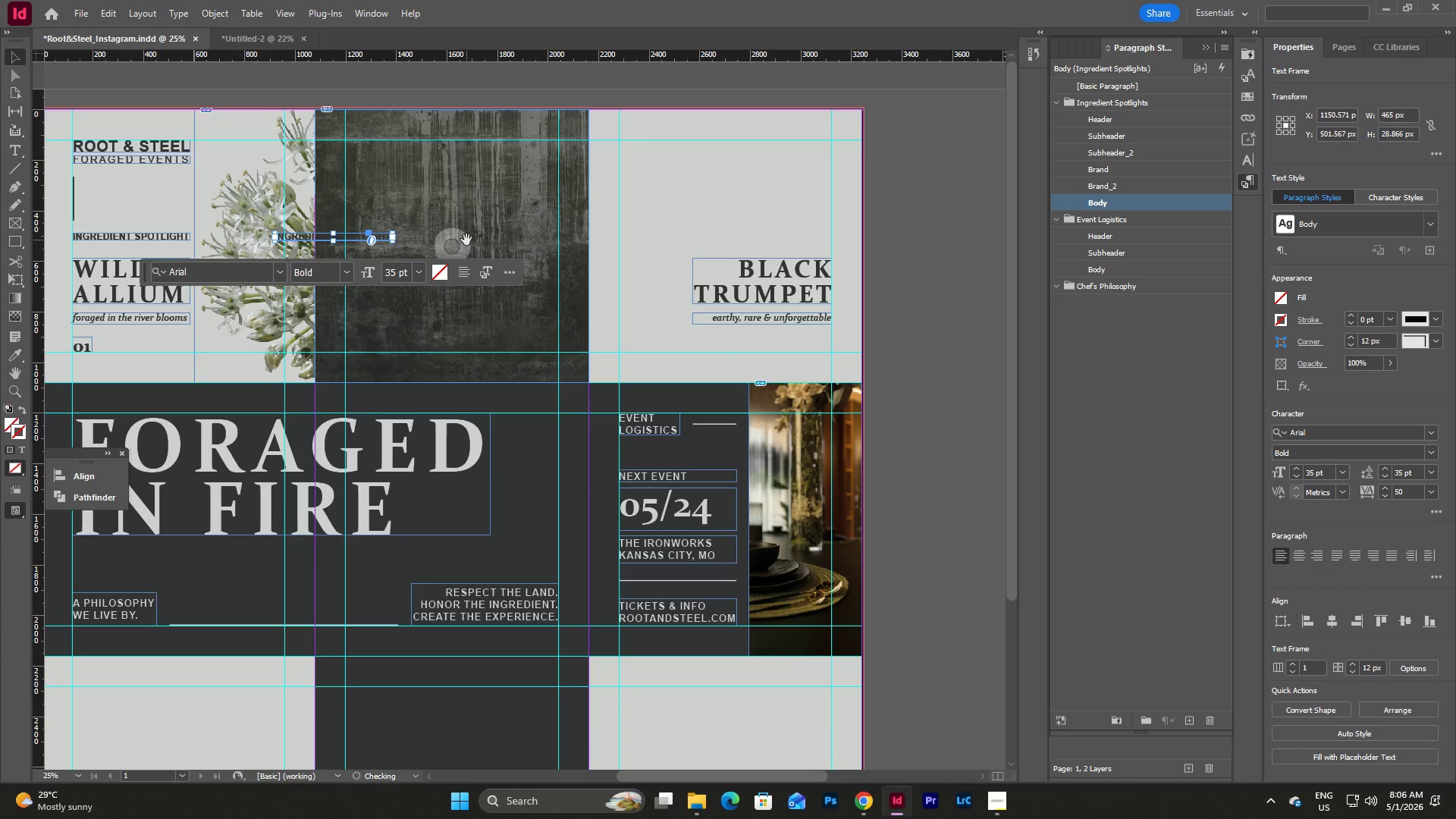 
hold_key(key=ArrowRight, duration=0.38)
 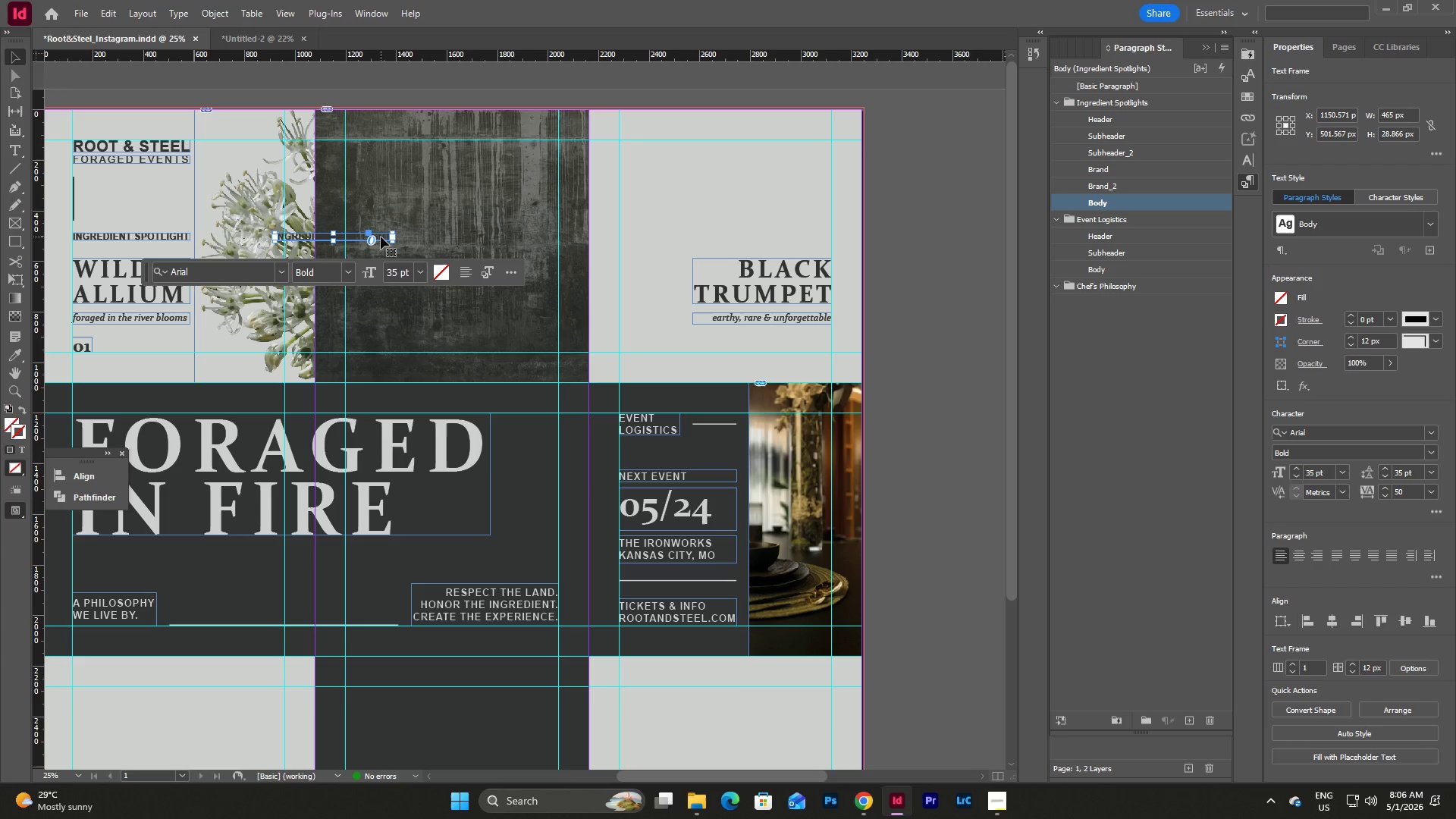 
left_click_drag(start_coordinate=[381, 237], to_coordinate=[598, 237])
 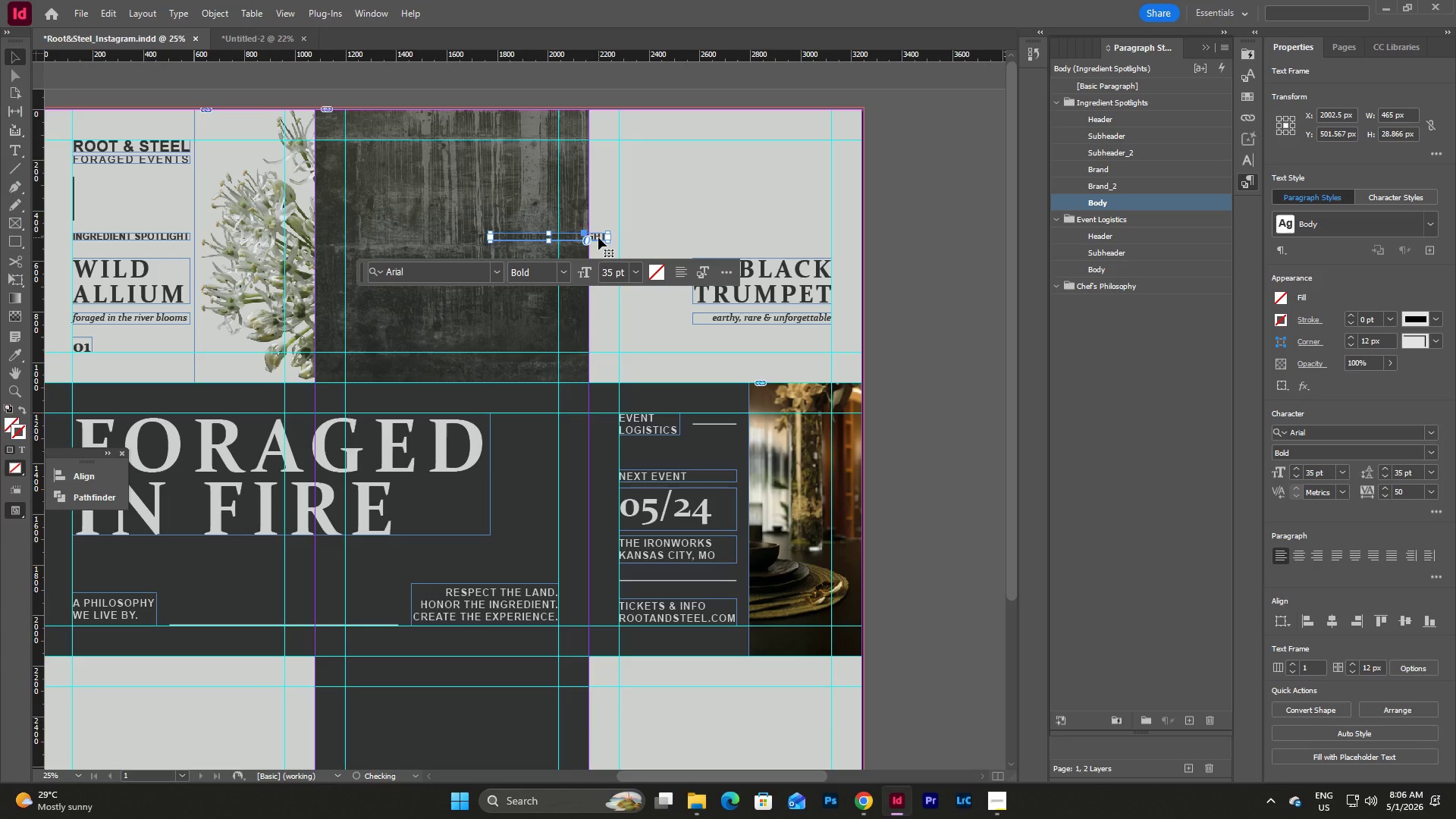 
hold_key(key=ArrowRight, duration=1.5)
 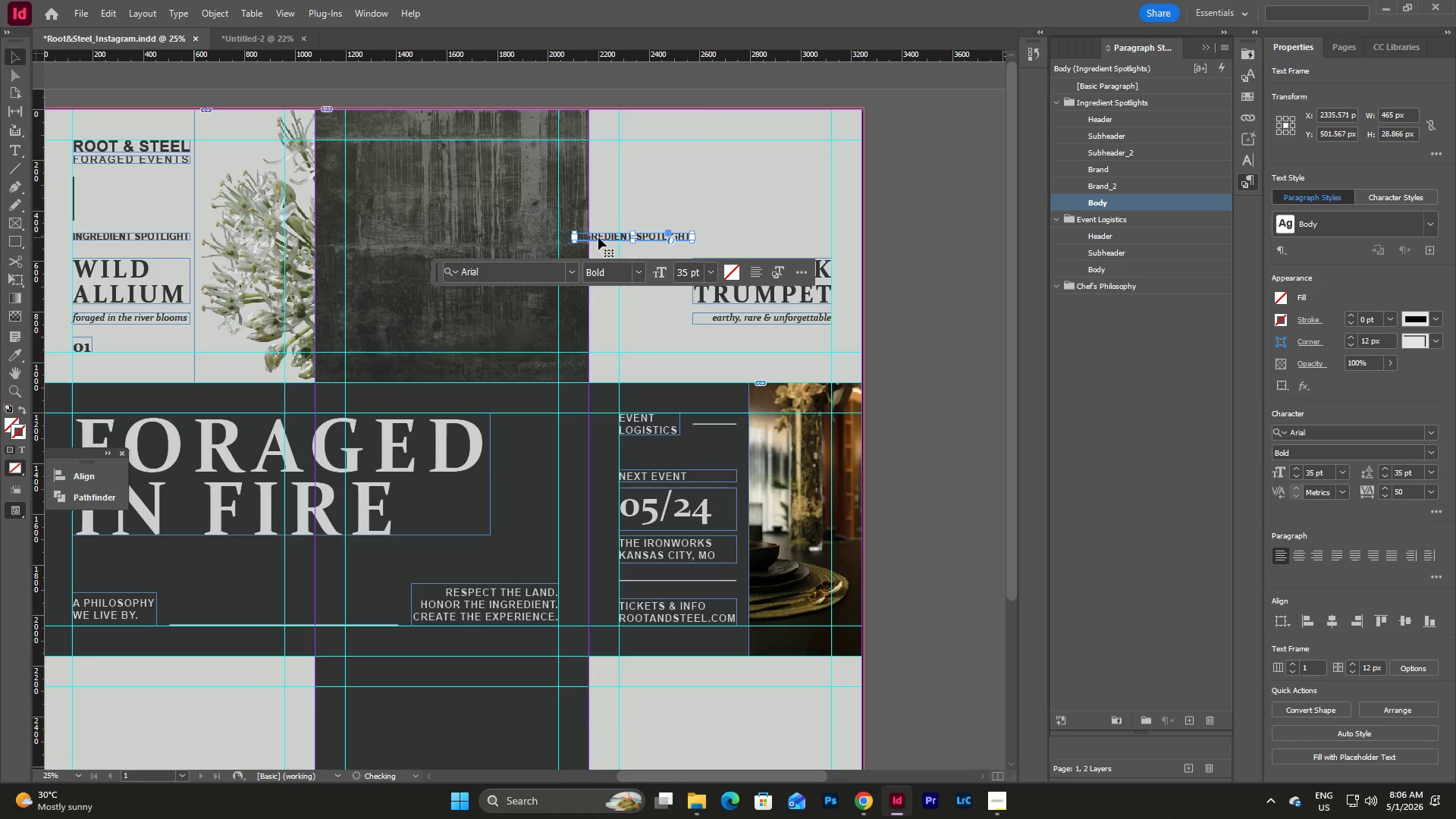 
hold_key(key=ArrowRight, duration=1.52)
 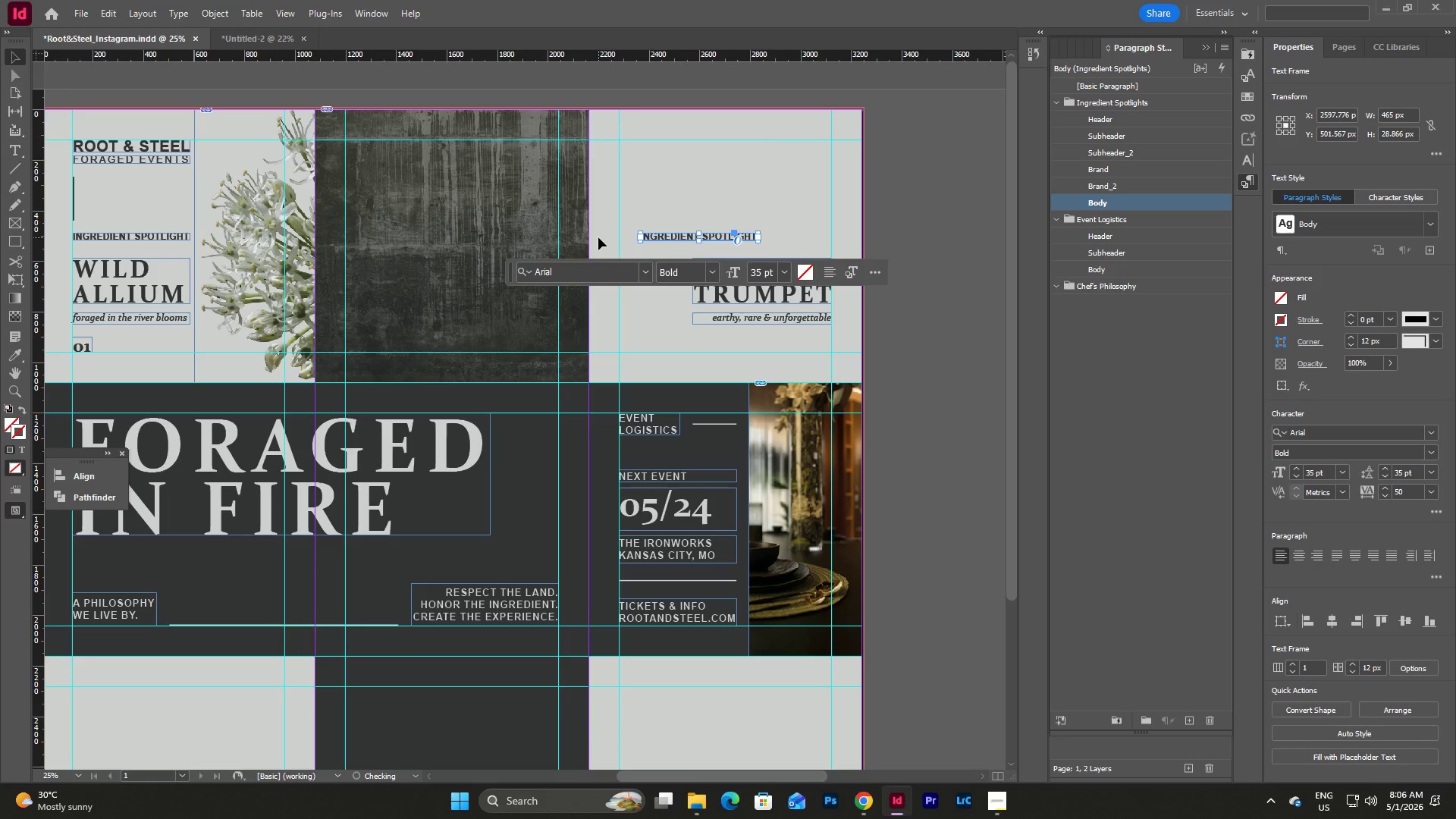 
key(Shift+ArrowRight)
 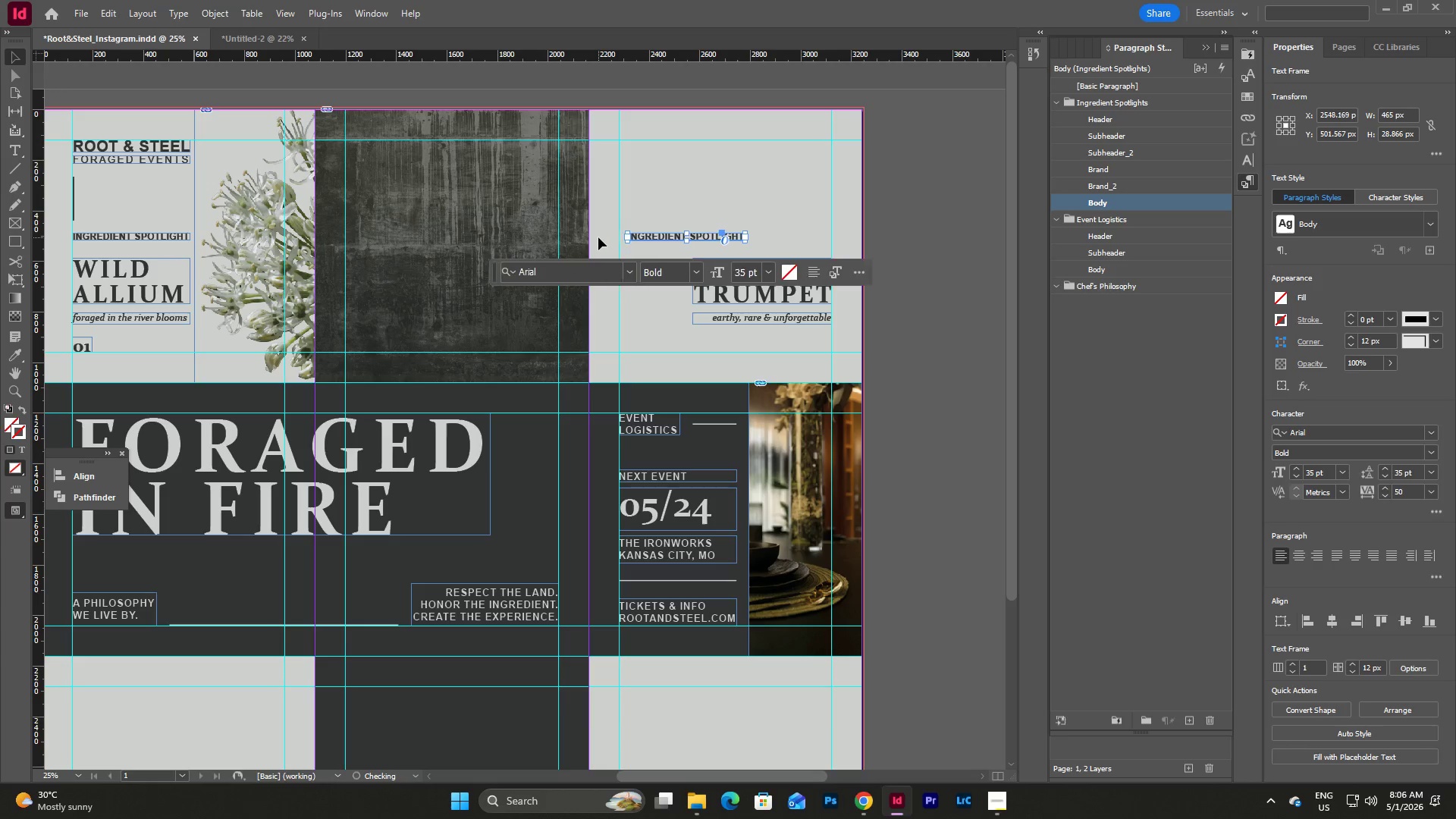 
key(Shift+ArrowRight)
 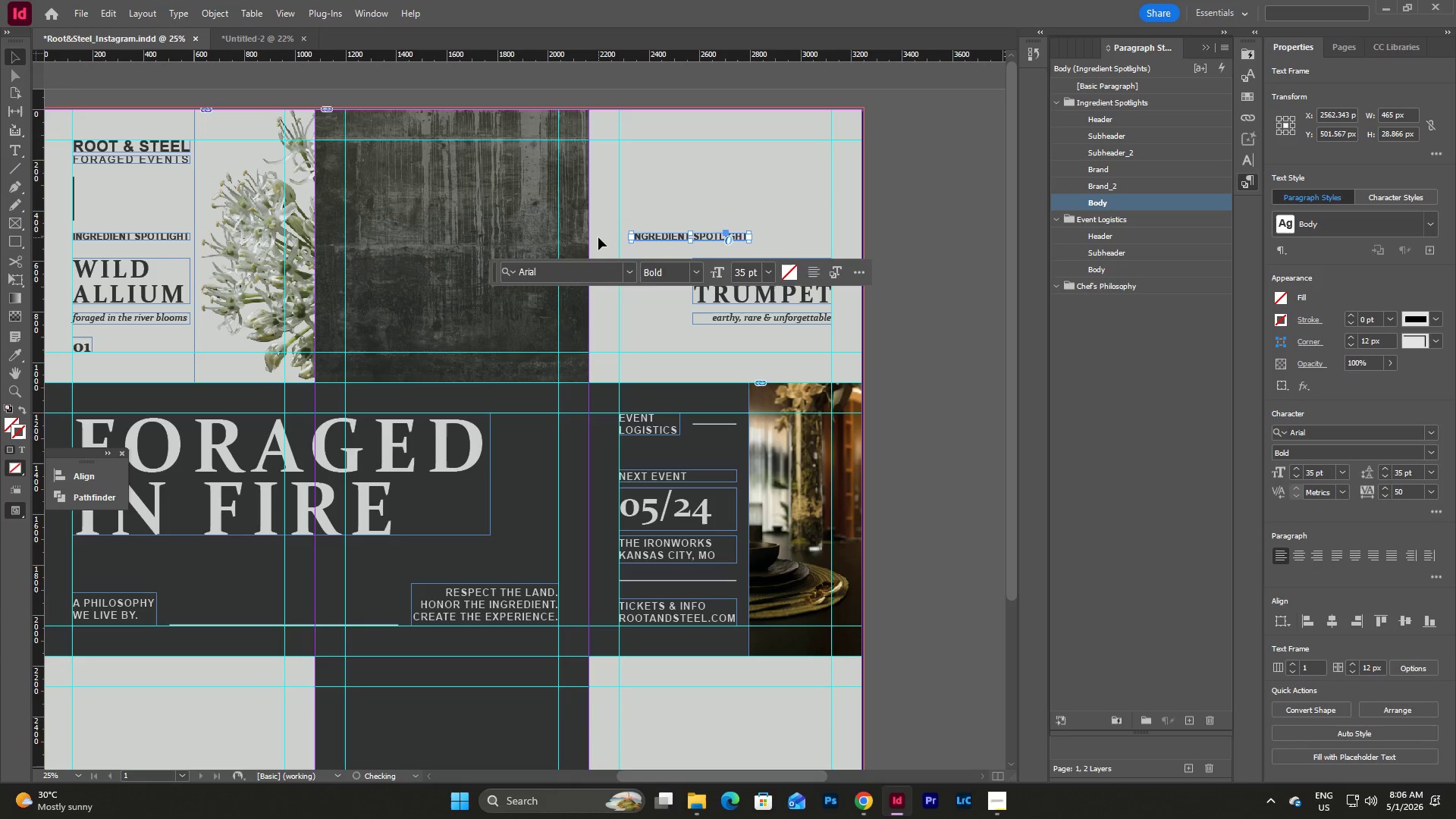 
key(Shift+ArrowRight)
 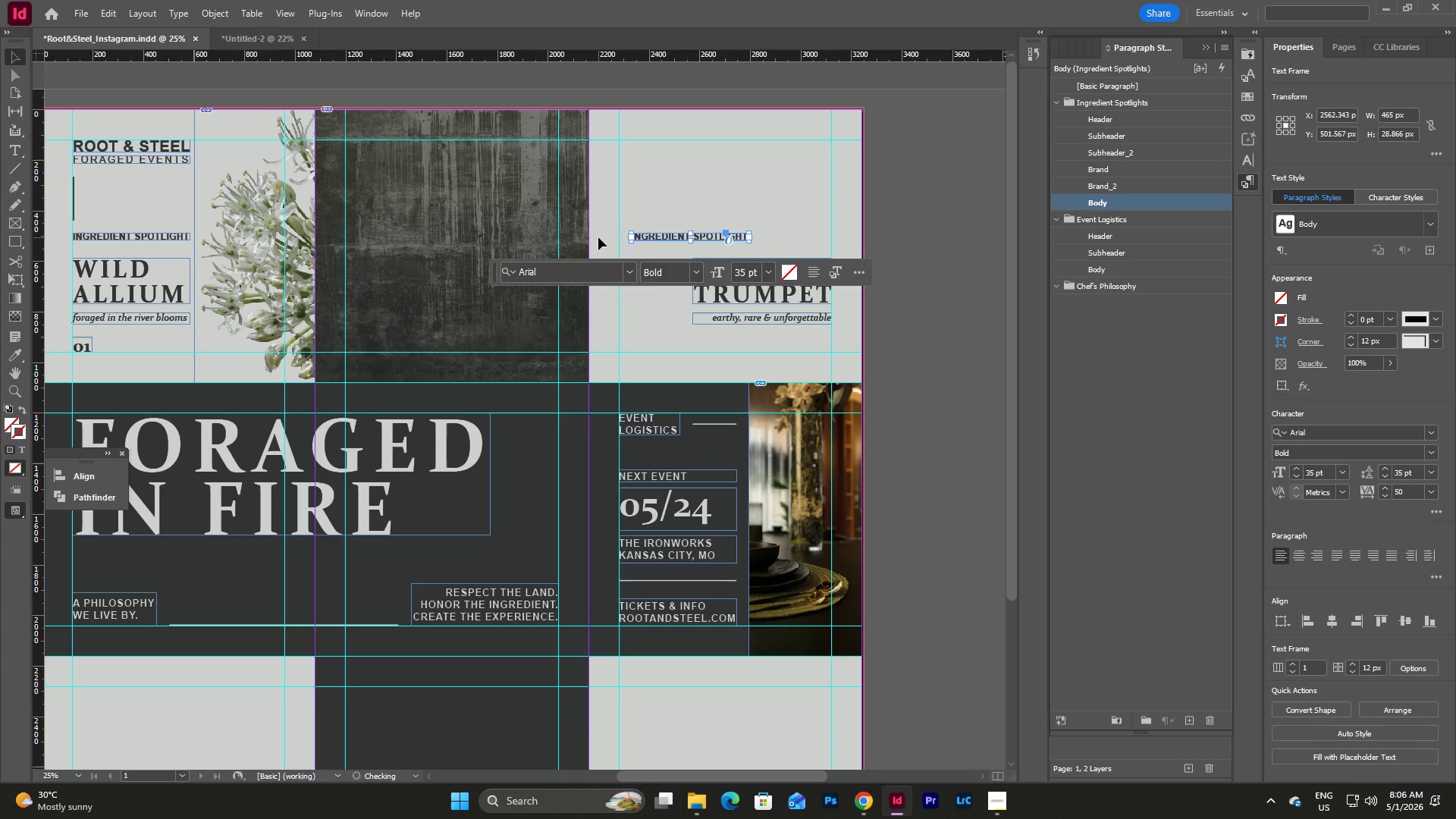 
key(Shift+ArrowRight)
 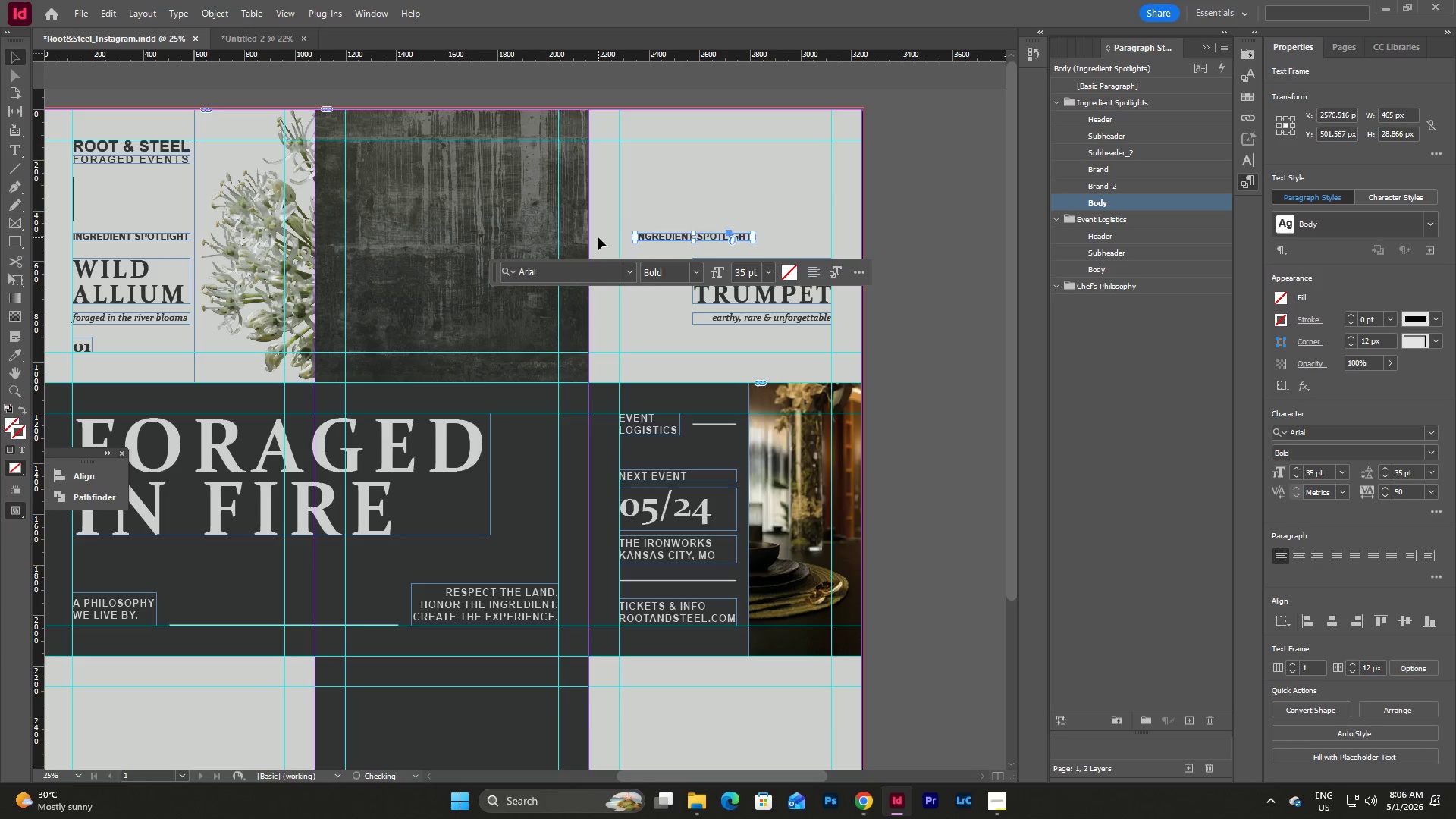 
key(Shift+ArrowRight)
 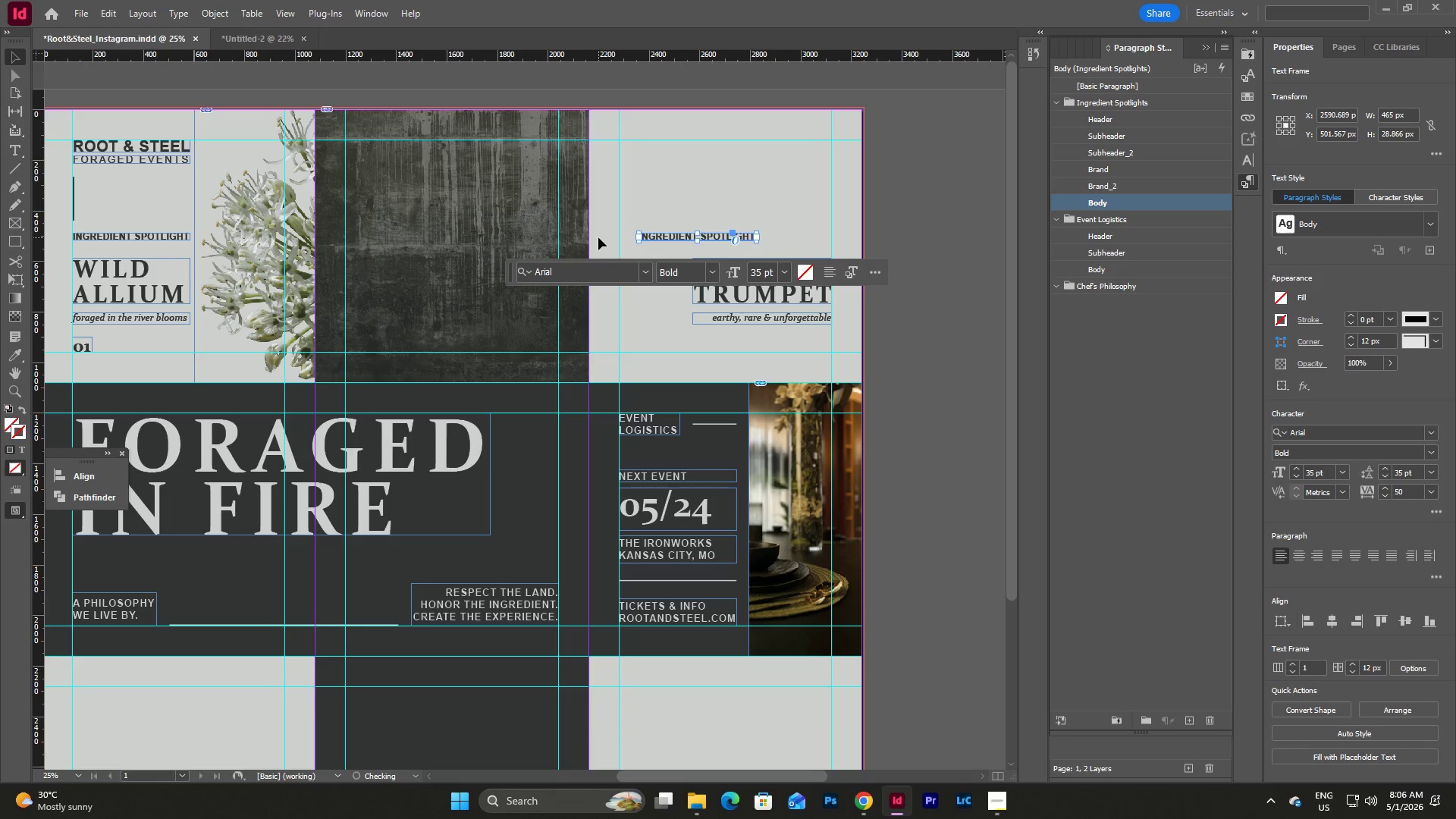 
hold_key(key=ArrowRight, duration=1.5)
 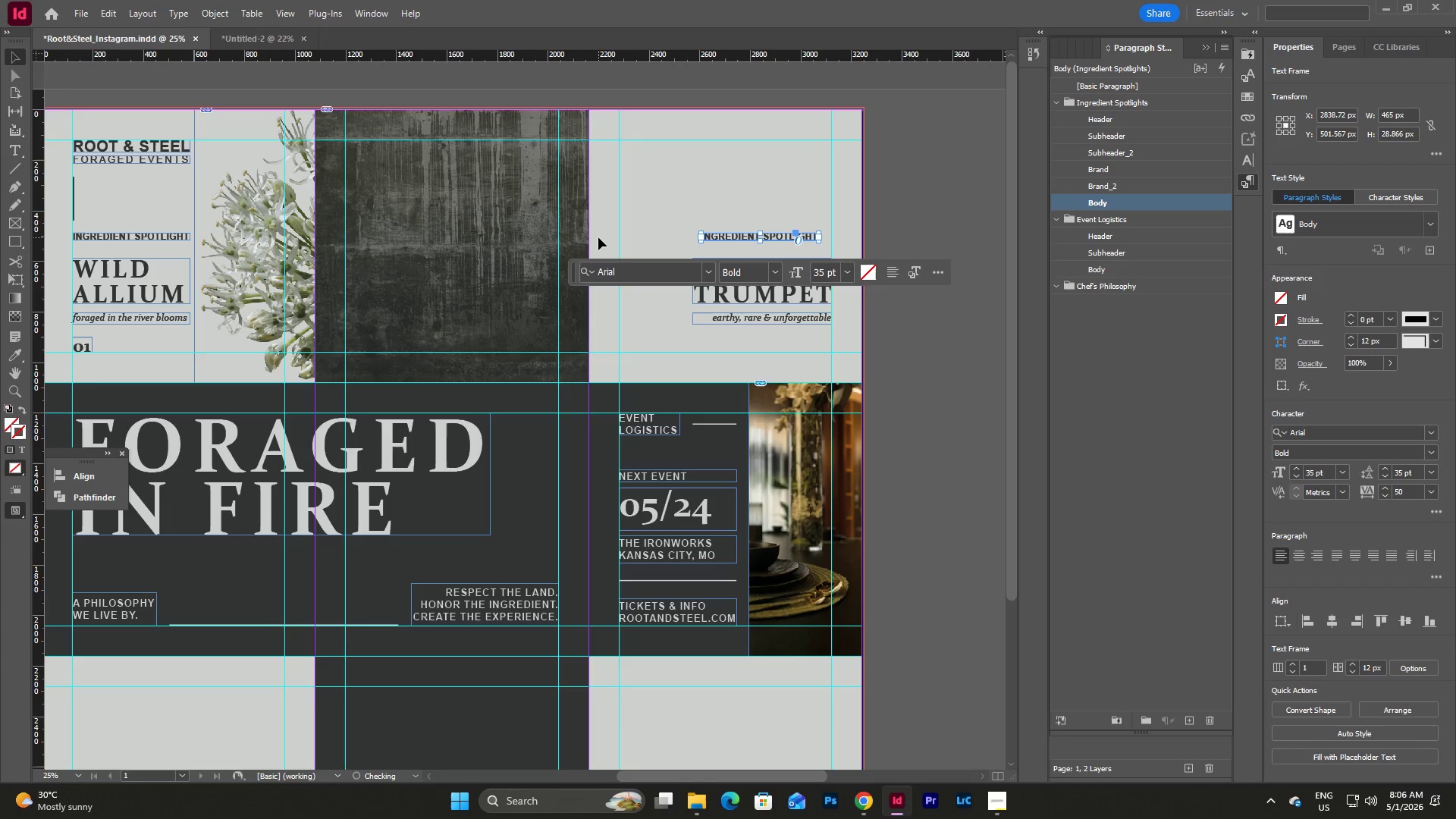 
key(Shift+ArrowRight)
 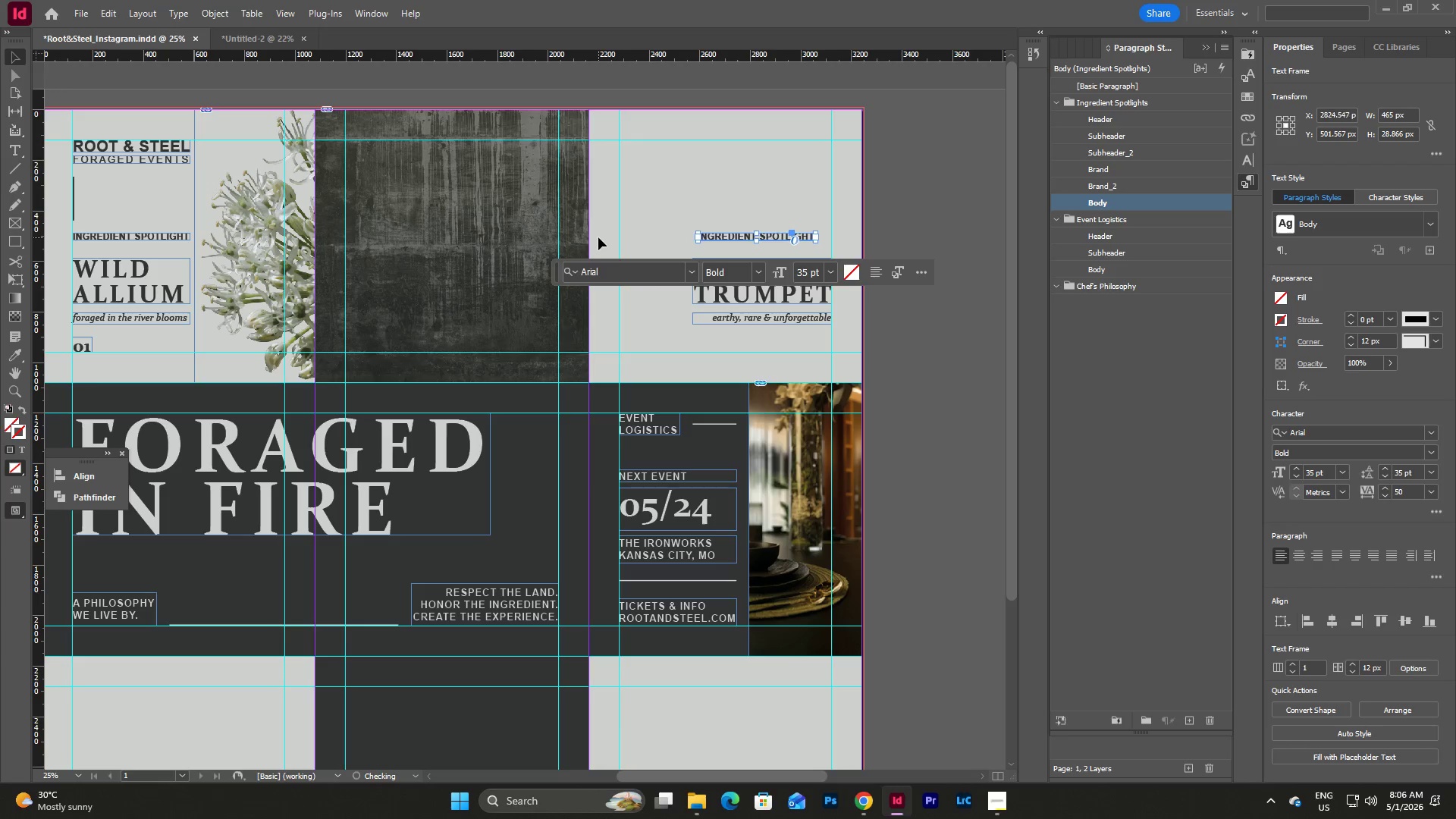 
key(Shift+ArrowRight)
 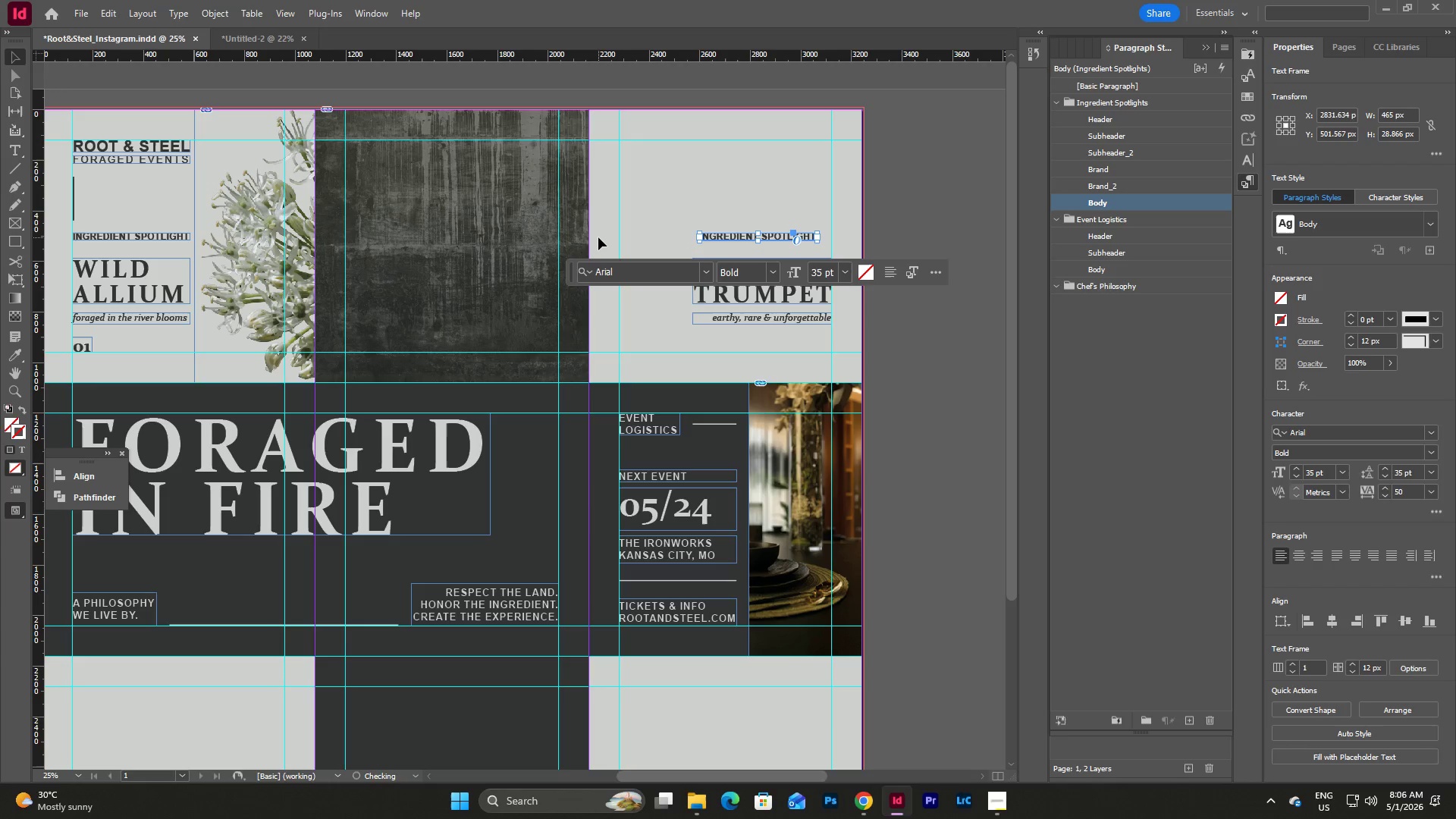 
key(Shift+ArrowRight)
 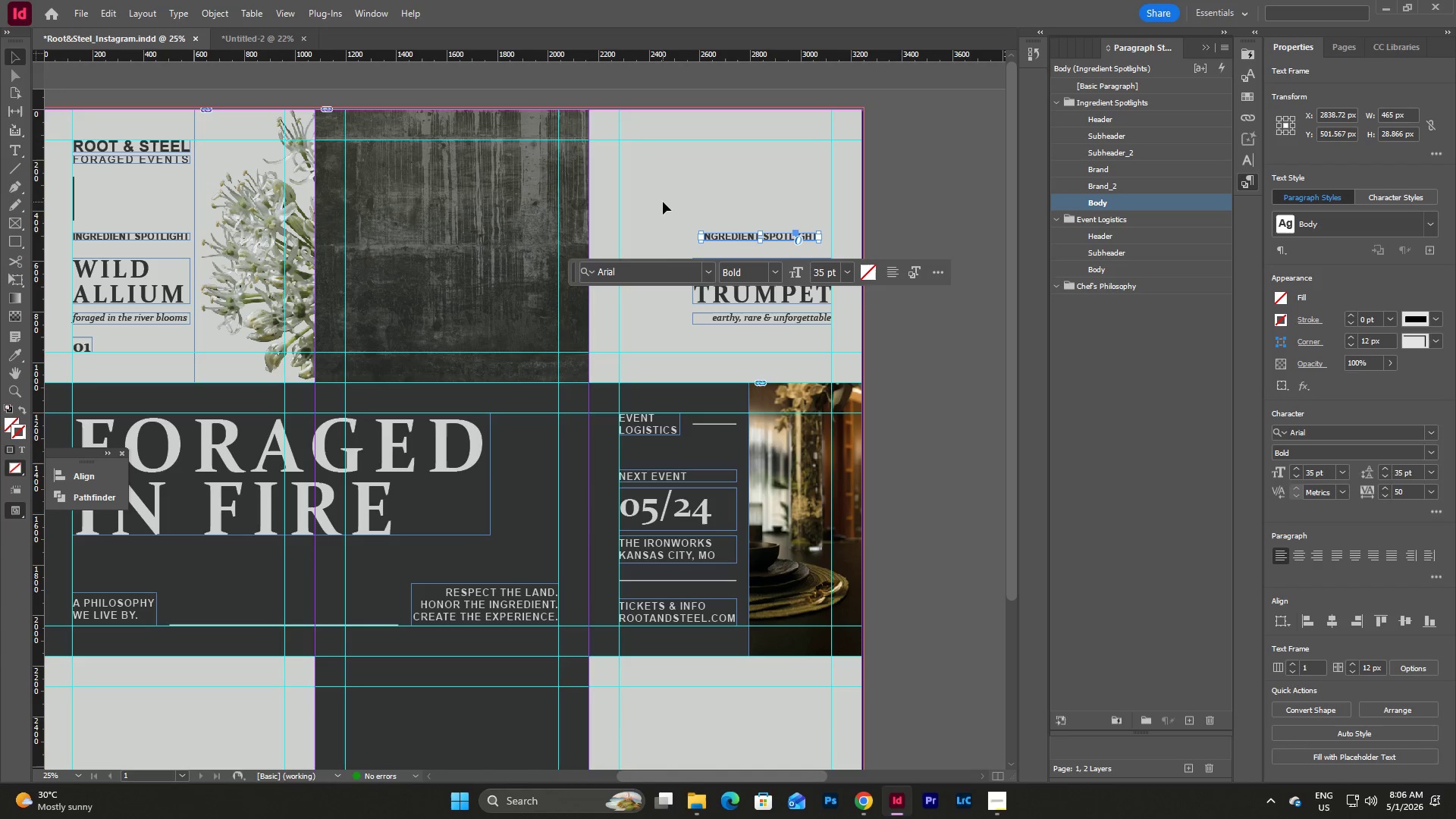 
left_click([756, 180])
 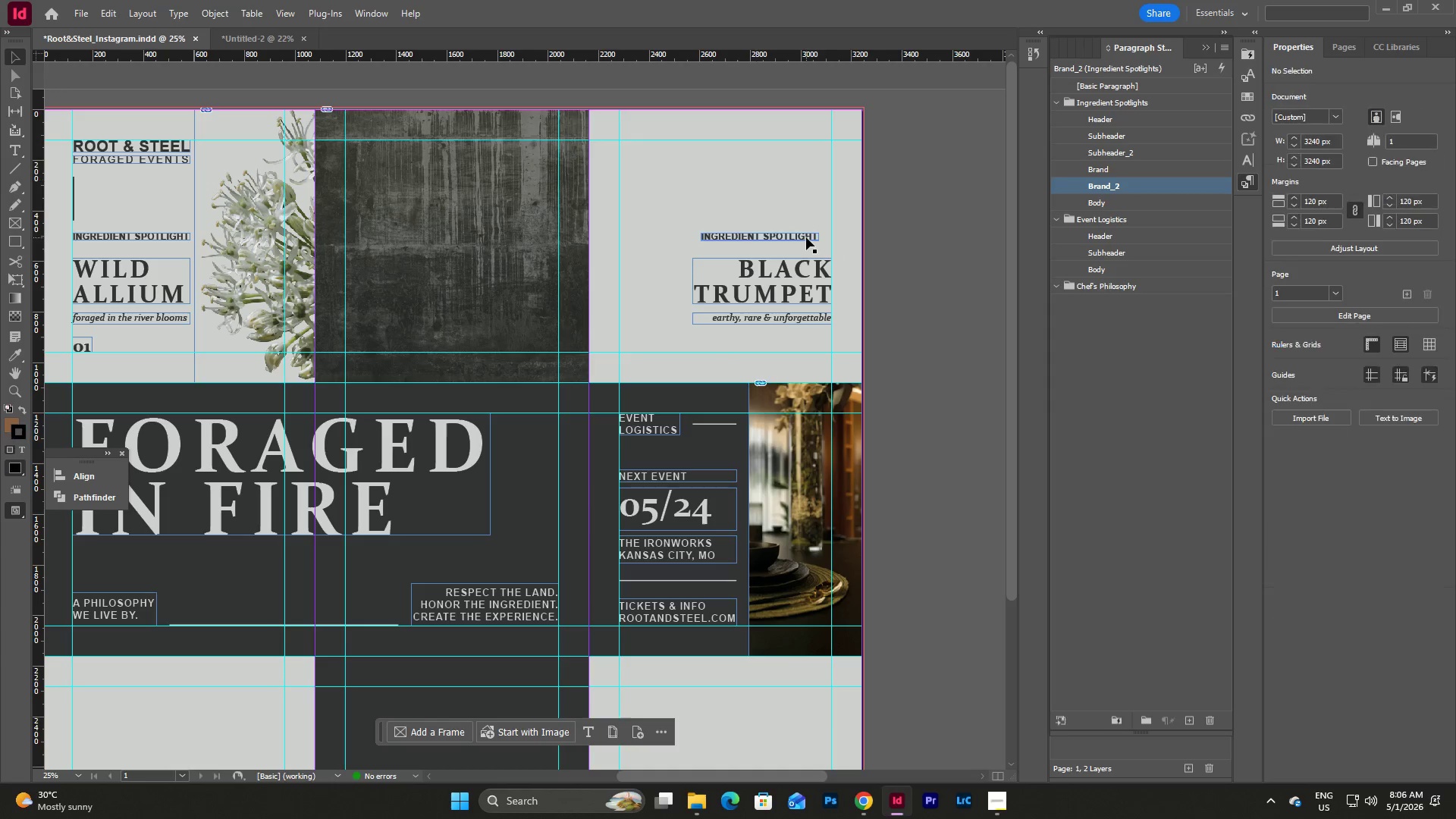 
left_click([796, 233])
 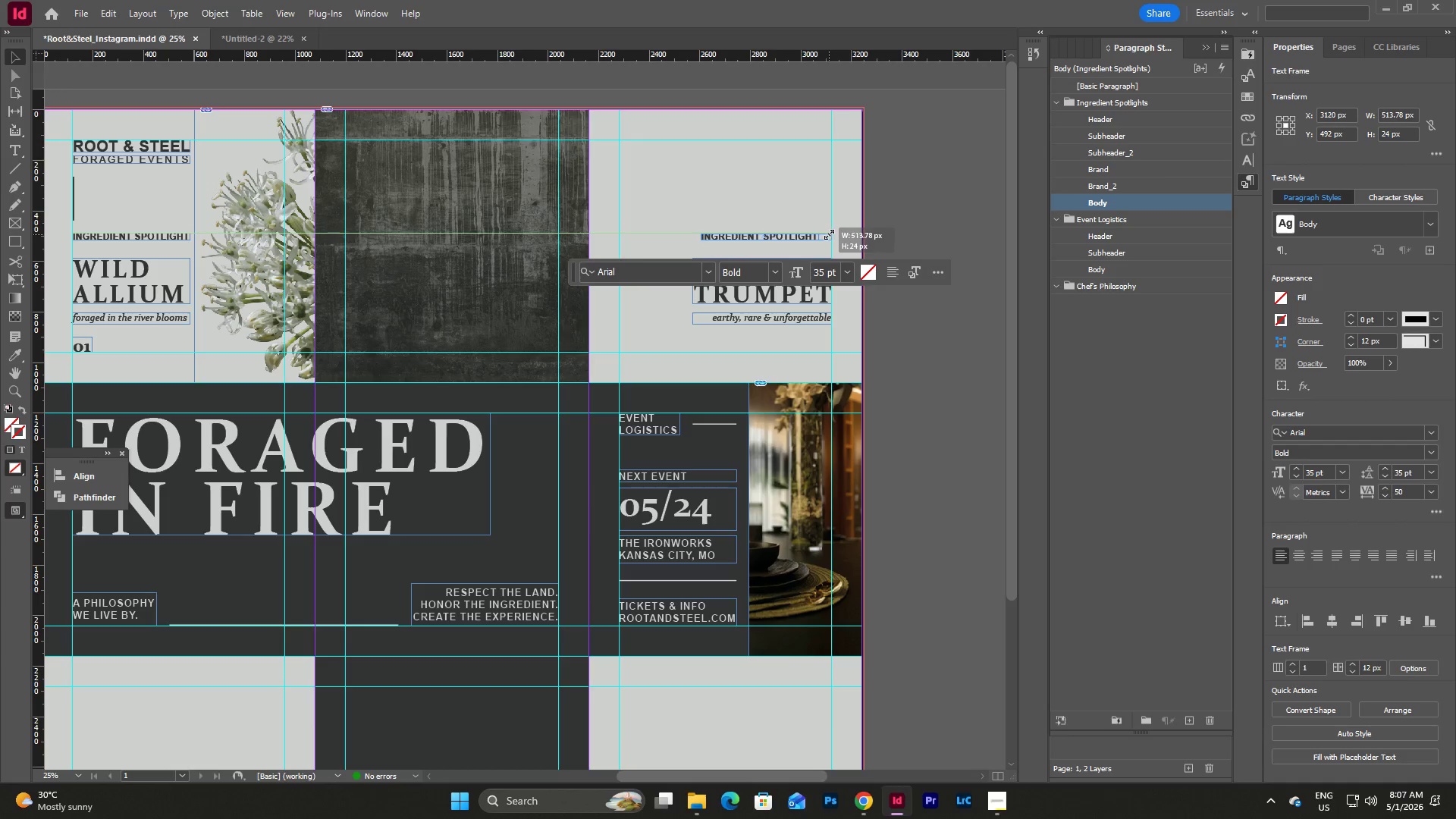 
wait(8.3)
 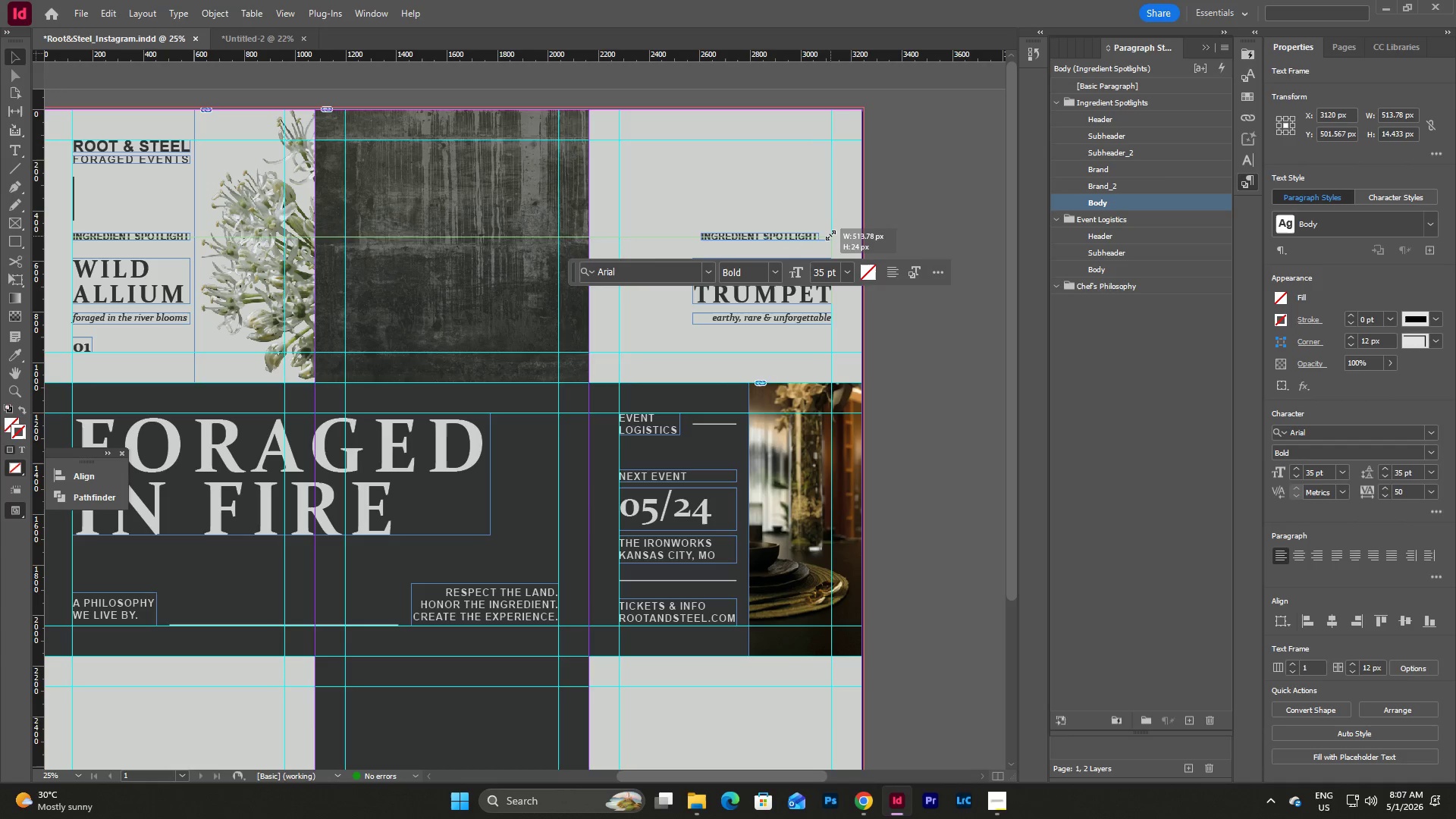 
key(Control+Z)
 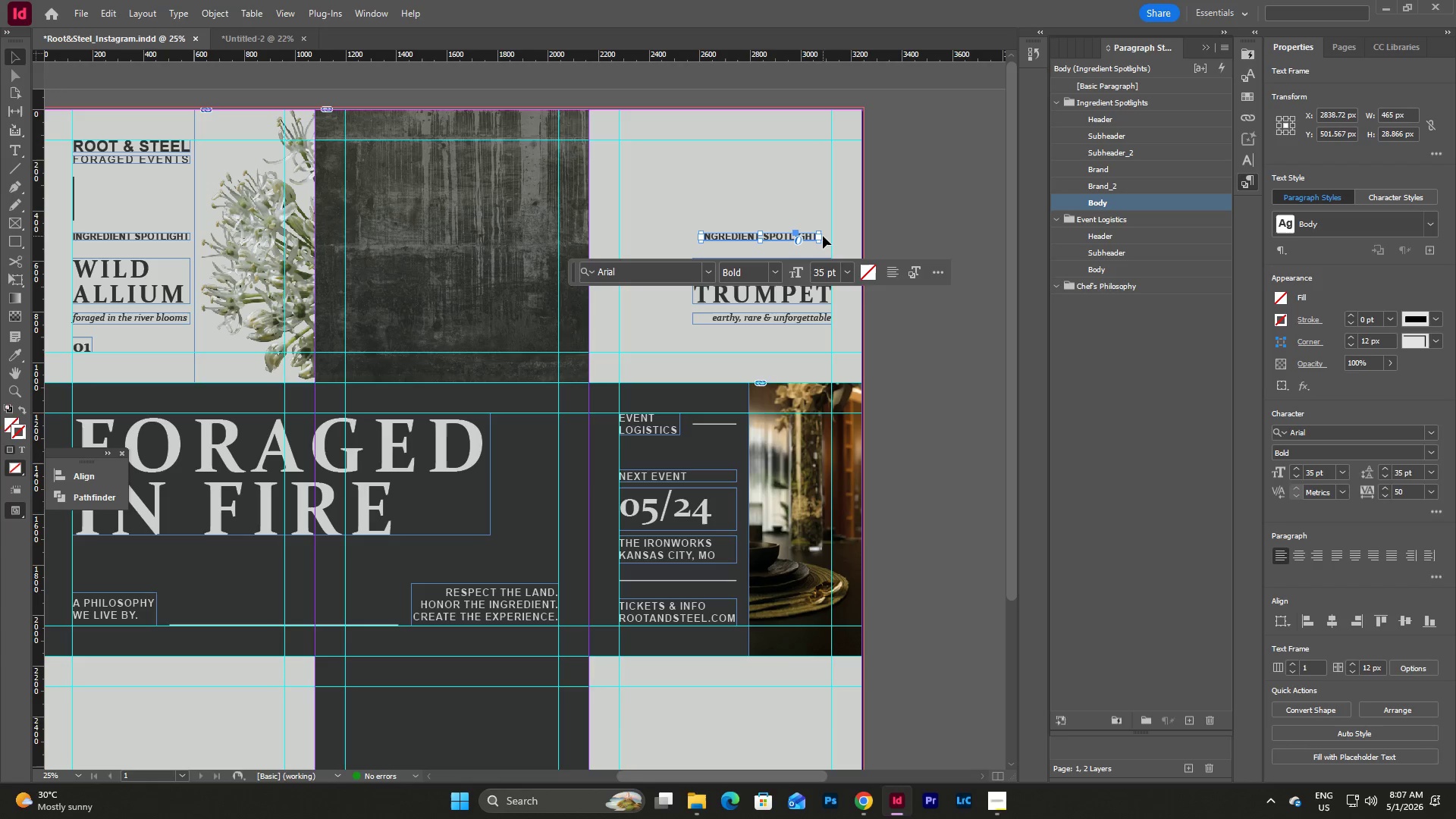 
left_click_drag(start_coordinate=[820, 237], to_coordinate=[833, 236])
 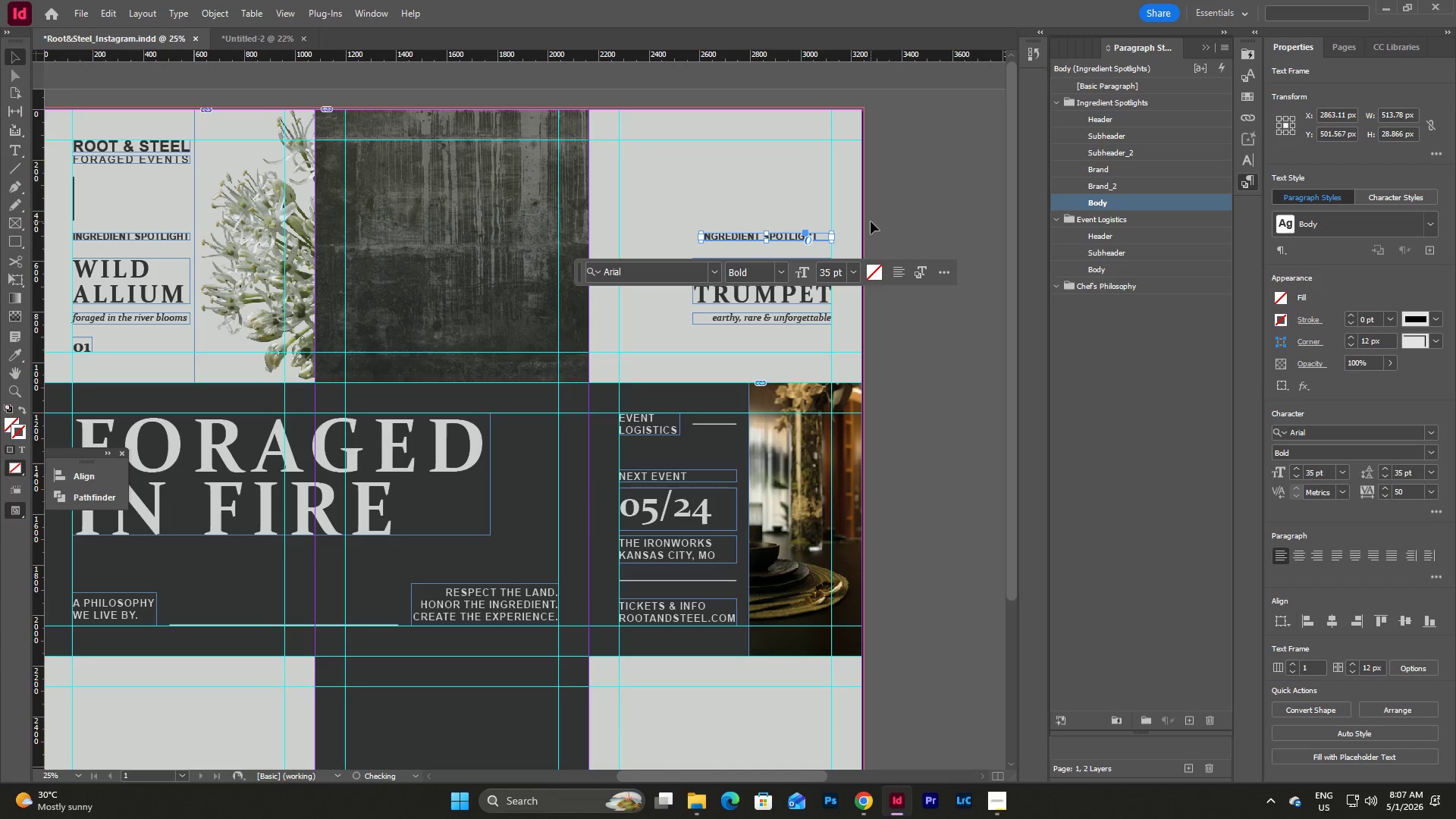 
left_click([871, 221])
 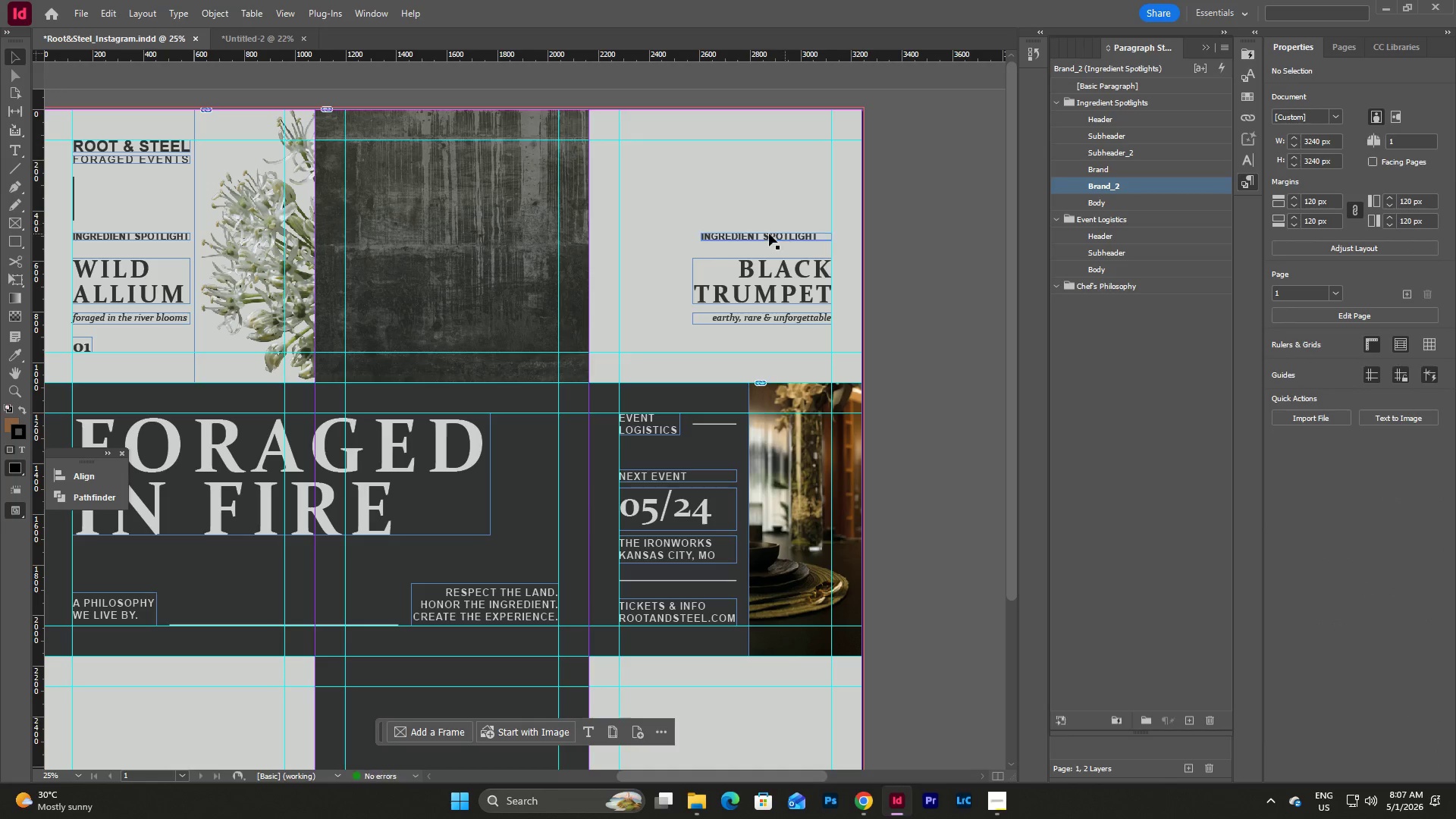 
left_click([769, 234])
 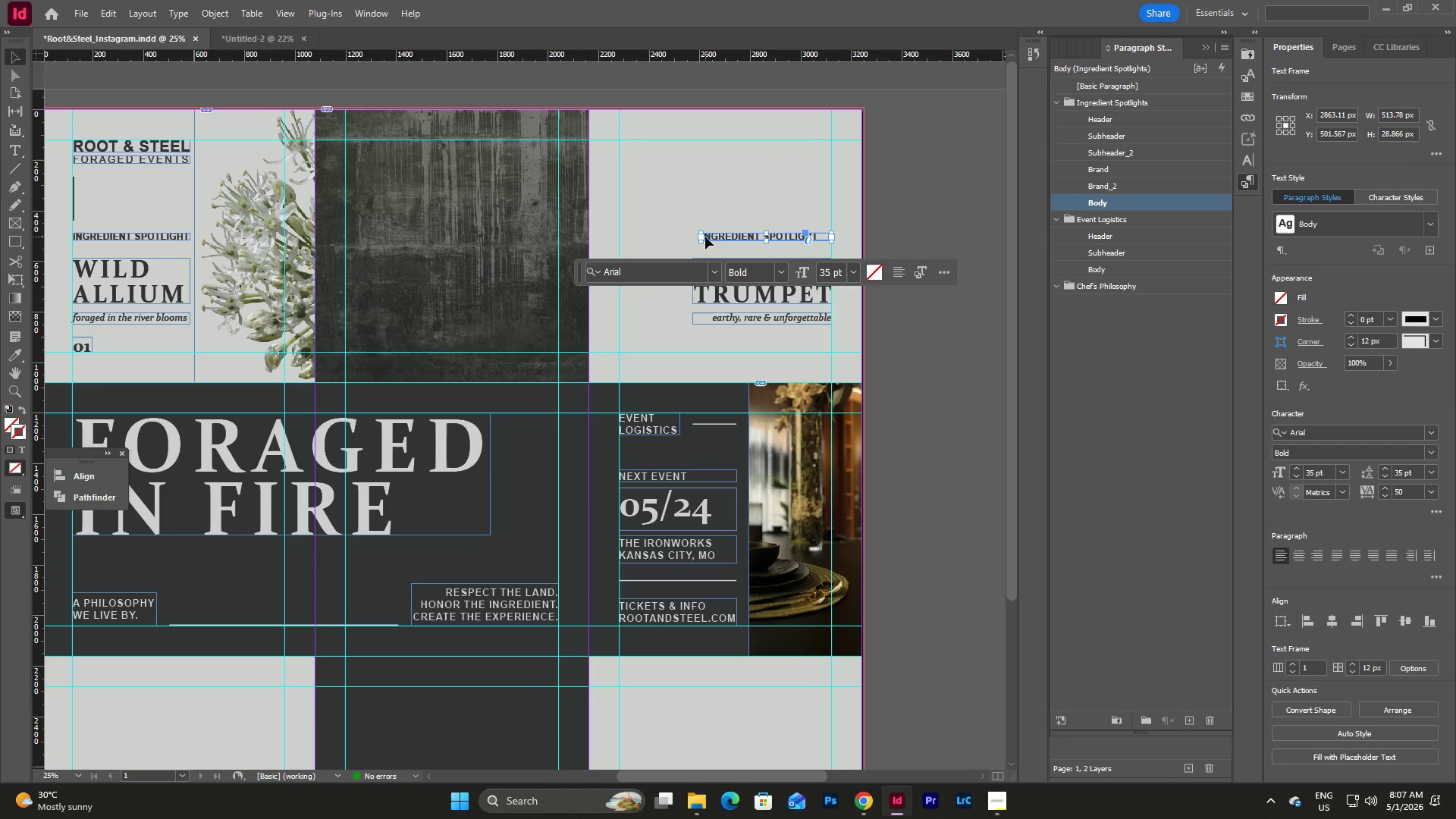 
left_click_drag(start_coordinate=[702, 237], to_coordinate=[690, 237])
 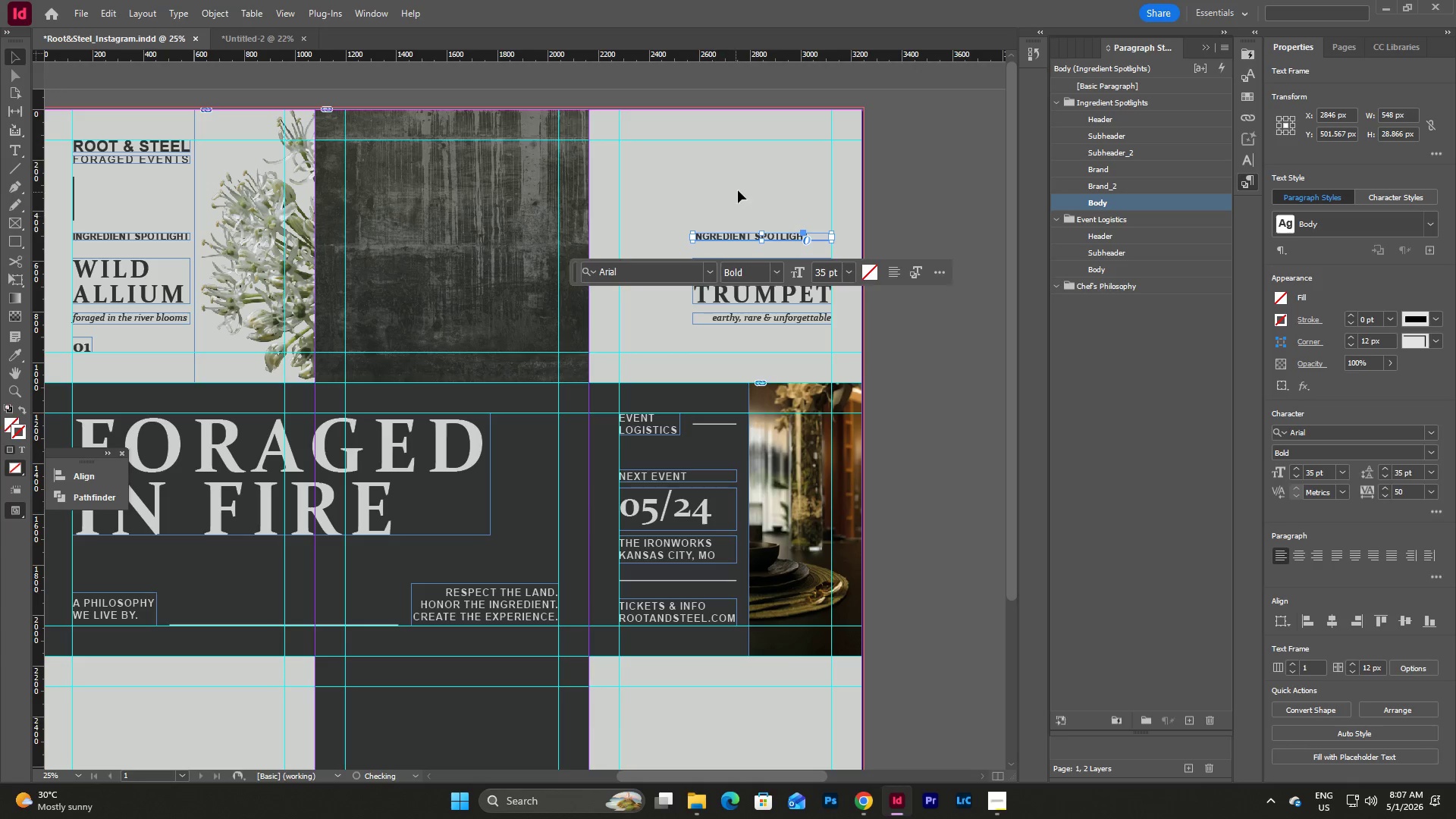 
left_click([738, 190])
 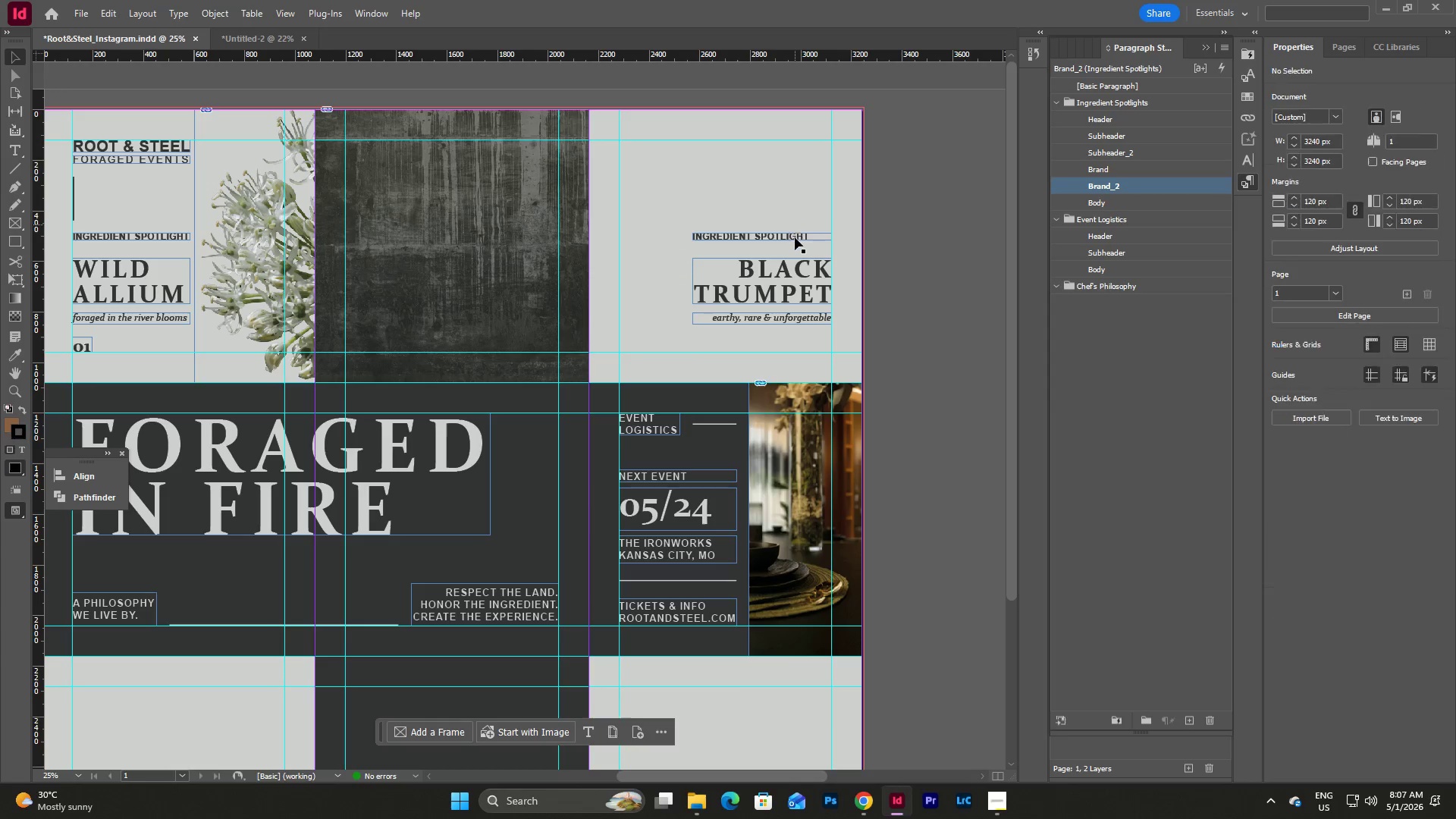 
left_click([795, 240])
 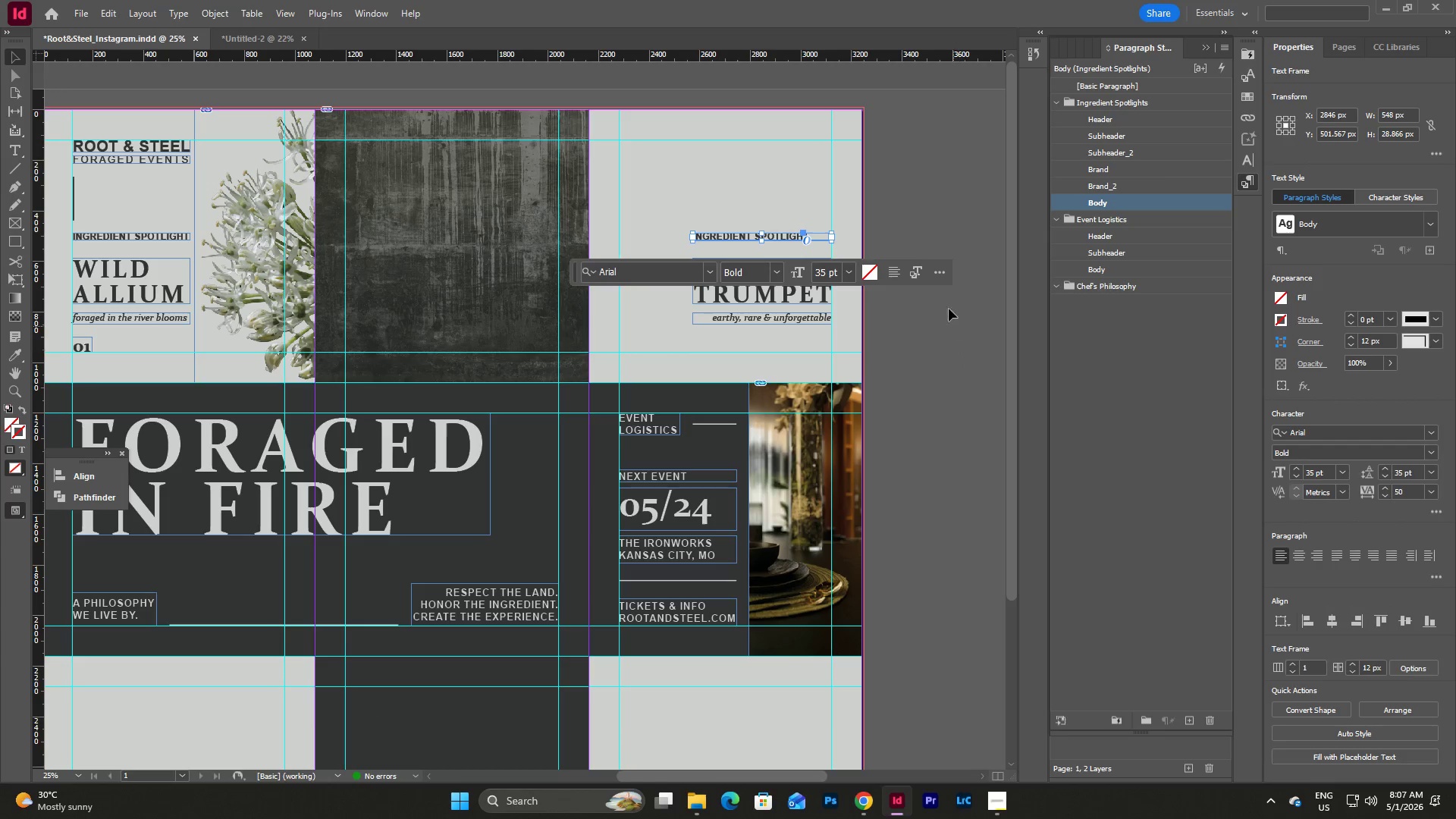 
left_click([896, 265])
 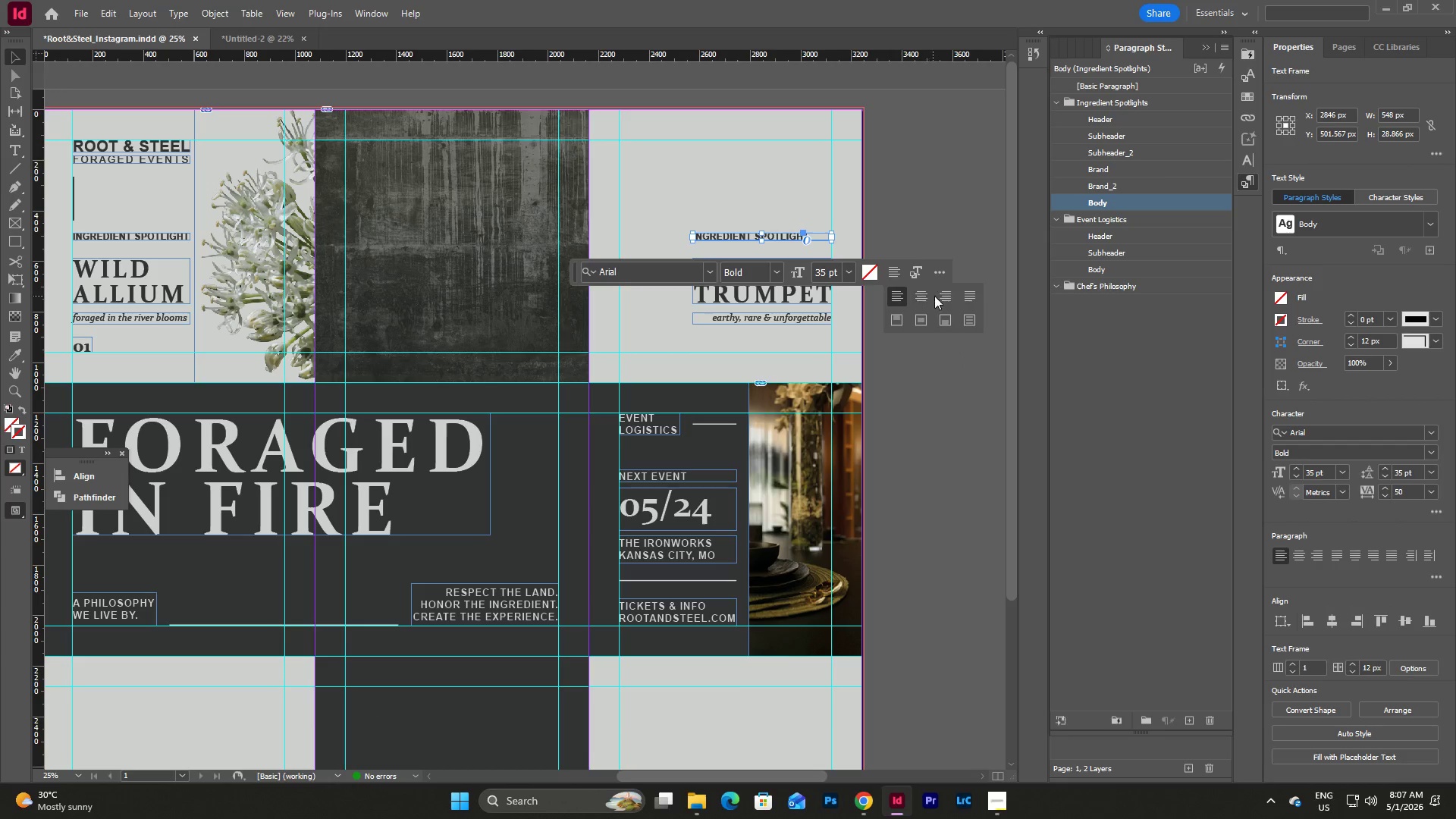 
left_click([941, 297])
 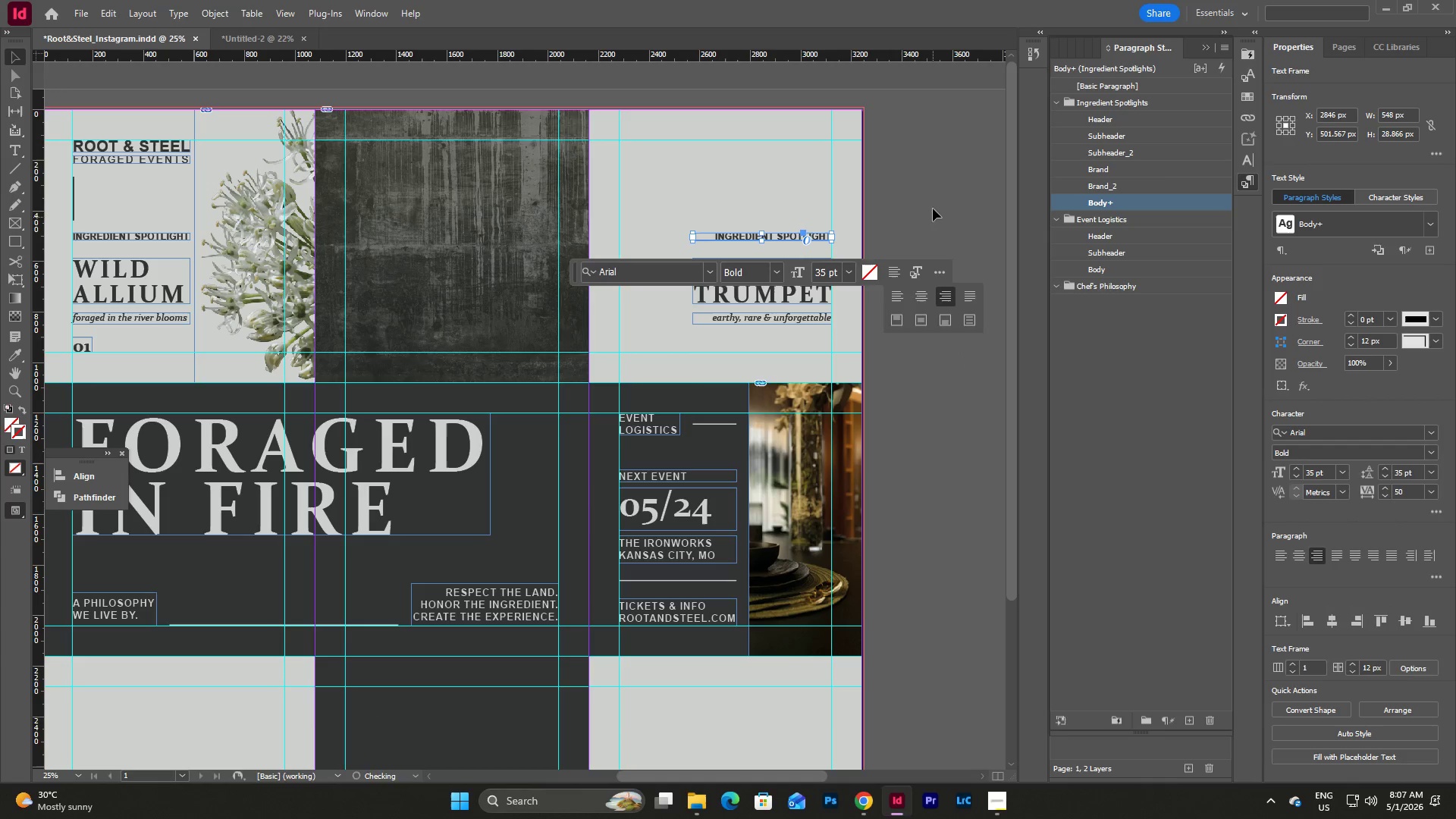 
left_click([935, 200])
 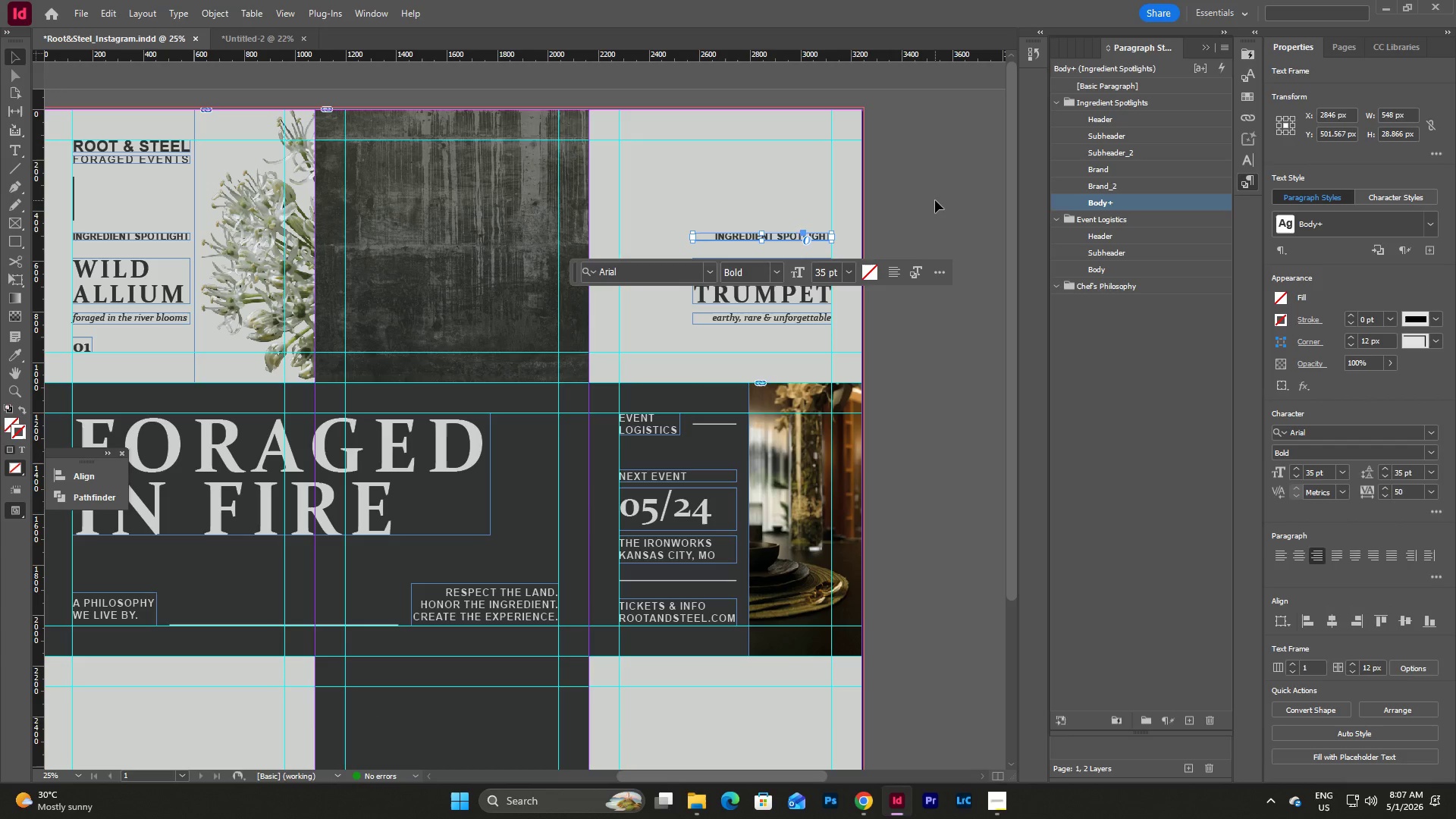 
left_click([935, 200])
 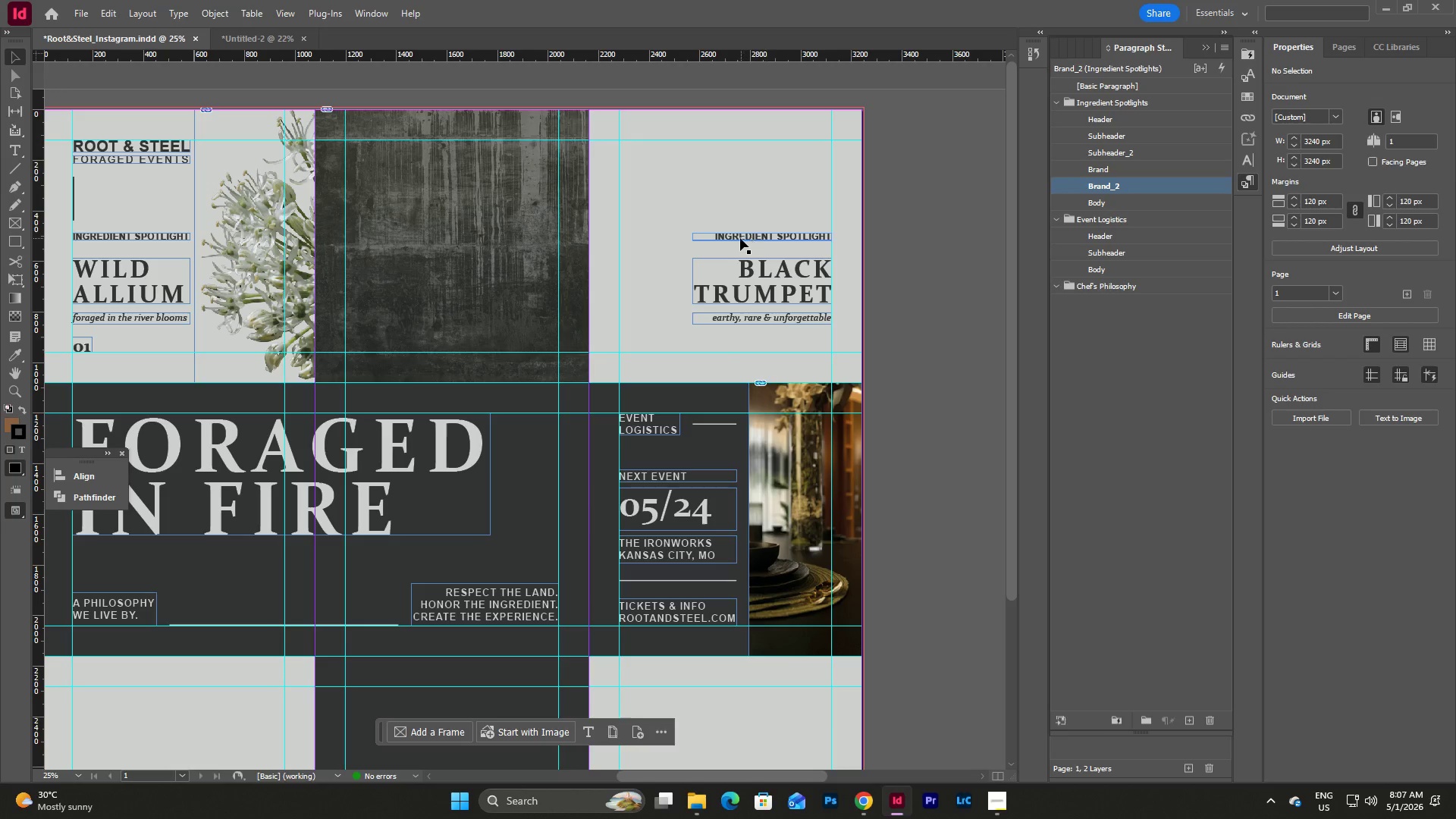 
left_click([911, 246])
 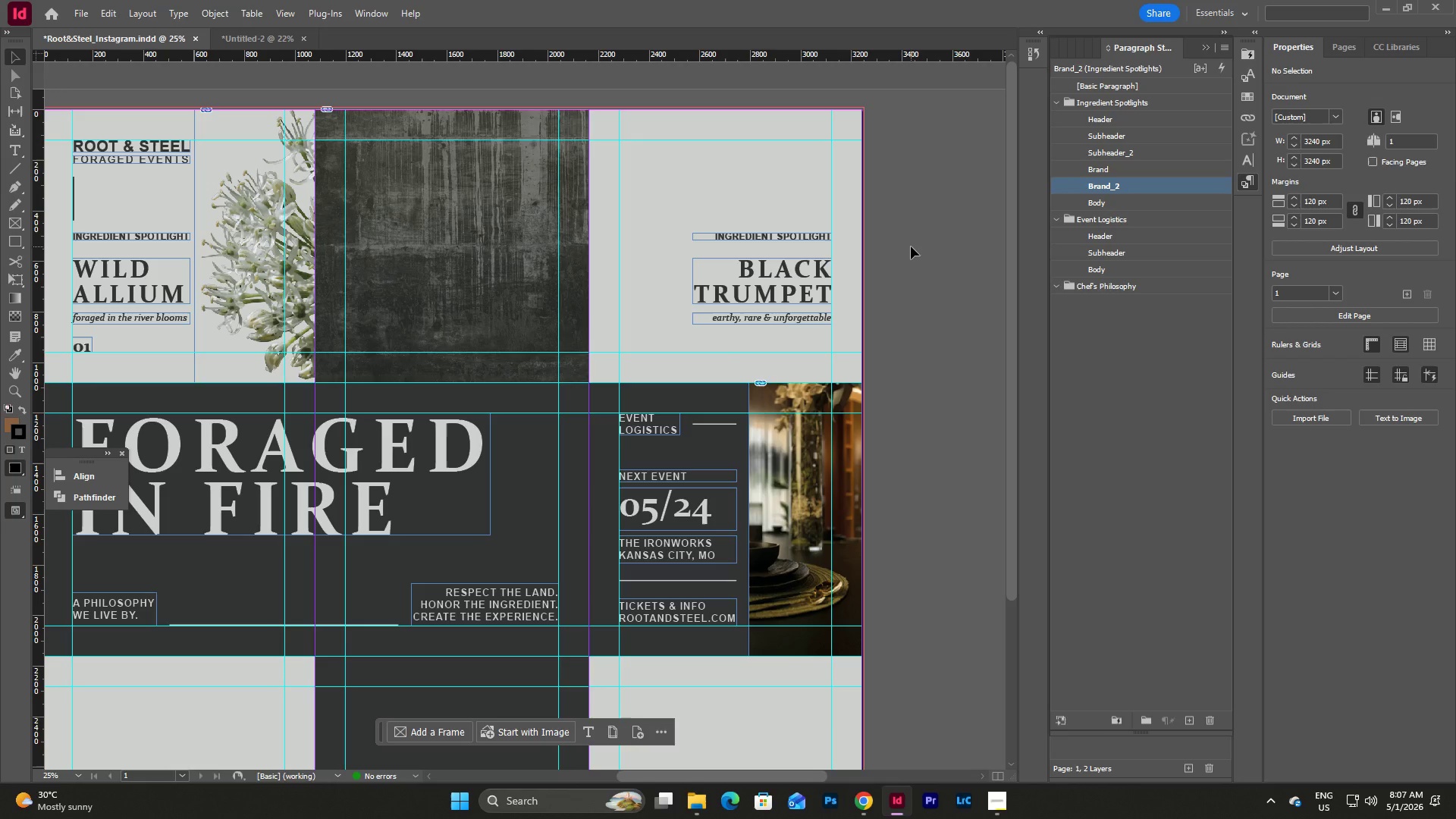 
wait(22.48)
 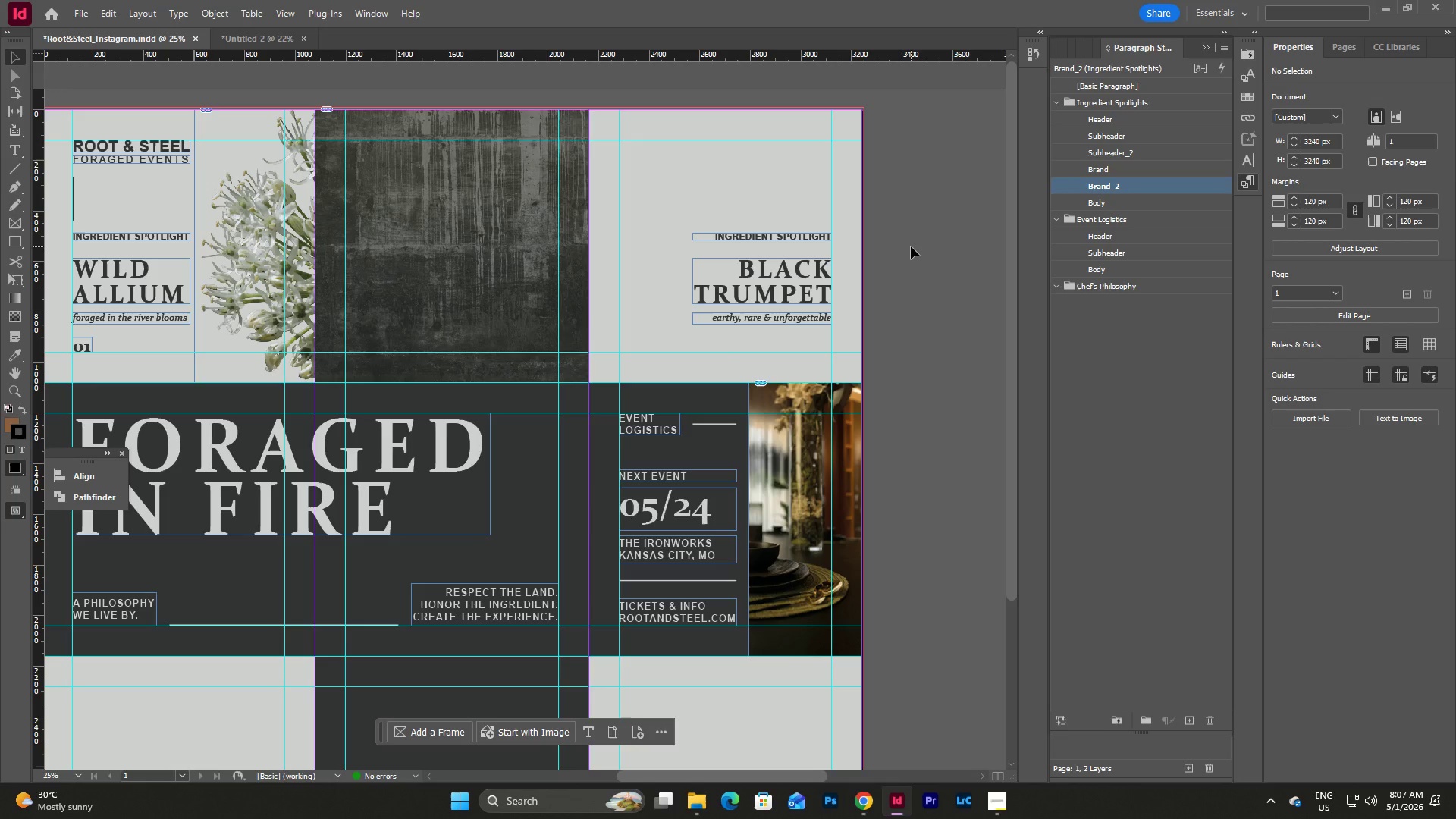 
left_click_drag(start_coordinate=[687, 199], to_coordinate=[824, 350])
 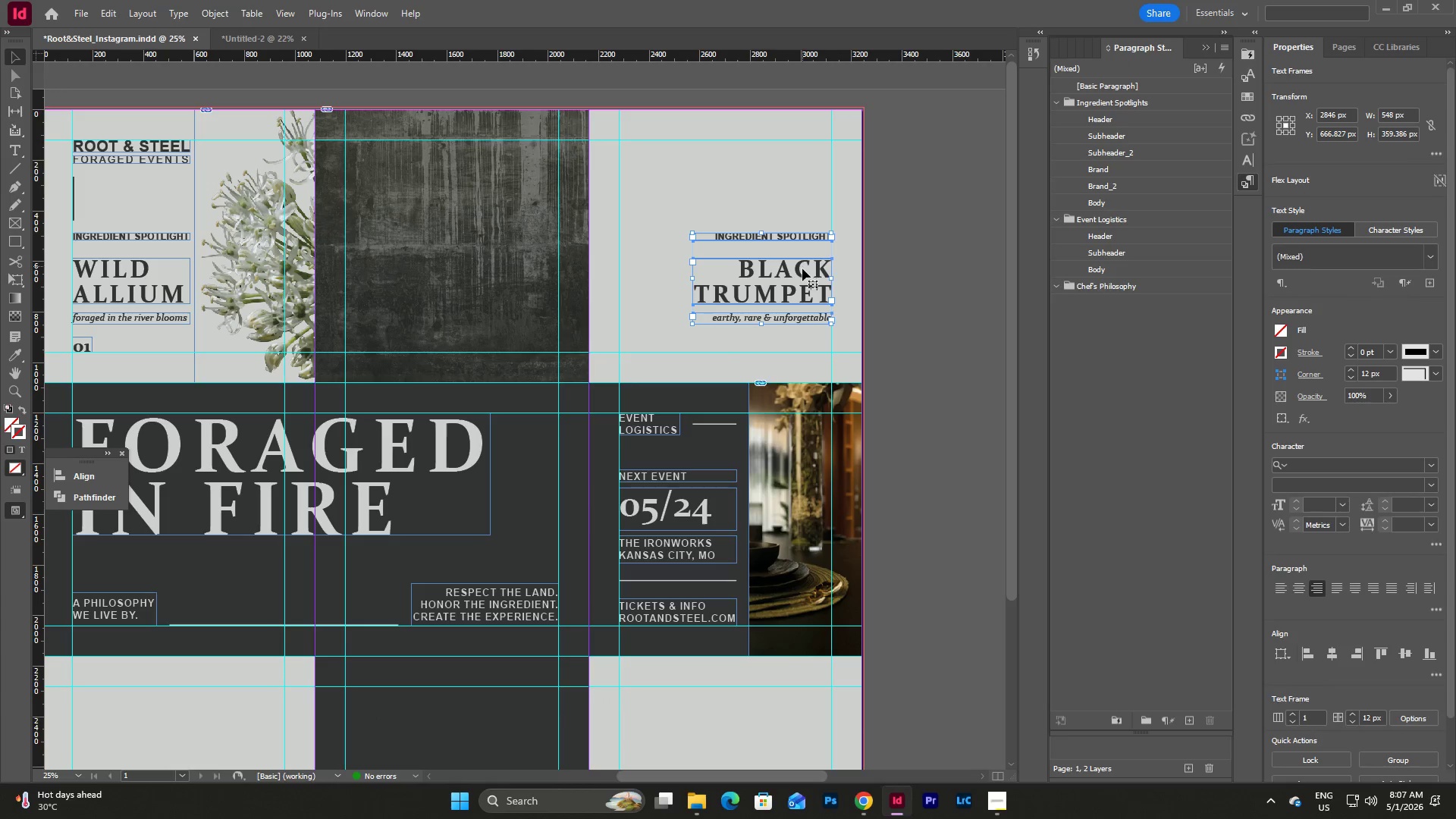 
left_click_drag(start_coordinate=[802, 269], to_coordinate=[782, 192])
 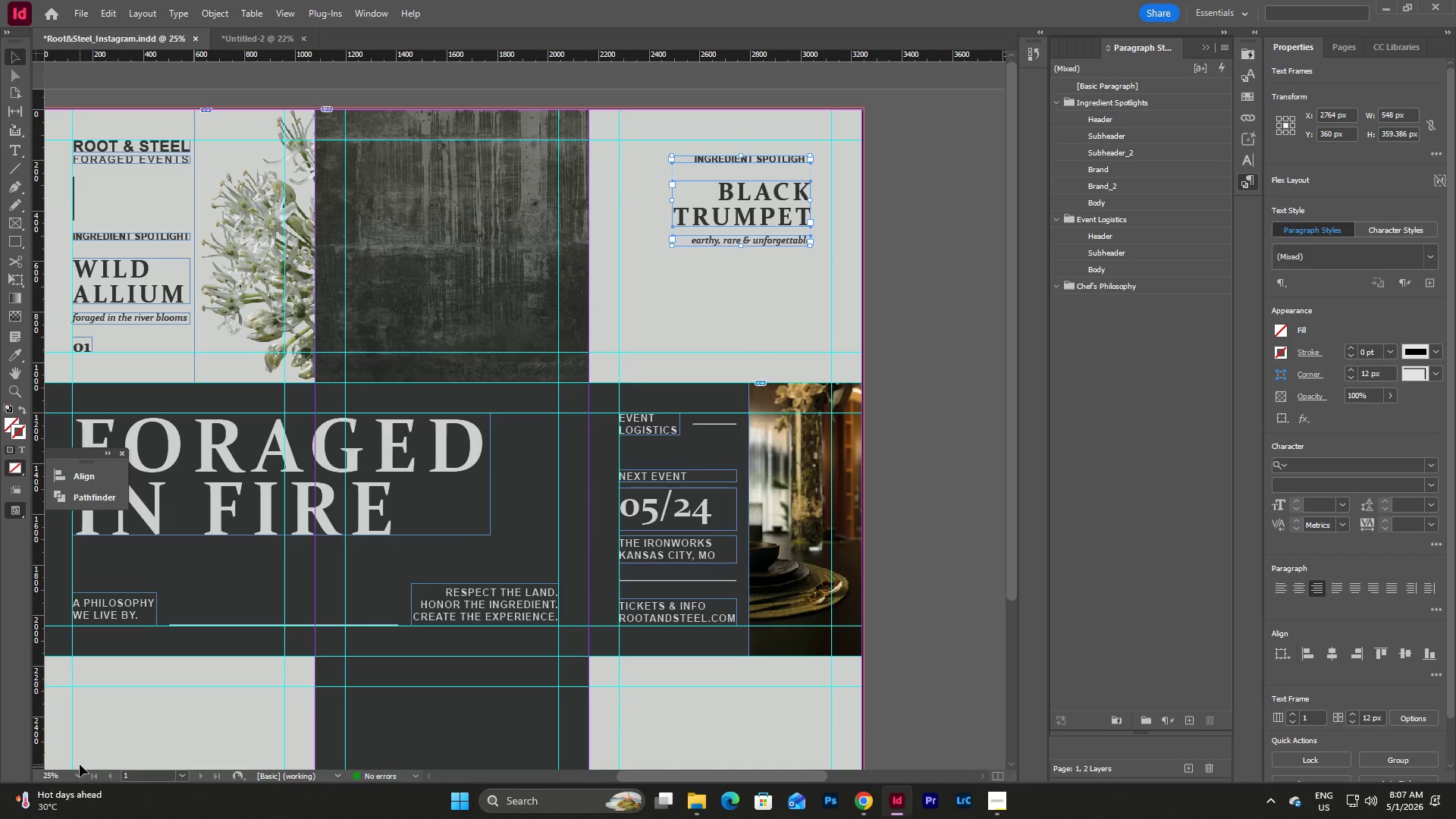 
left_click([79, 777])
 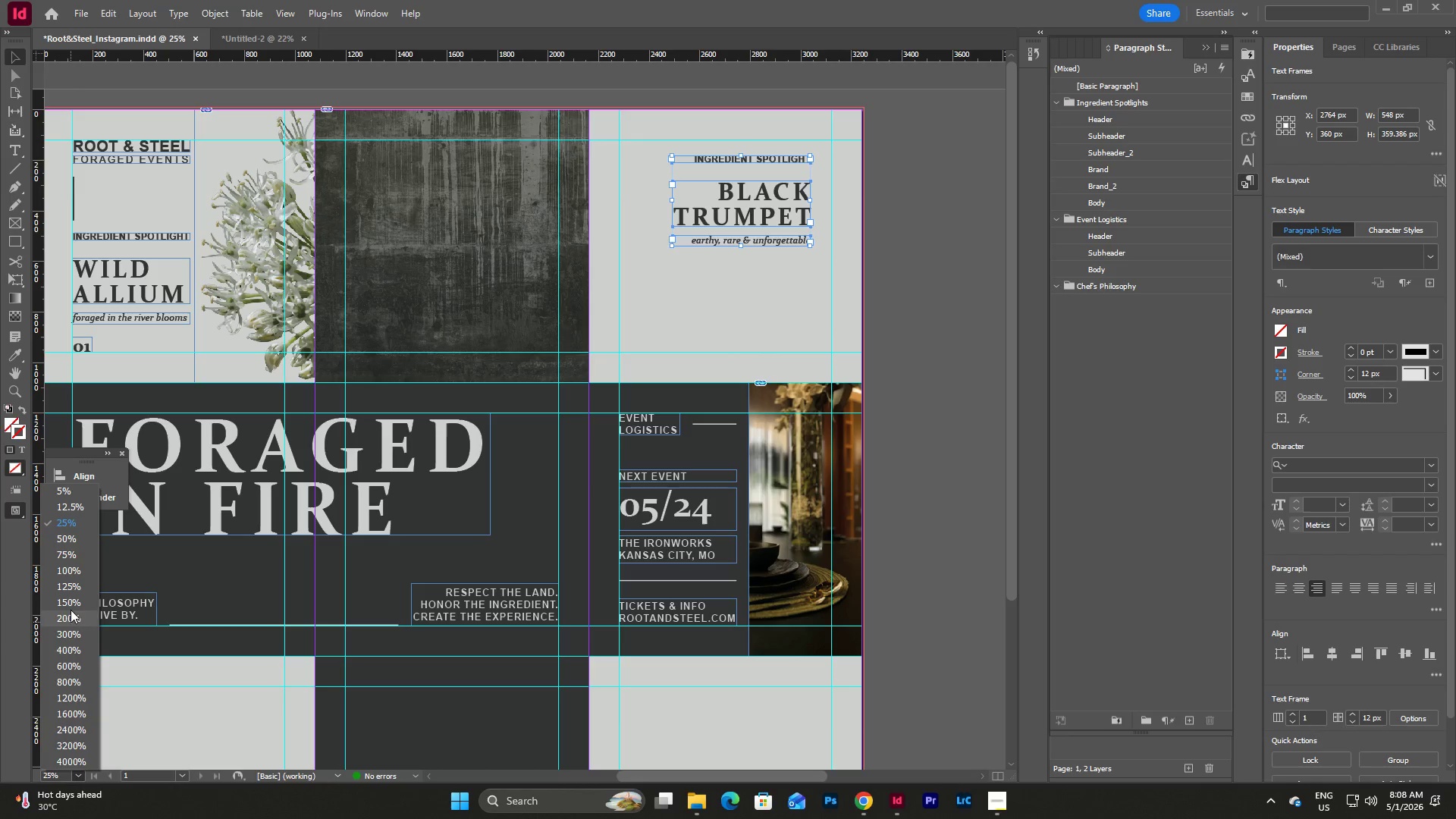 
left_click([71, 606])
 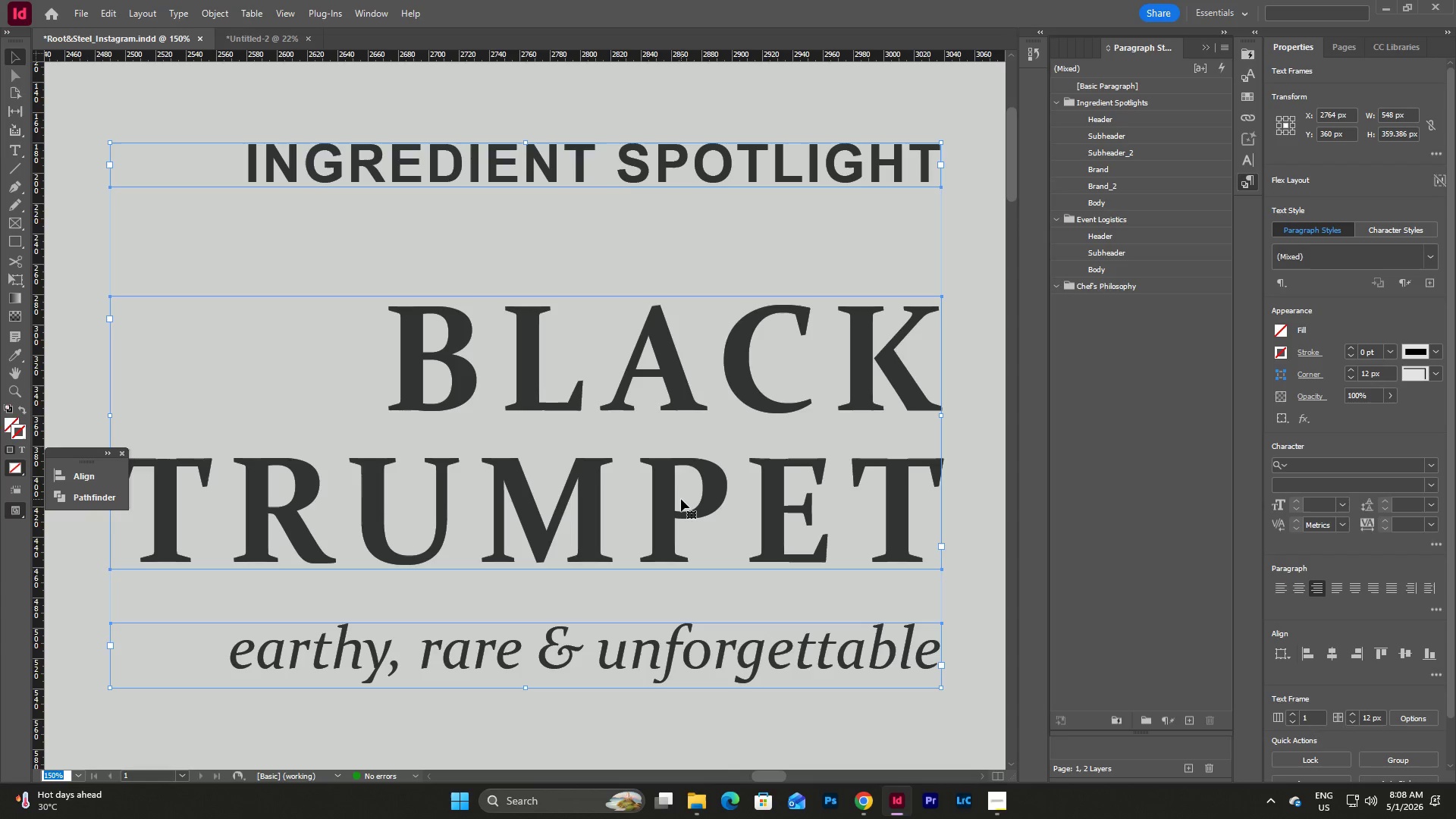 
scroll: coordinate [681, 499], scroll_direction: up, amount: 3.0
 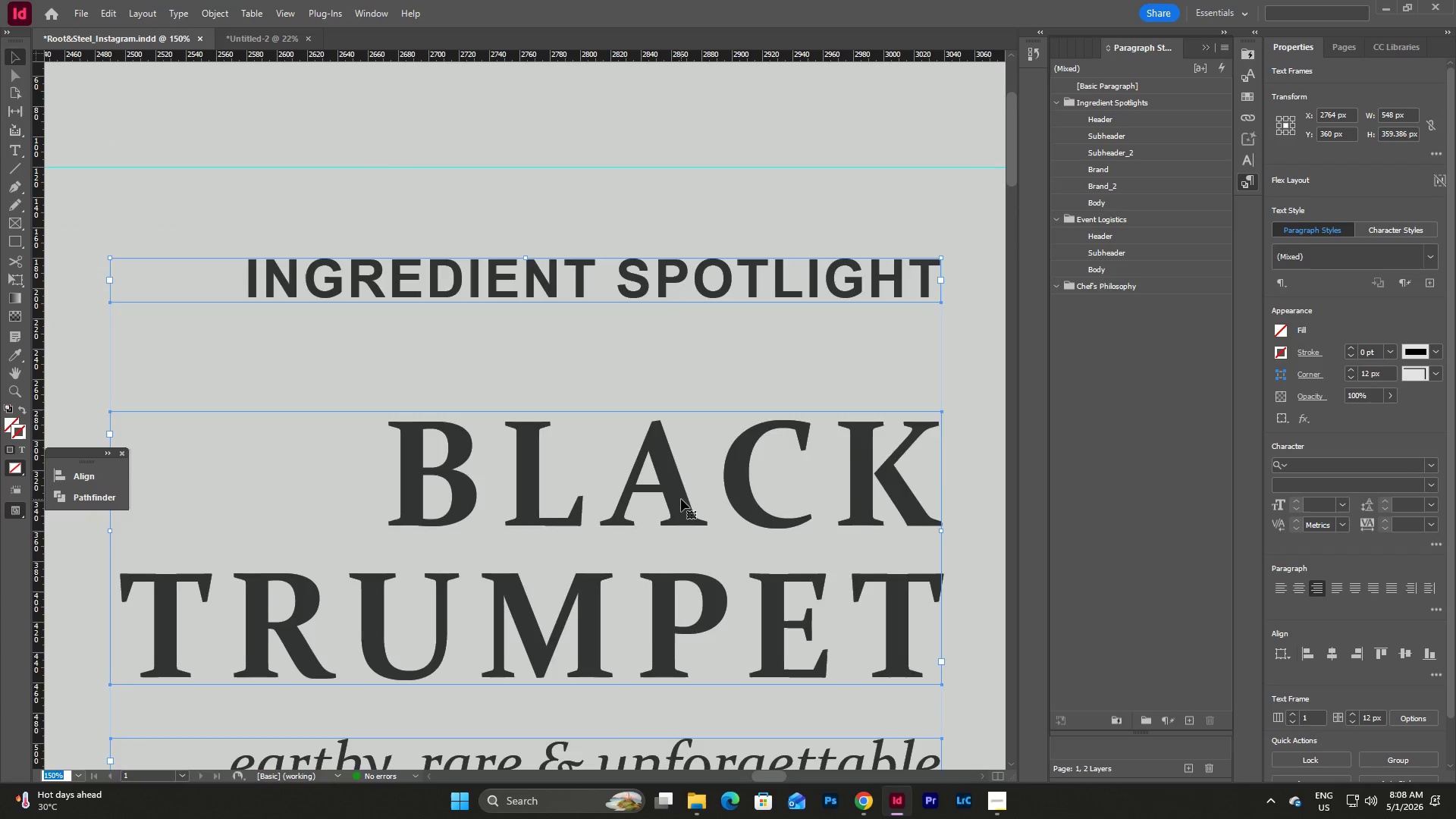 
scroll: coordinate [681, 499], scroll_direction: down, amount: 3.0
 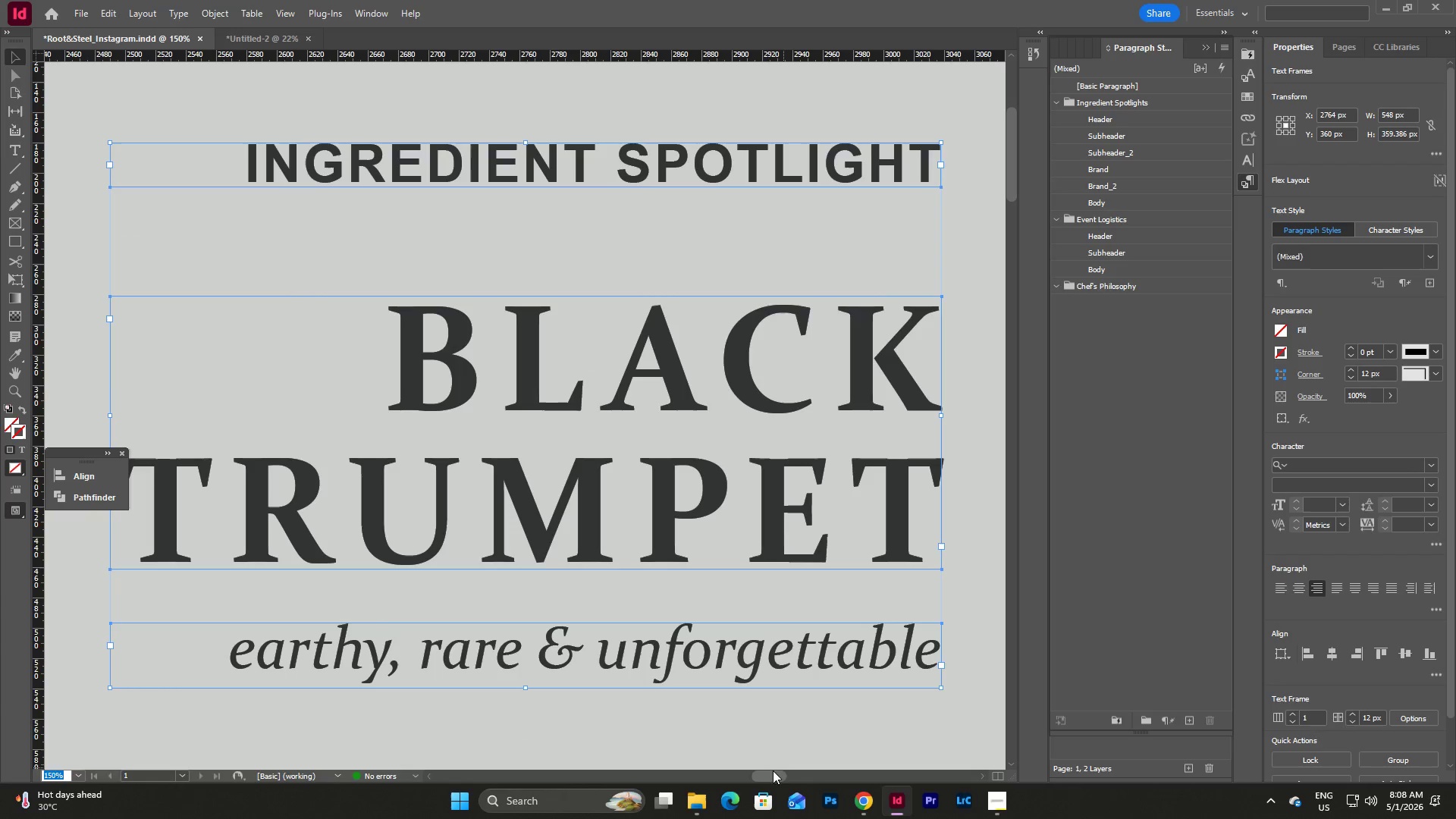 
left_click_drag(start_coordinate=[764, 777], to_coordinate=[771, 777])
 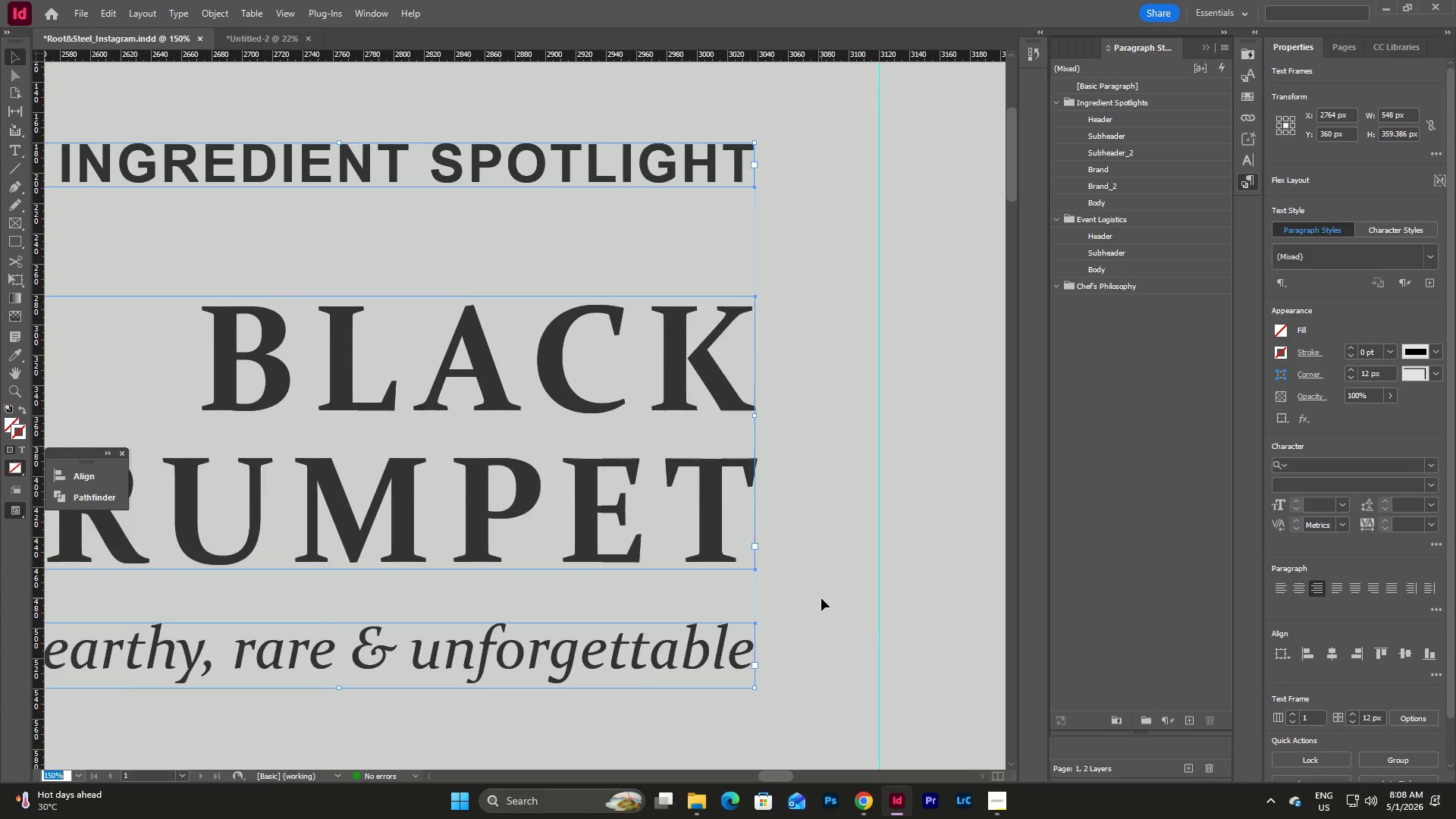 
scroll: coordinate [821, 598], scroll_direction: up, amount: 1.0
 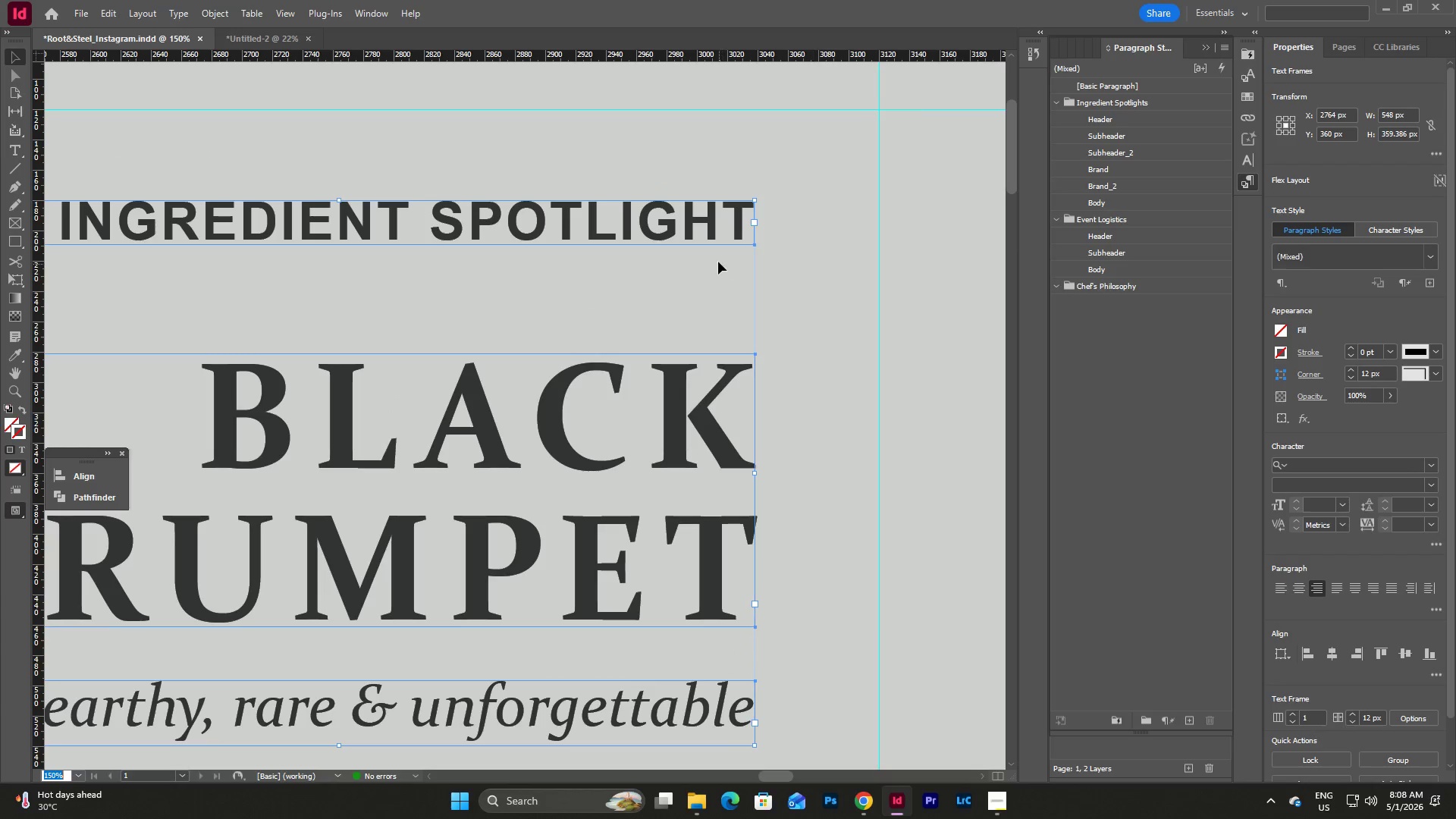 
left_click_drag(start_coordinate=[711, 221], to_coordinate=[834, 129])
 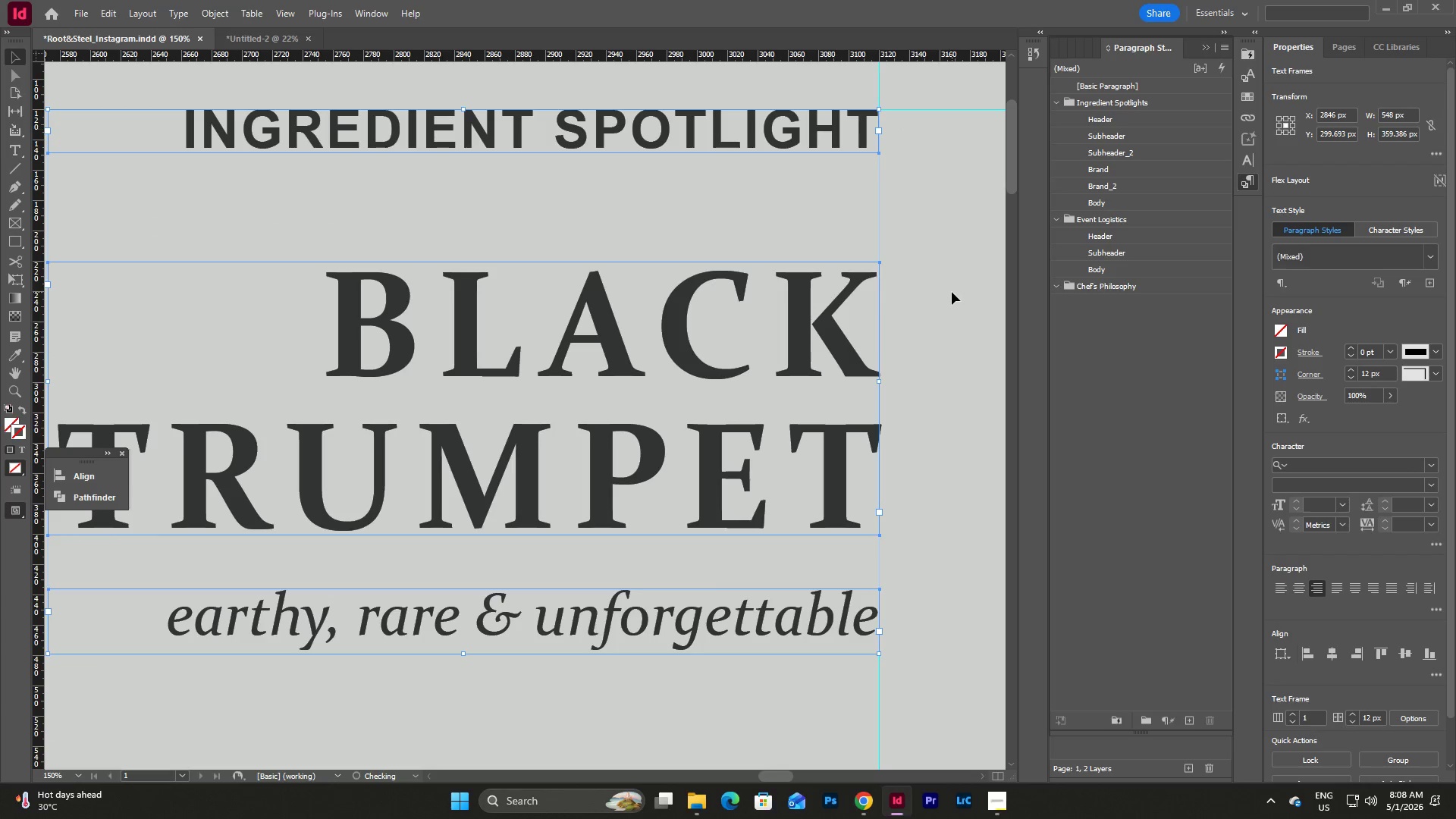 
left_click([952, 292])
 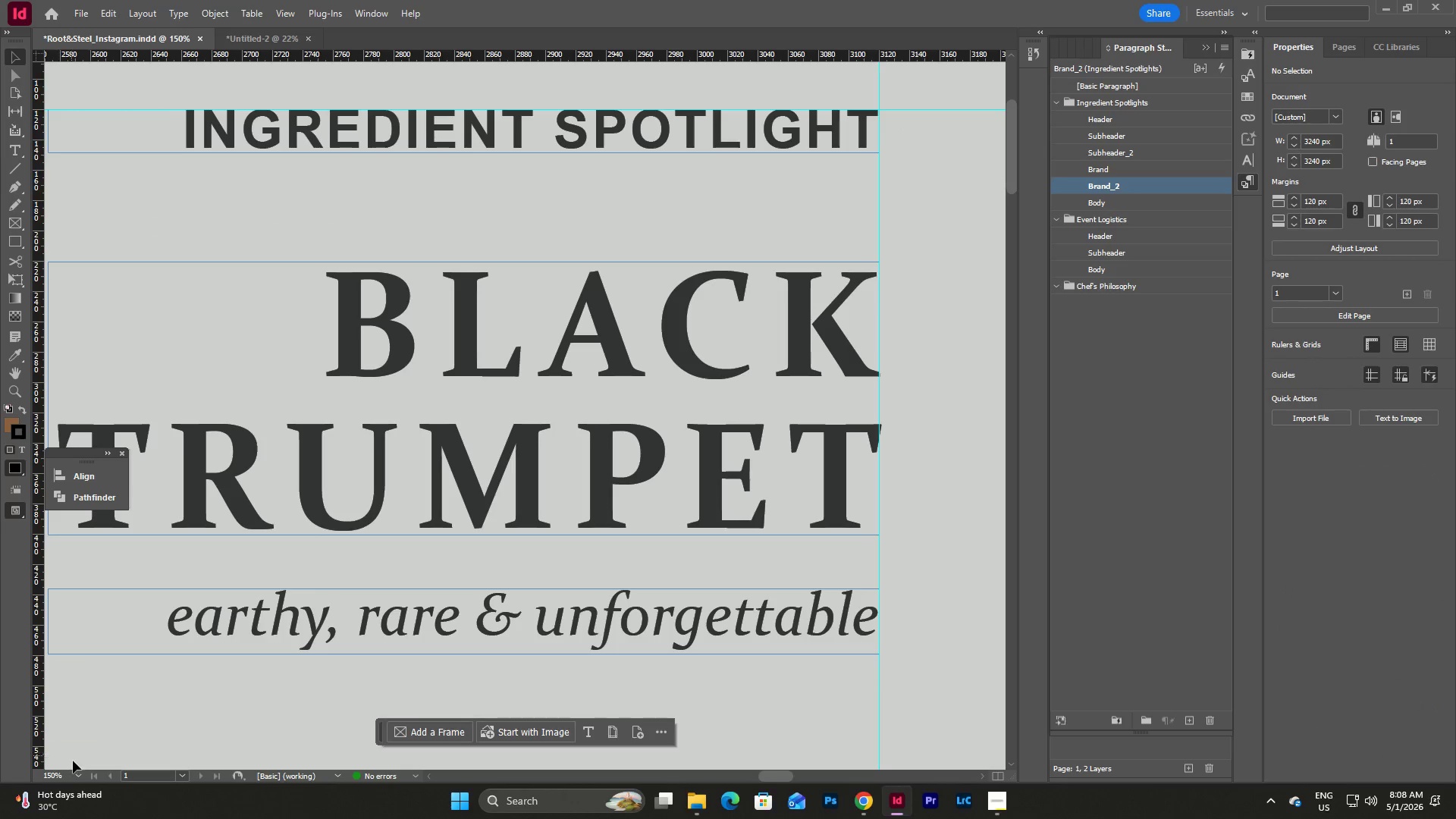 
left_click([77, 773])
 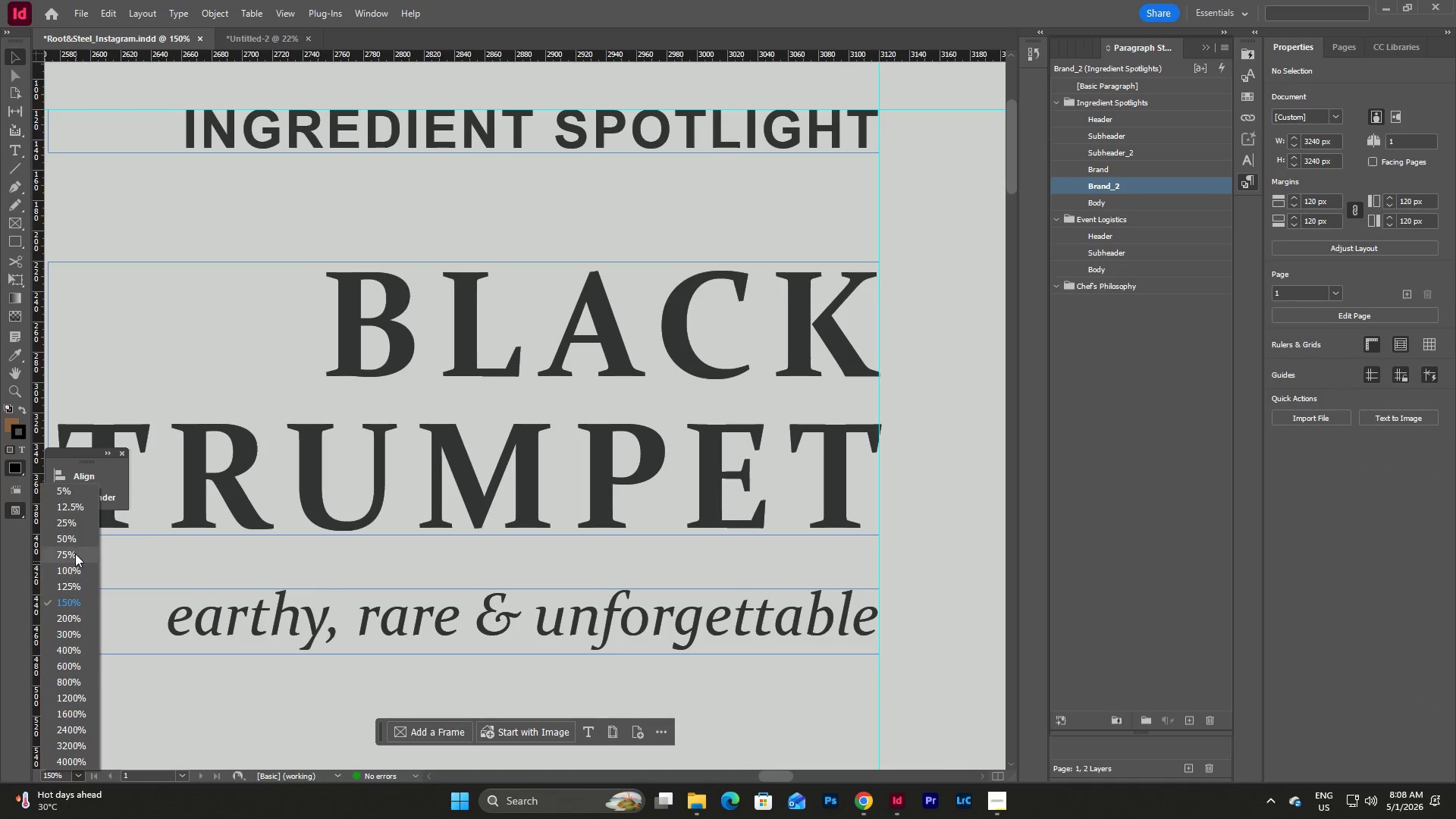 
left_click([75, 526])
 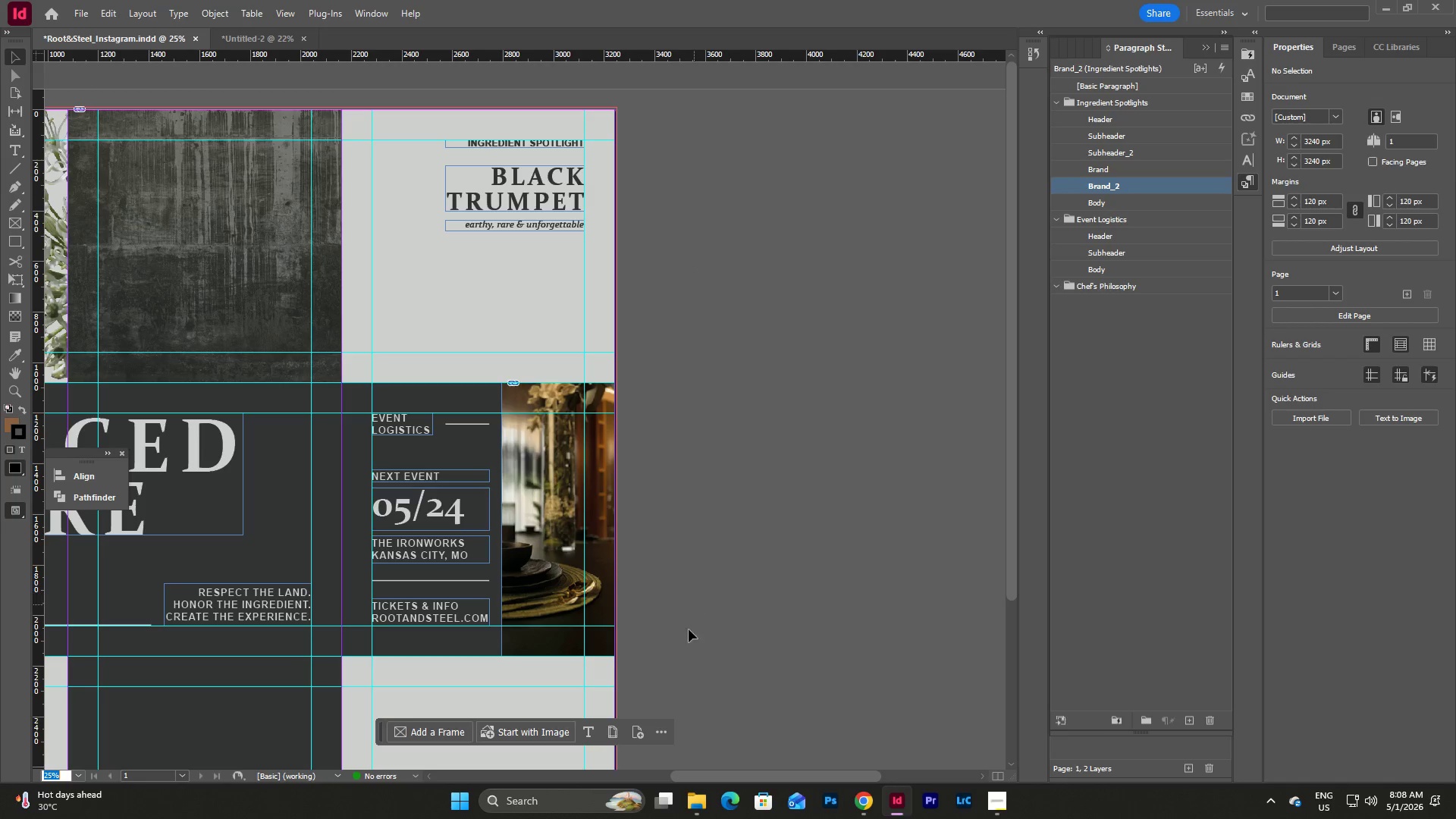 
left_click_drag(start_coordinate=[730, 777], to_coordinate=[659, 770])
 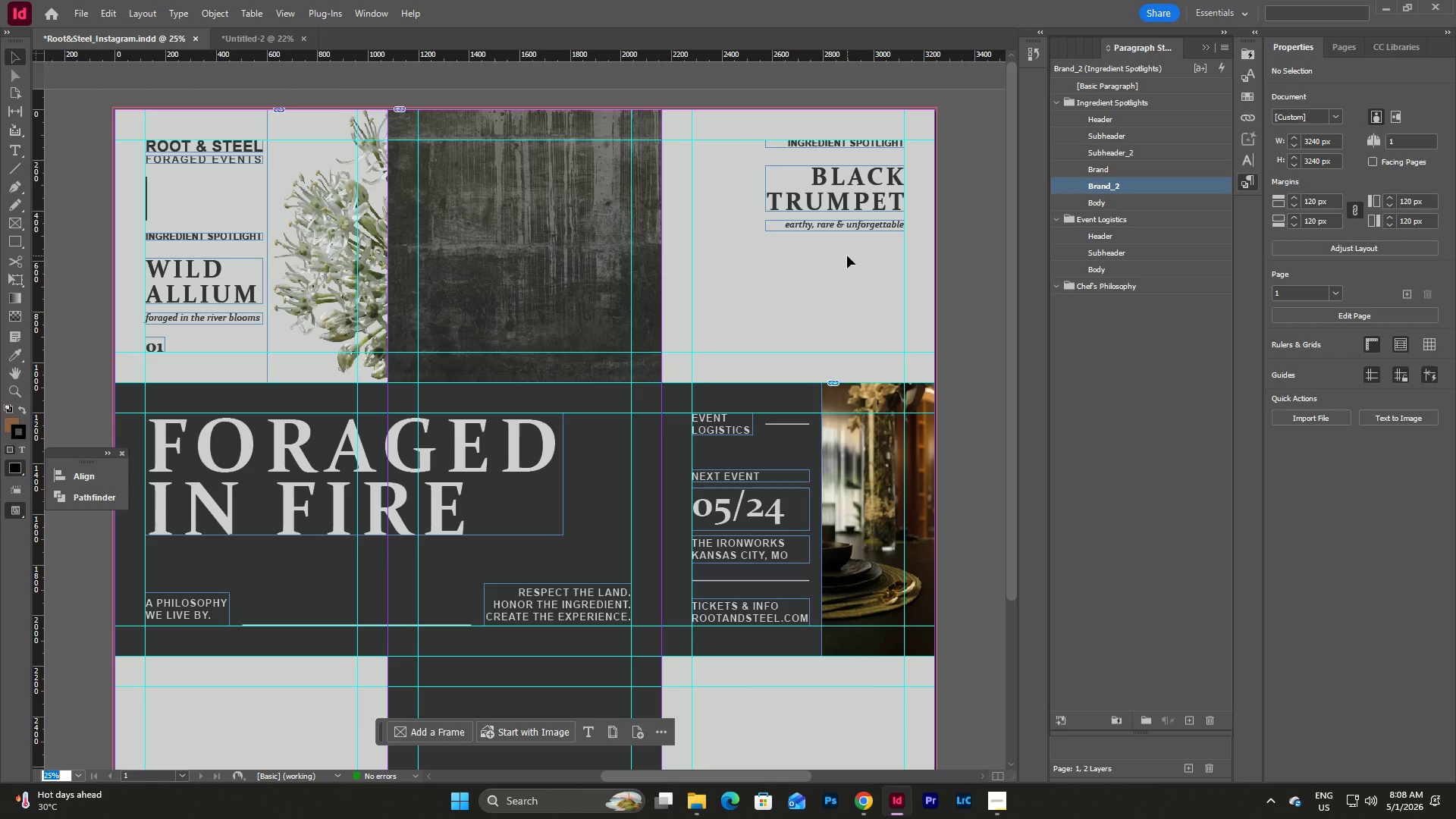 
wait(8.23)
 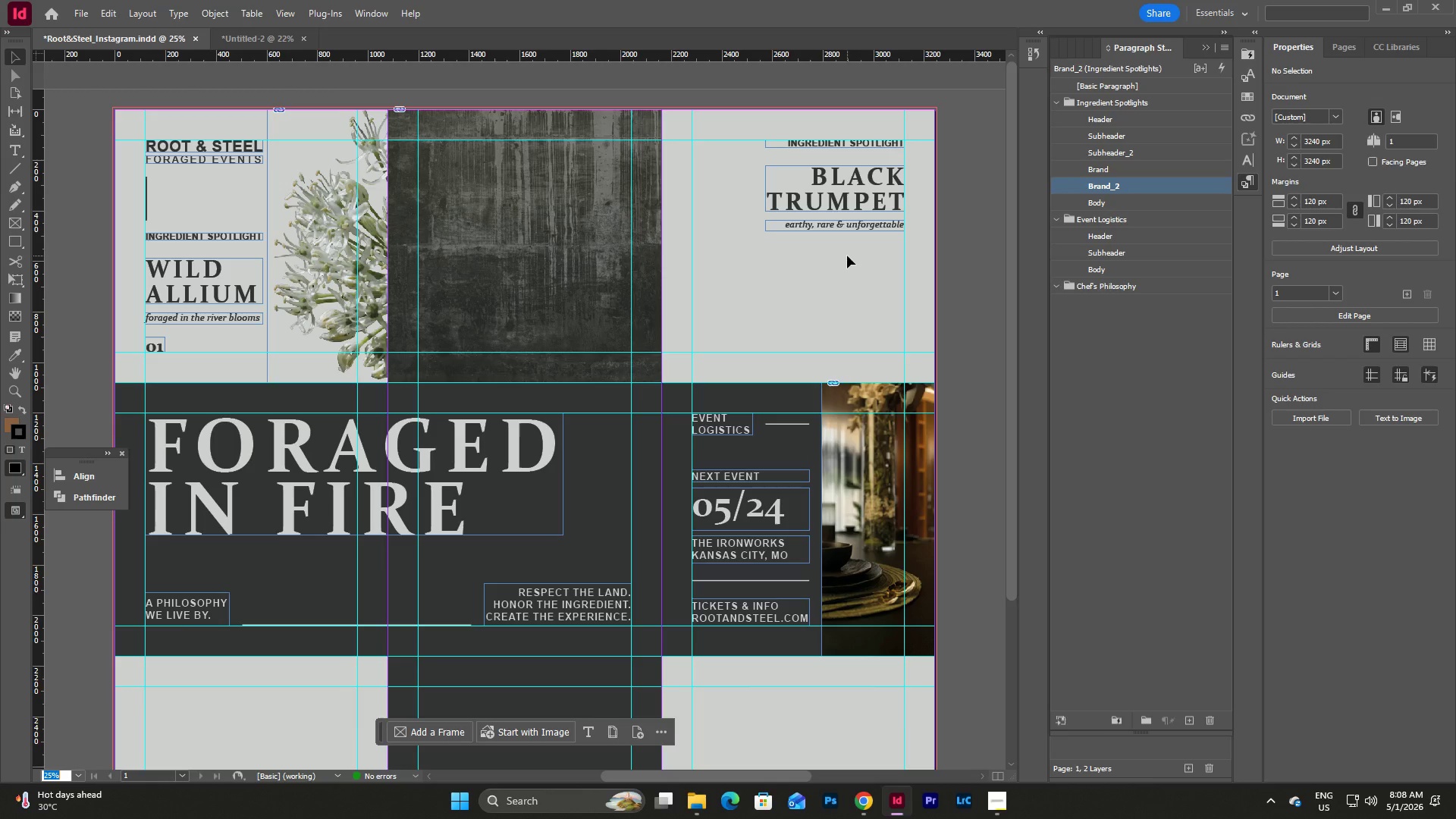 
left_click_drag(start_coordinate=[130, 132], to_coordinate=[191, 206])
 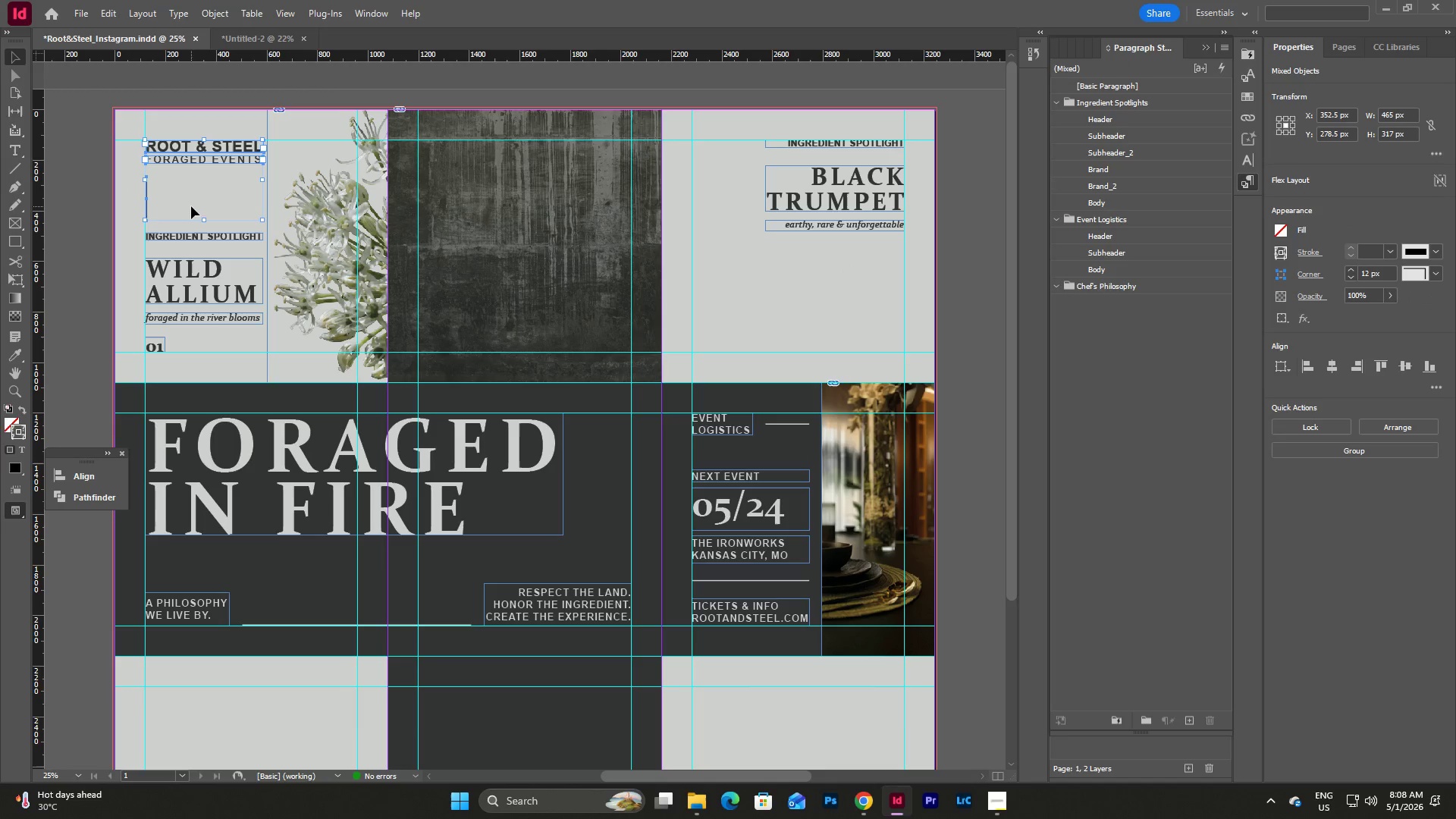 
key(Control+C)
 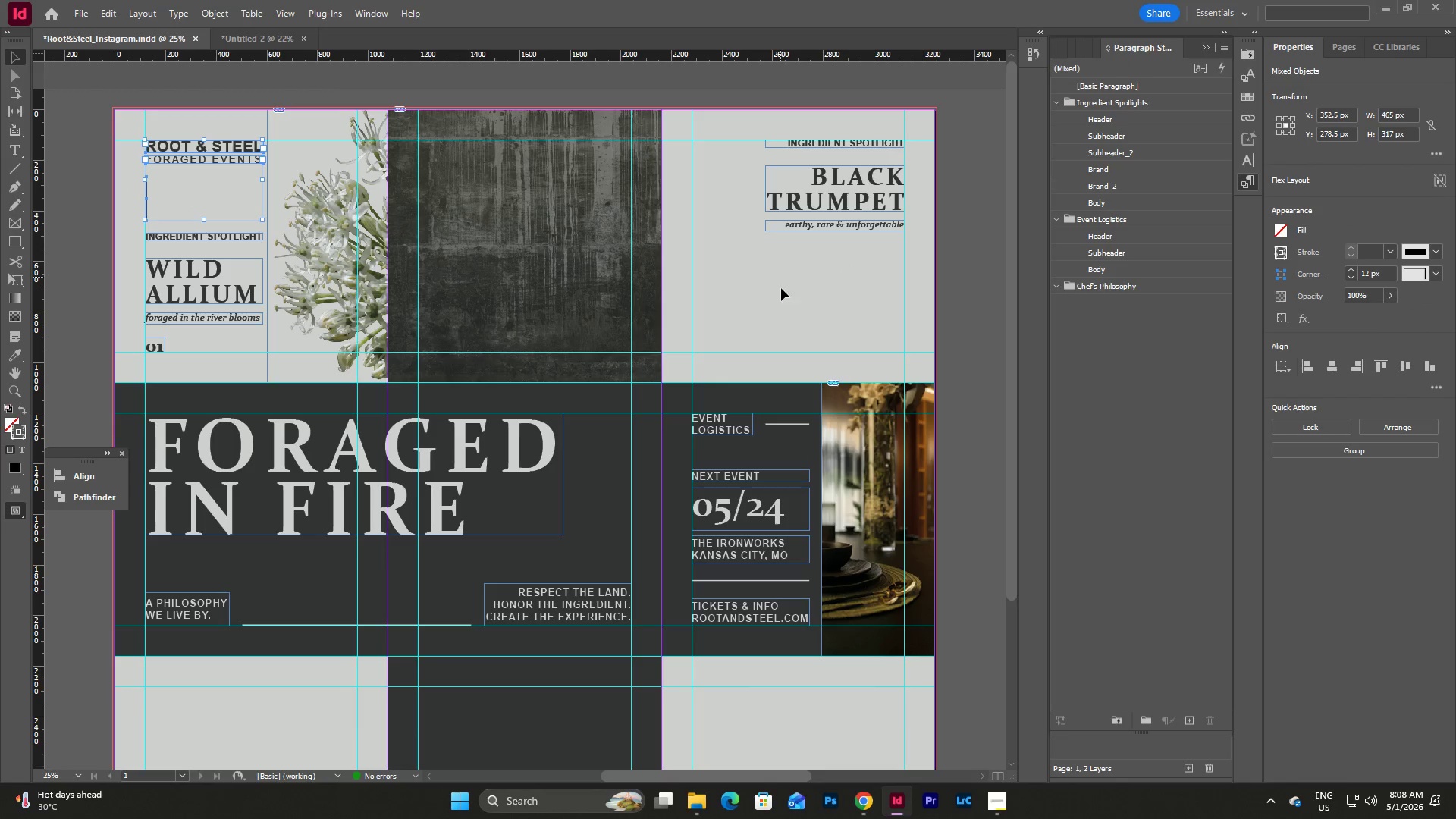 
left_click([781, 289])
 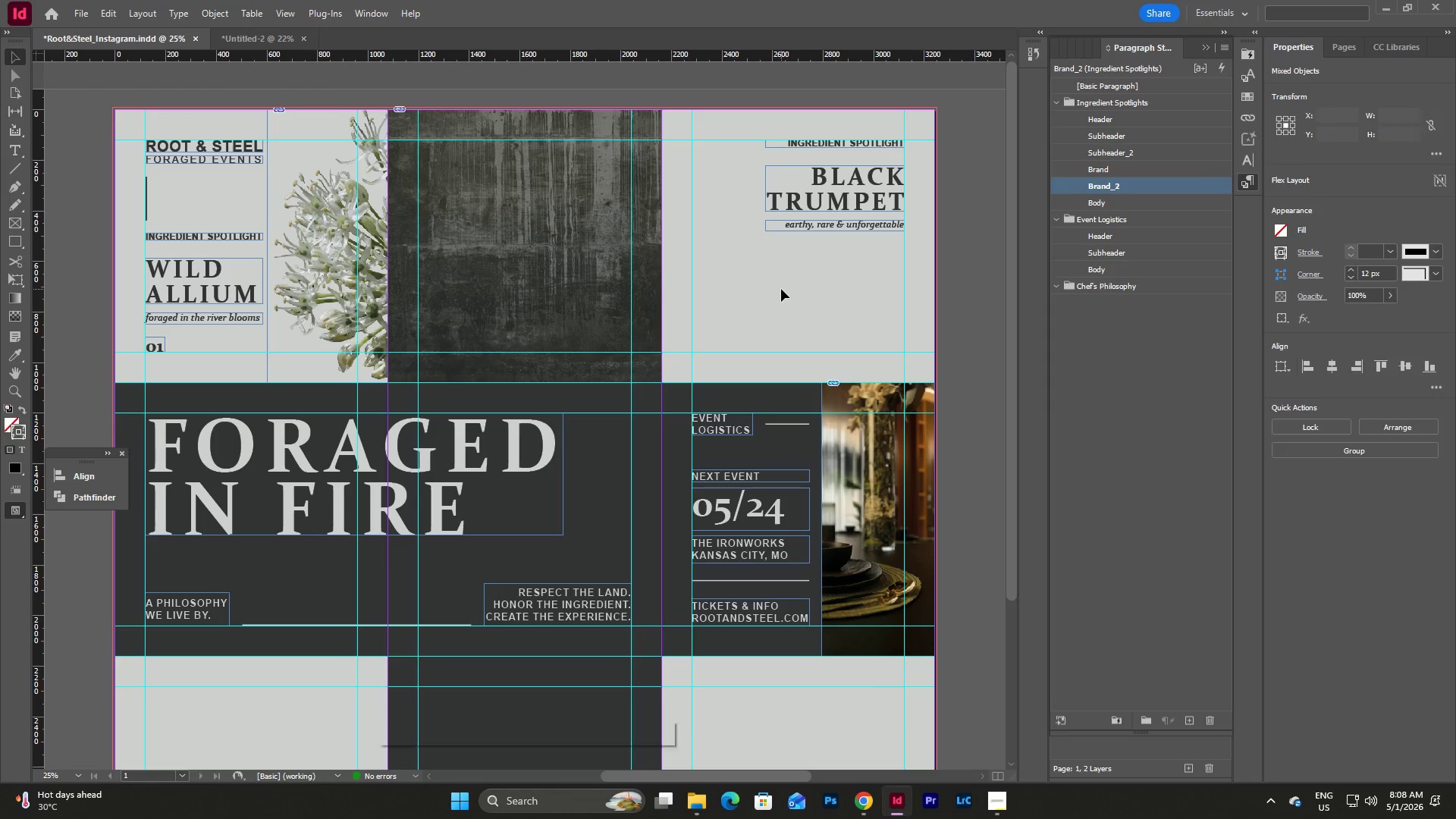 
key(Control+V)
 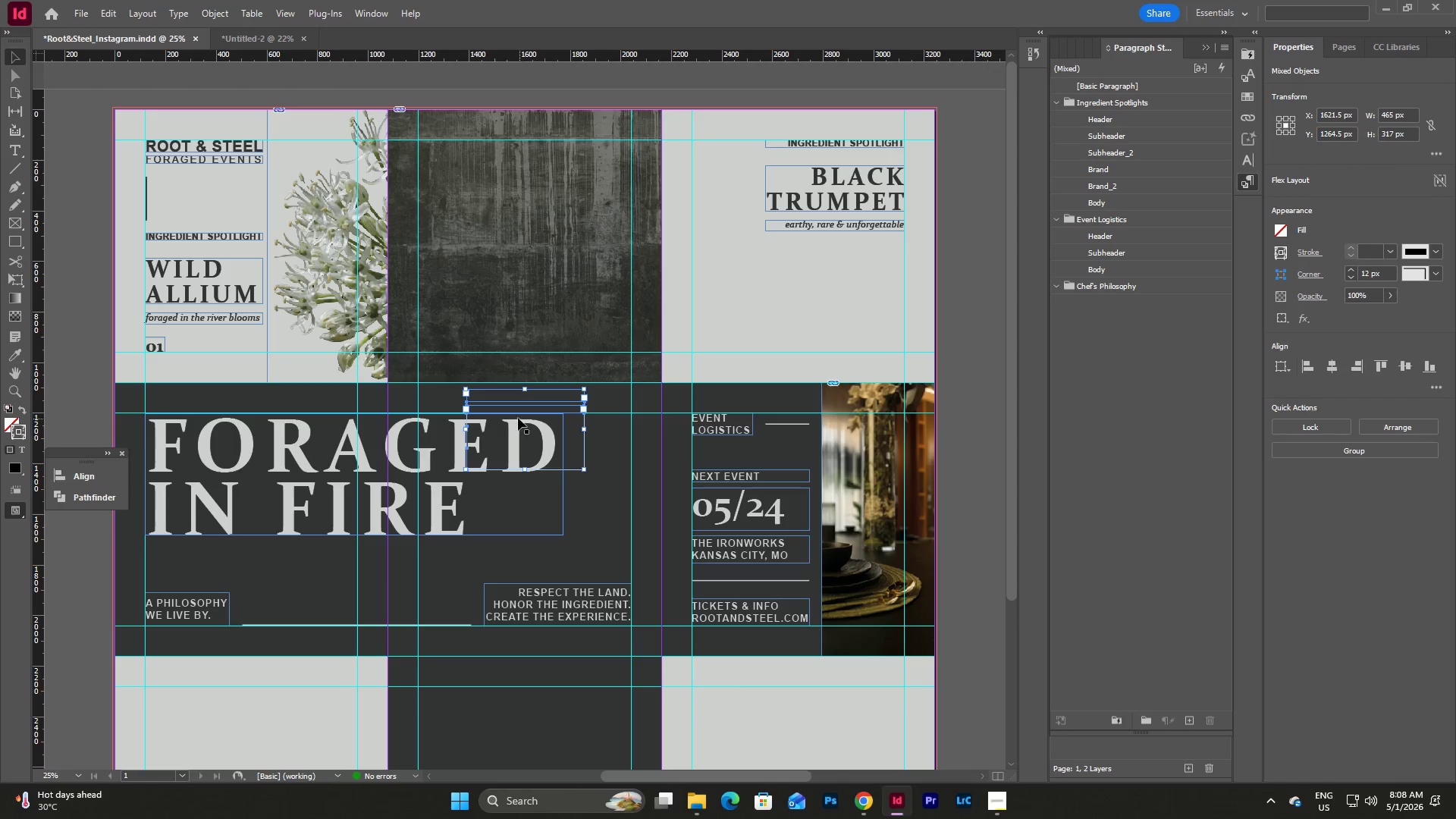 
left_click_drag(start_coordinate=[513, 416], to_coordinate=[777, 290])
 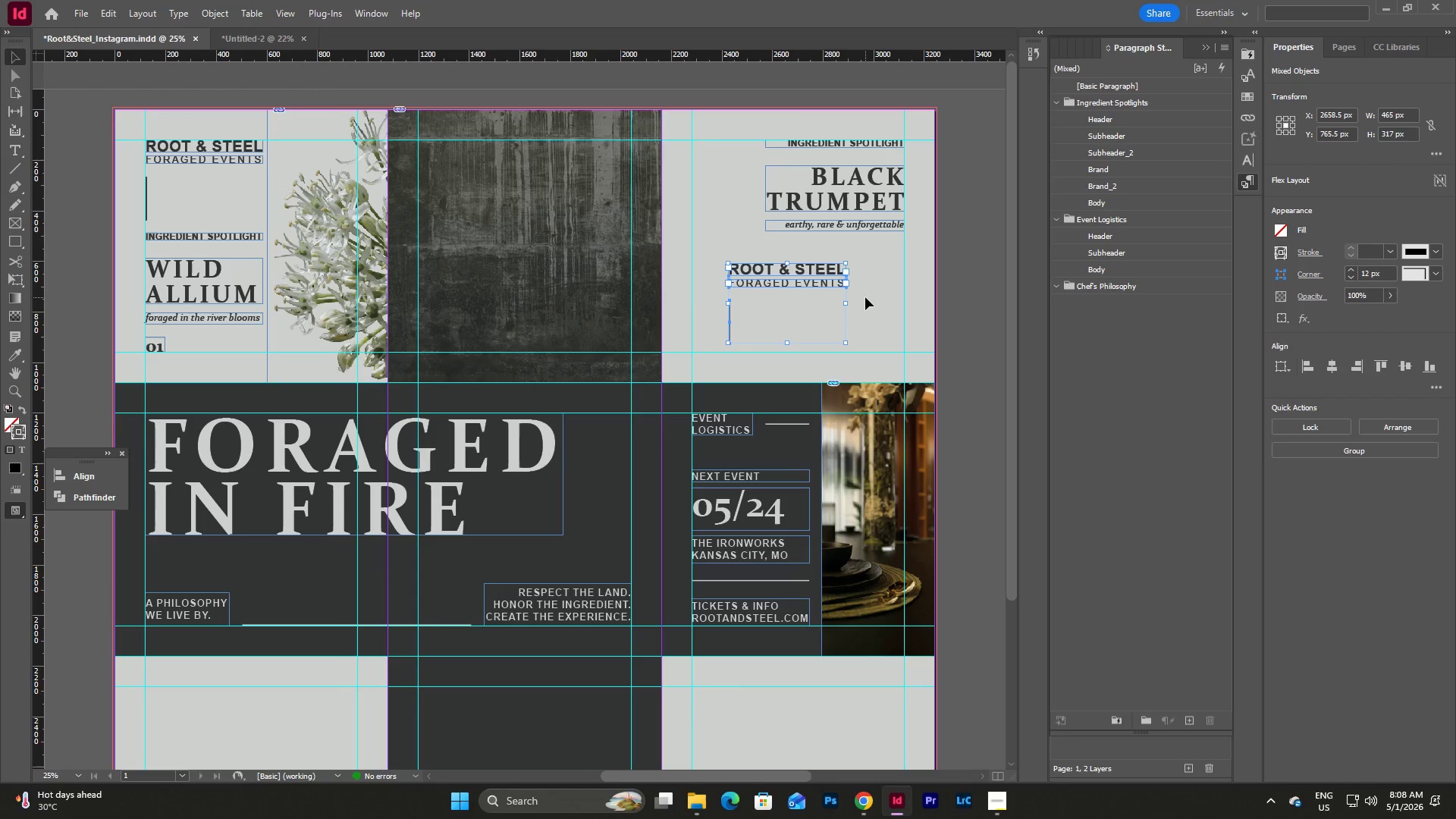 
left_click([865, 297])
 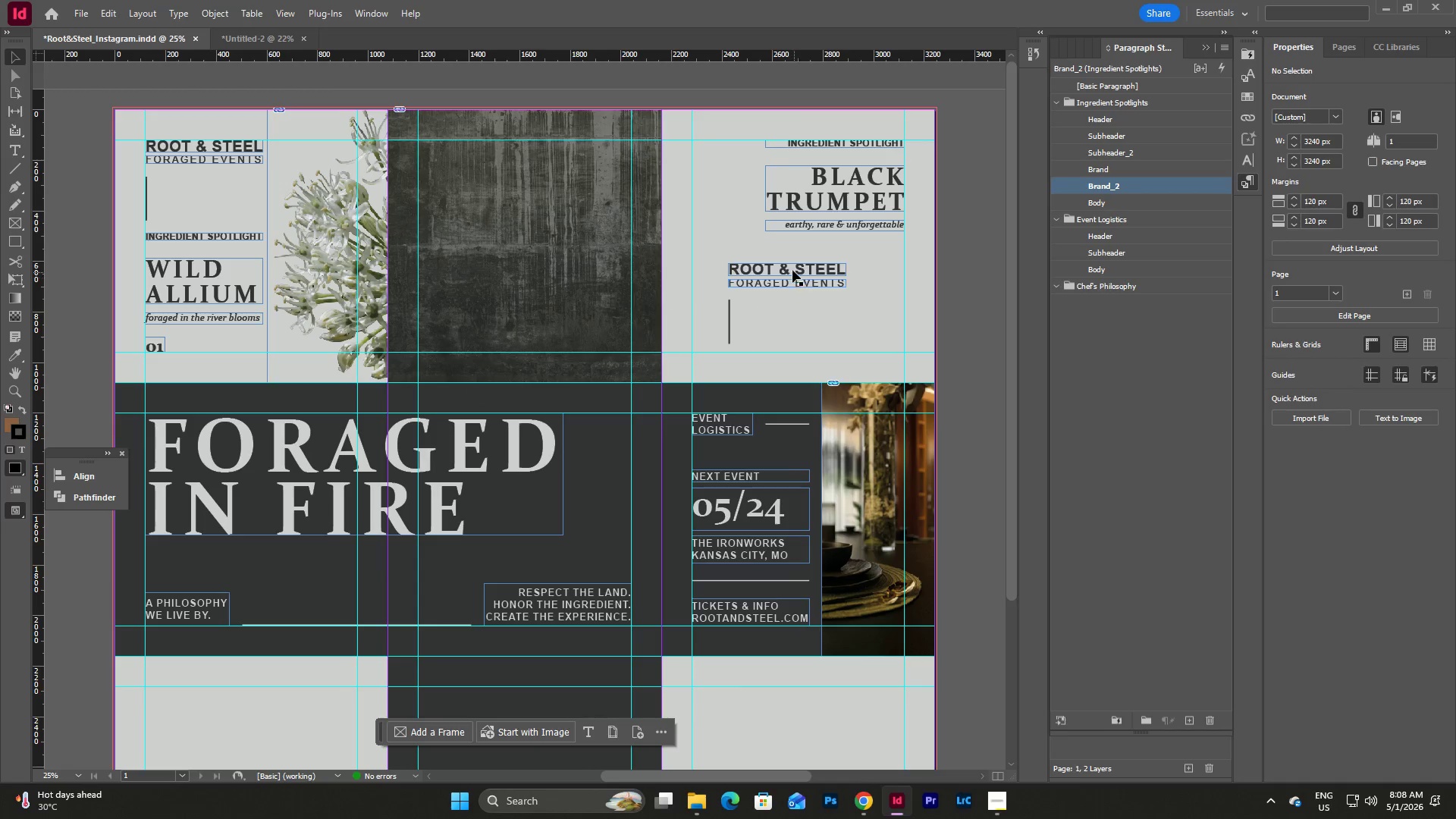 
left_click_drag(start_coordinate=[792, 266], to_coordinate=[844, 331])
 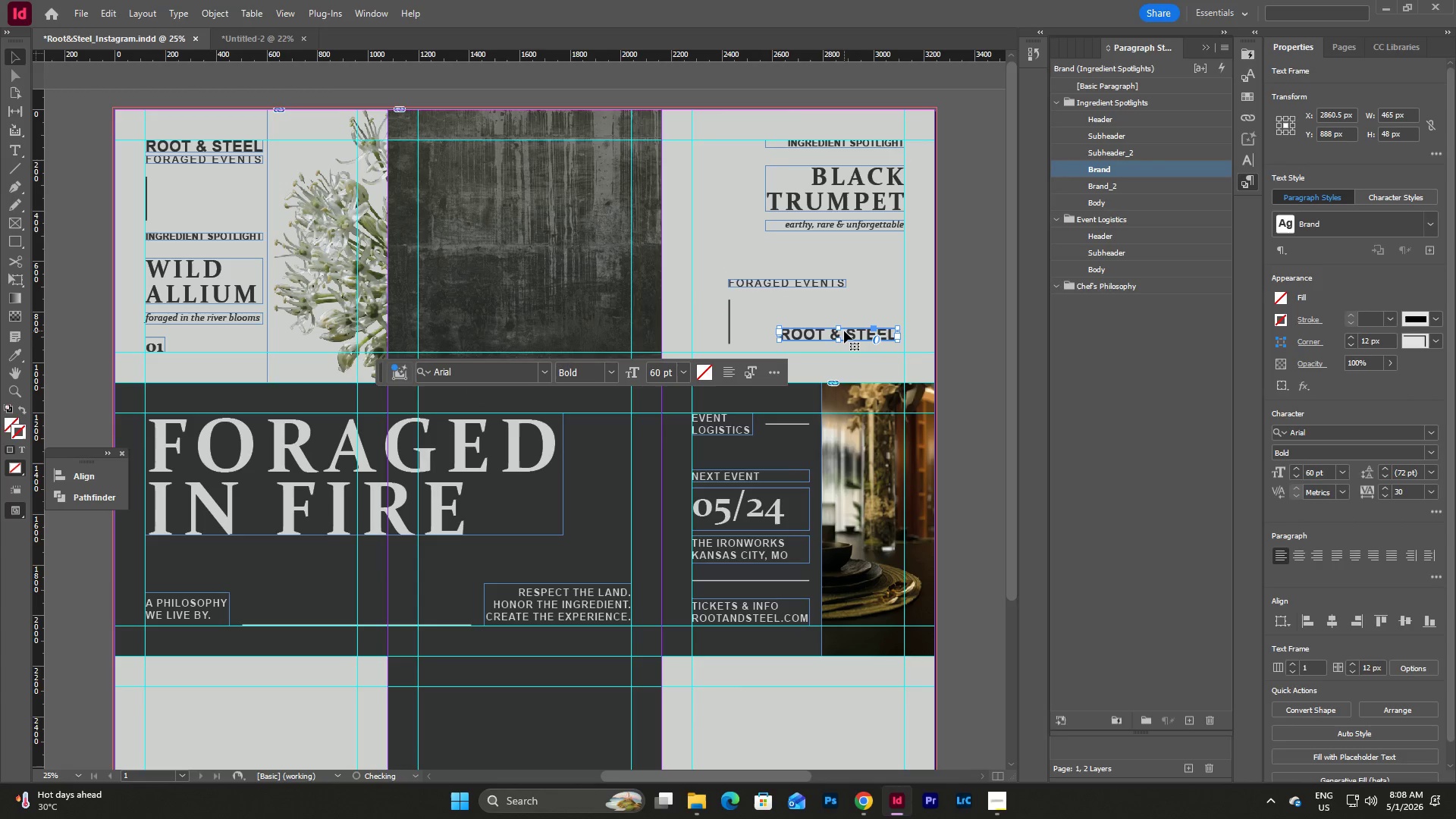 
key(Control+Z)
 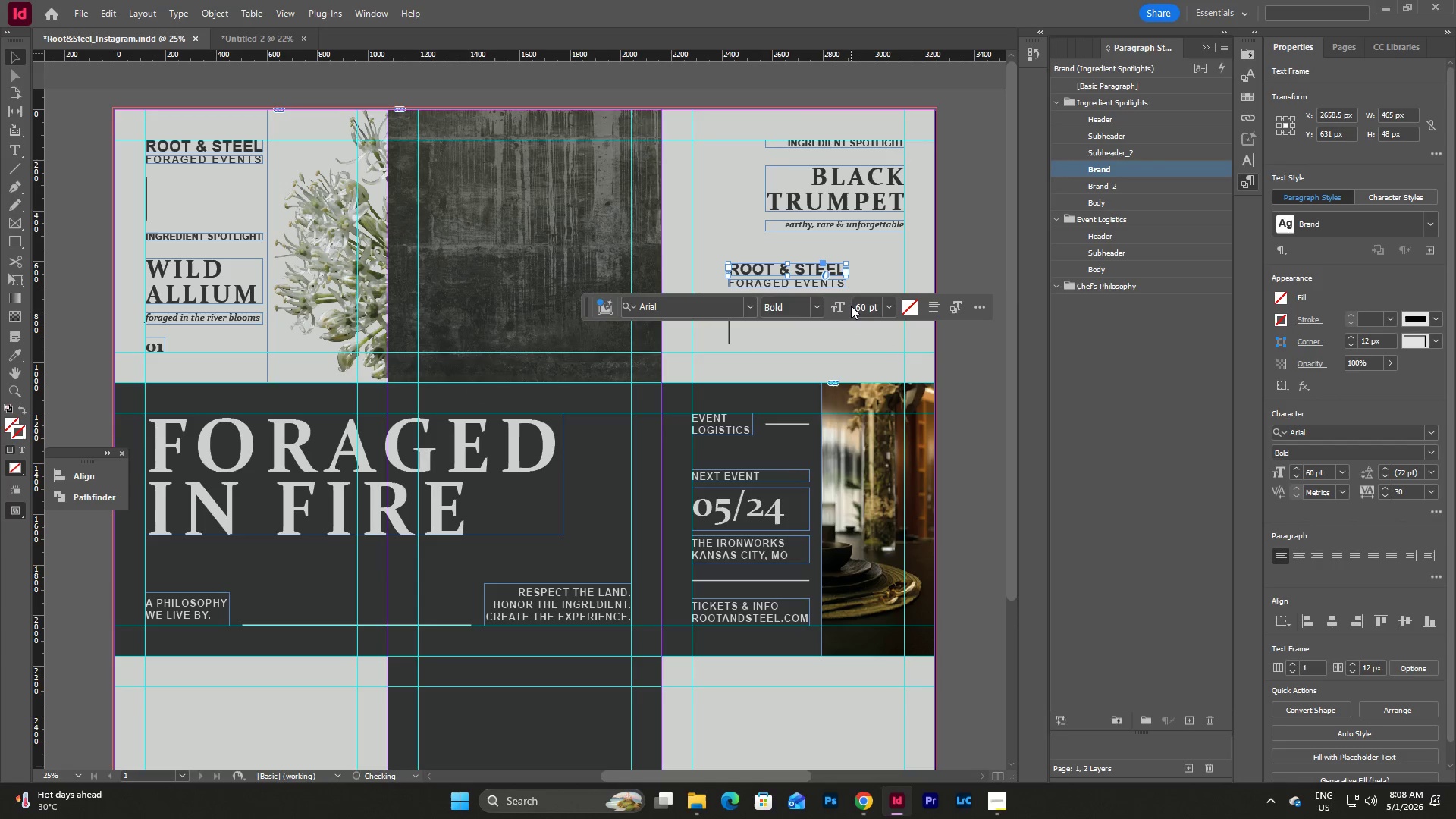 
left_click([851, 305])
 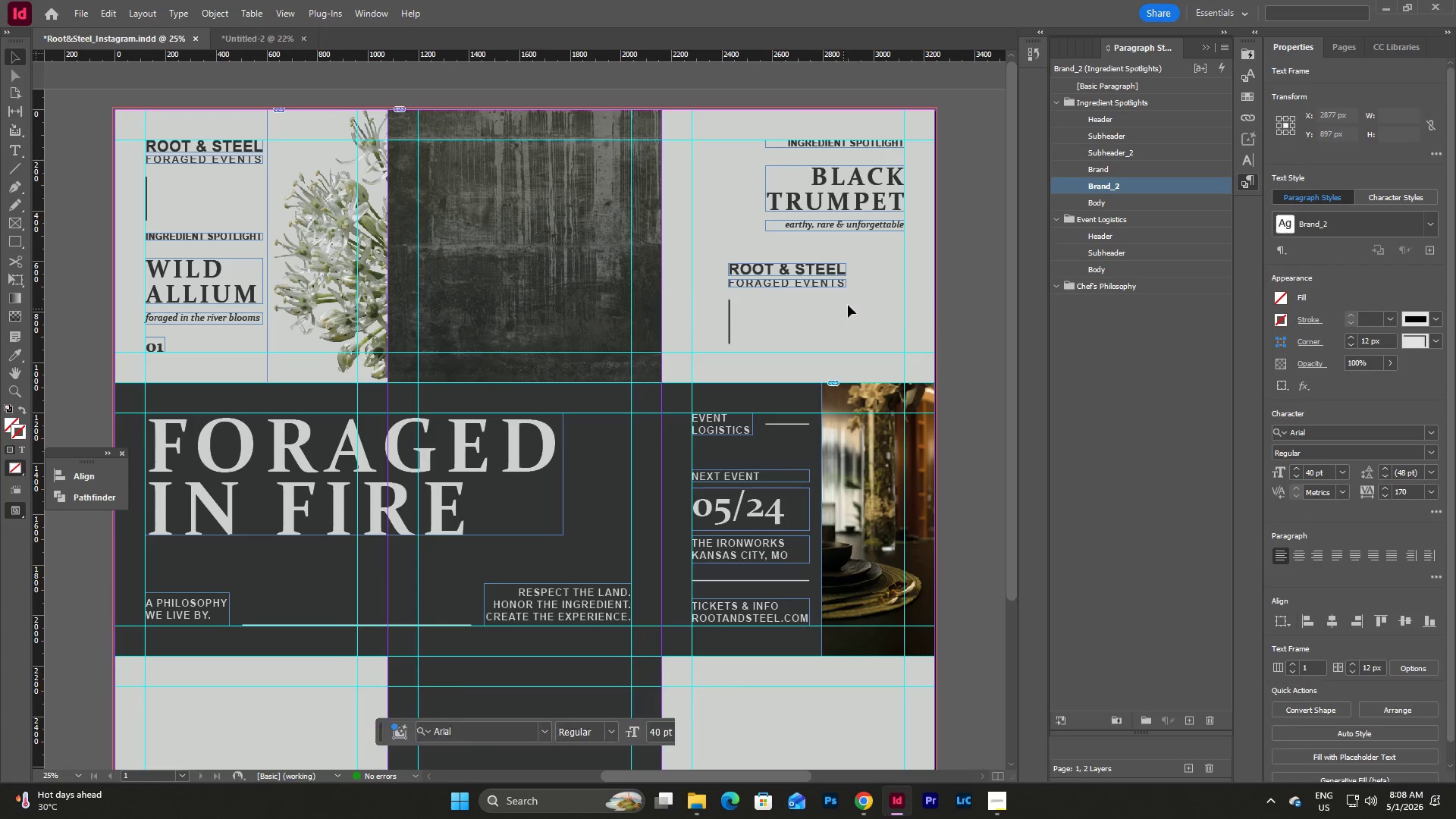 
left_click_drag(start_coordinate=[846, 314], to_coordinate=[786, 253])
 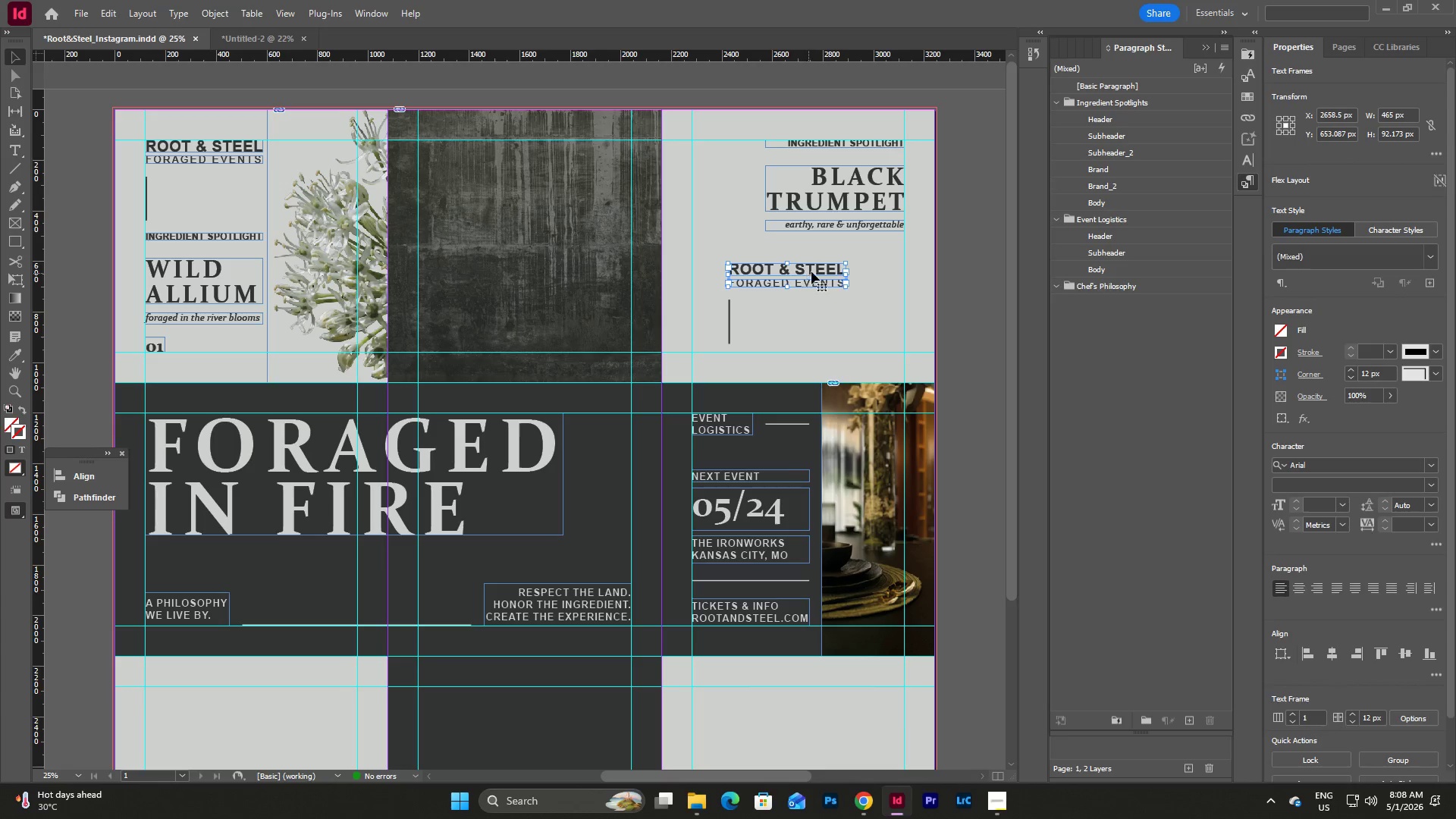 
left_click_drag(start_coordinate=[814, 267], to_coordinate=[869, 325])
 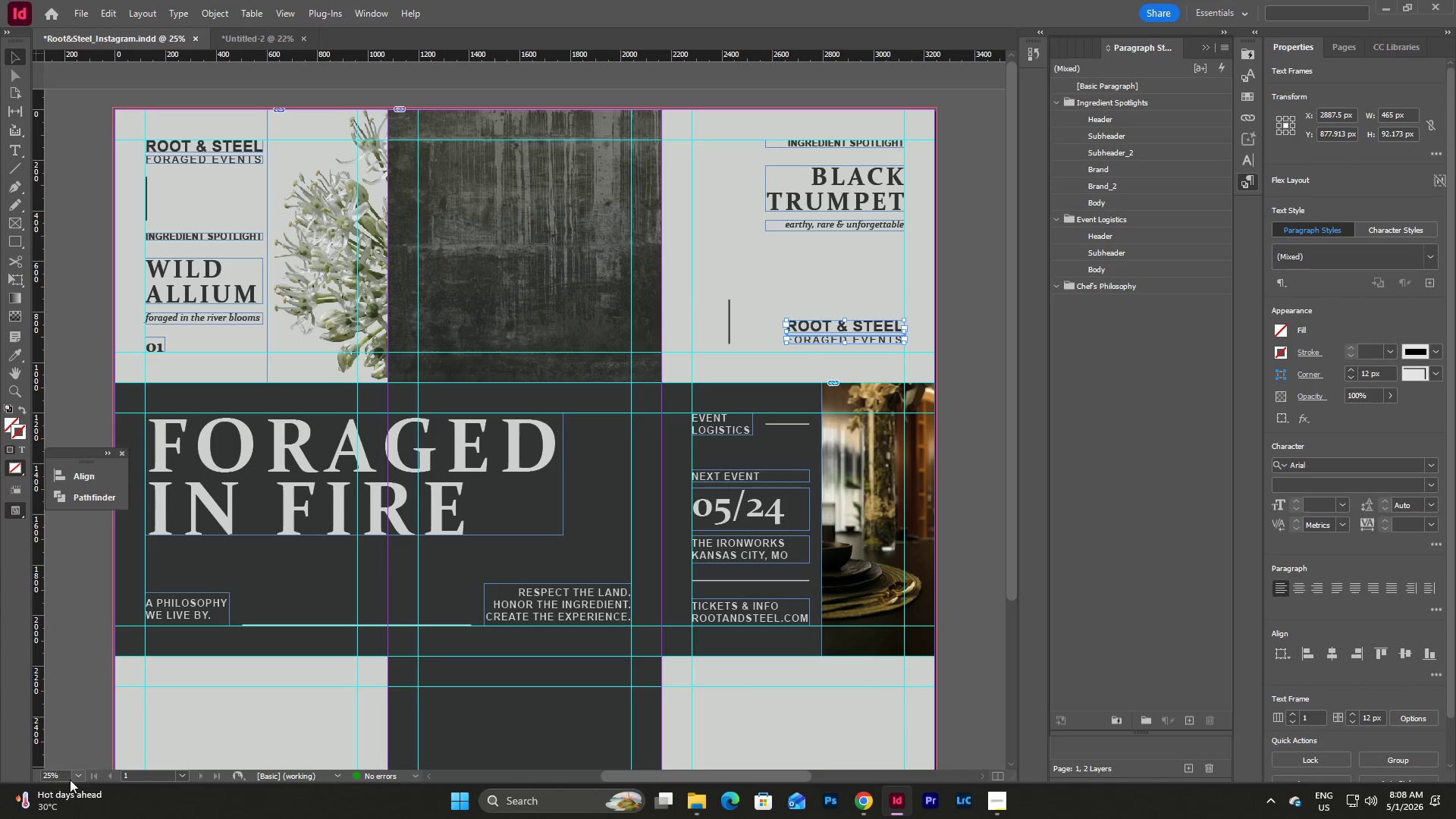 
left_click([79, 777])
 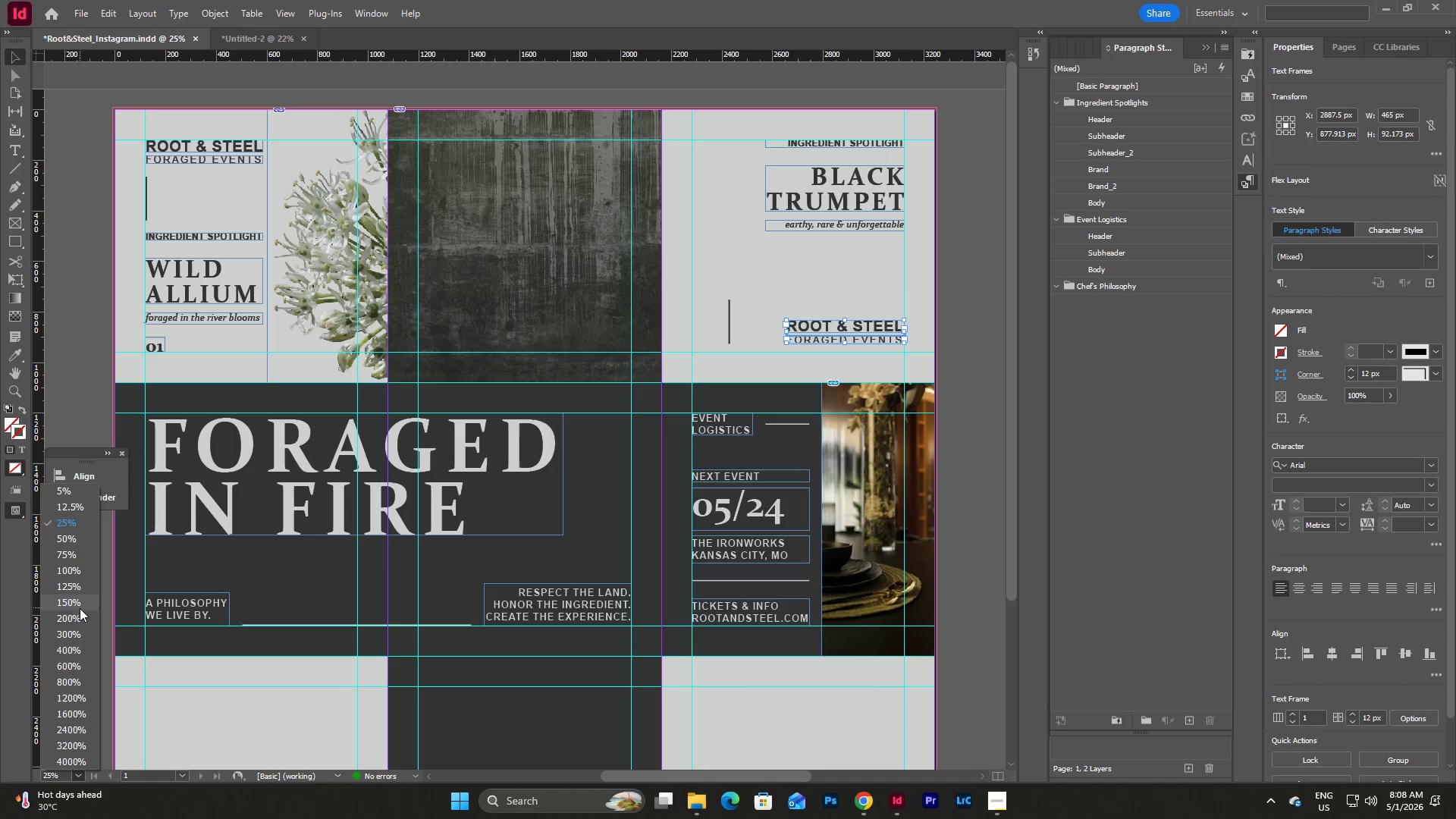 
left_click([80, 604])
 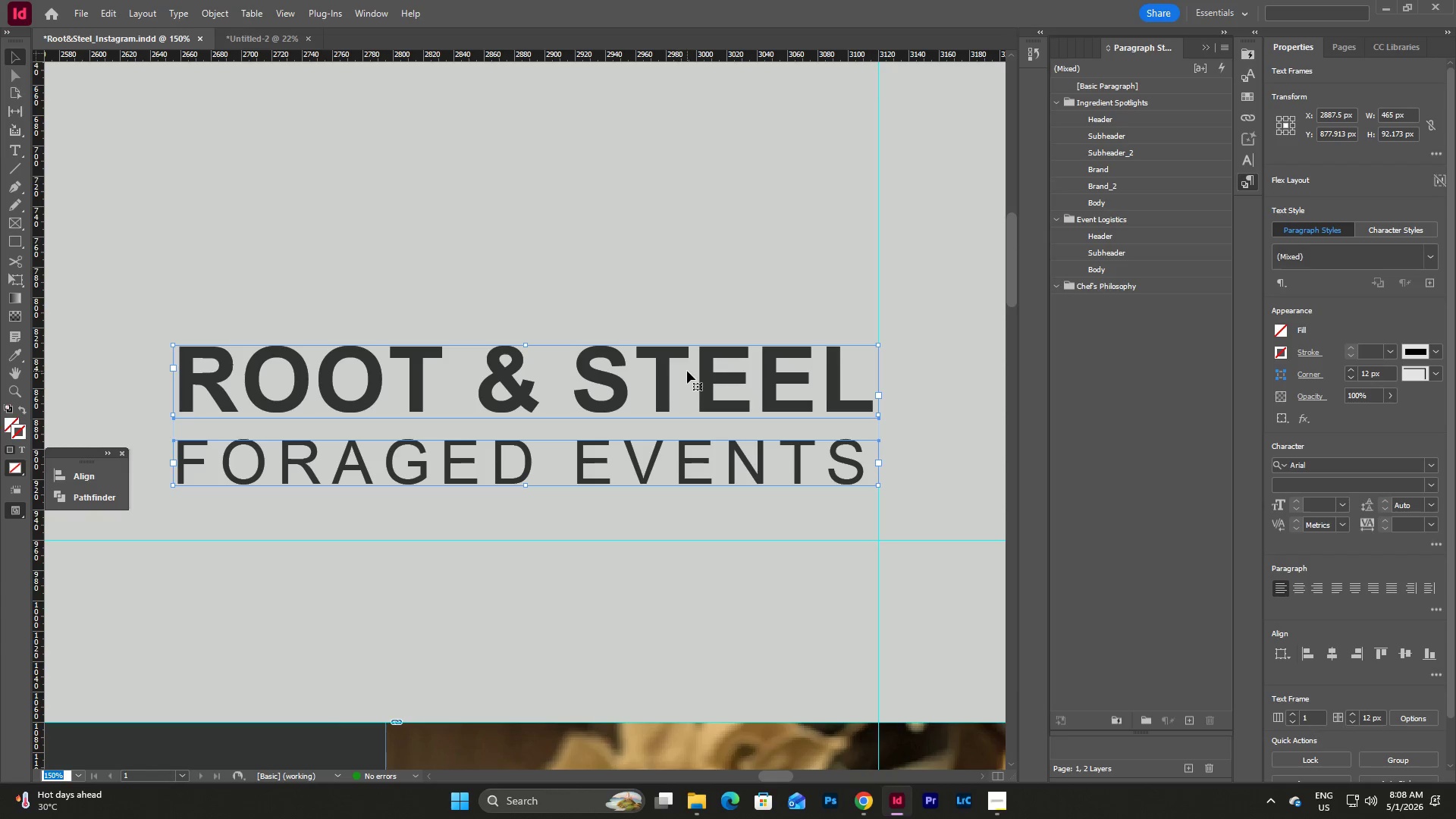 
left_click_drag(start_coordinate=[687, 371], to_coordinate=[689, 425])
 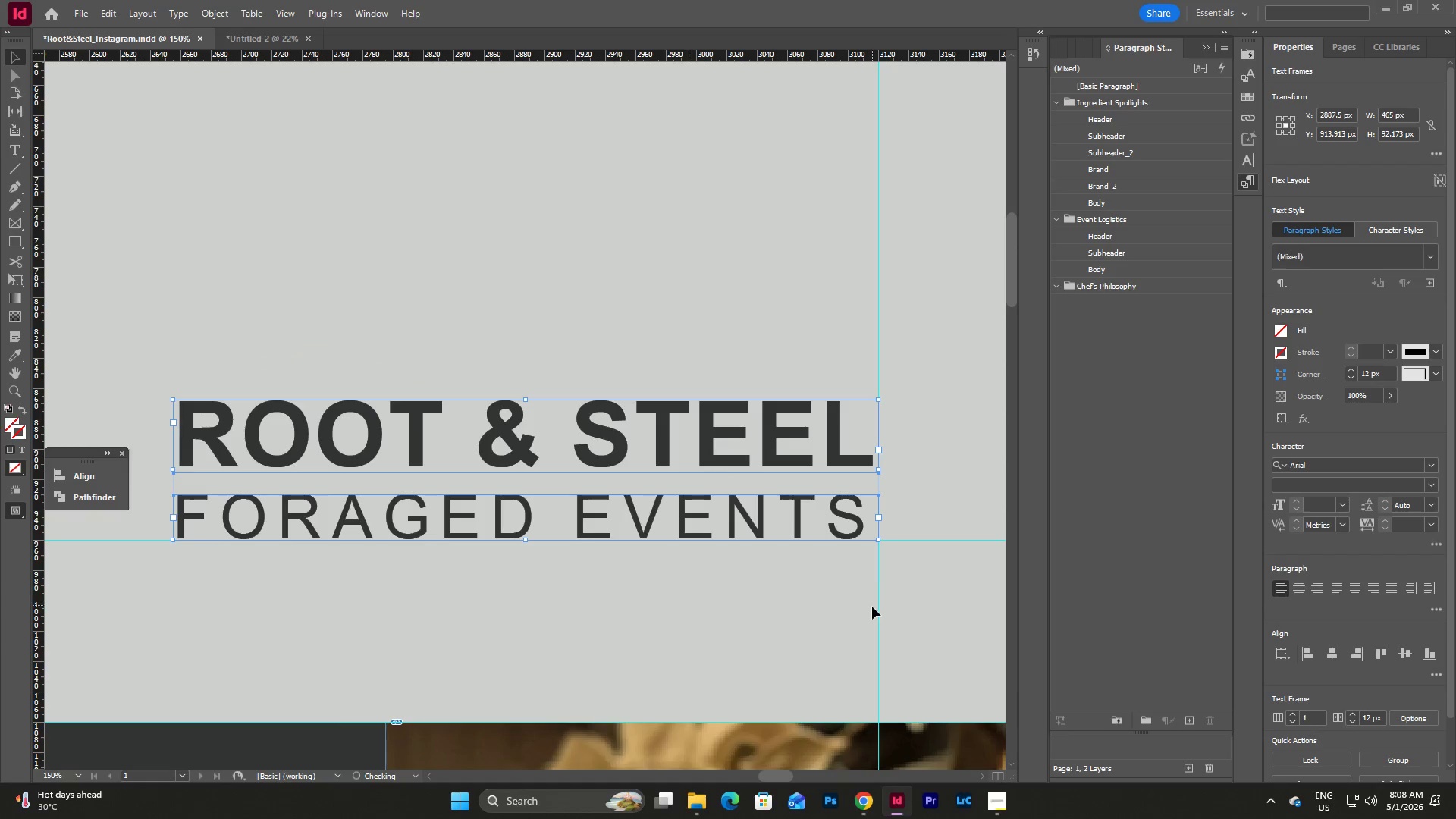 
left_click([898, 610])
 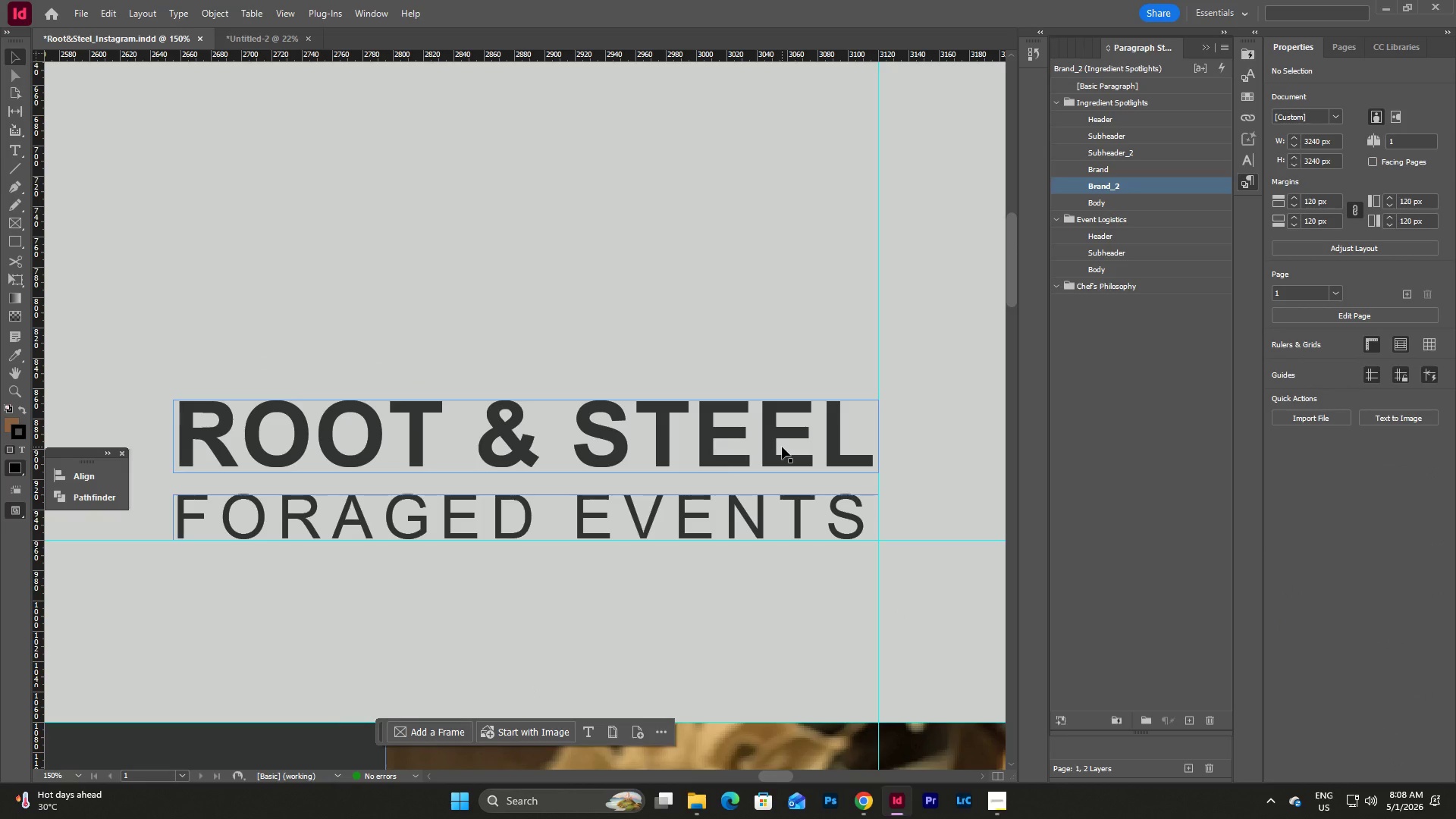 
left_click([782, 447])
 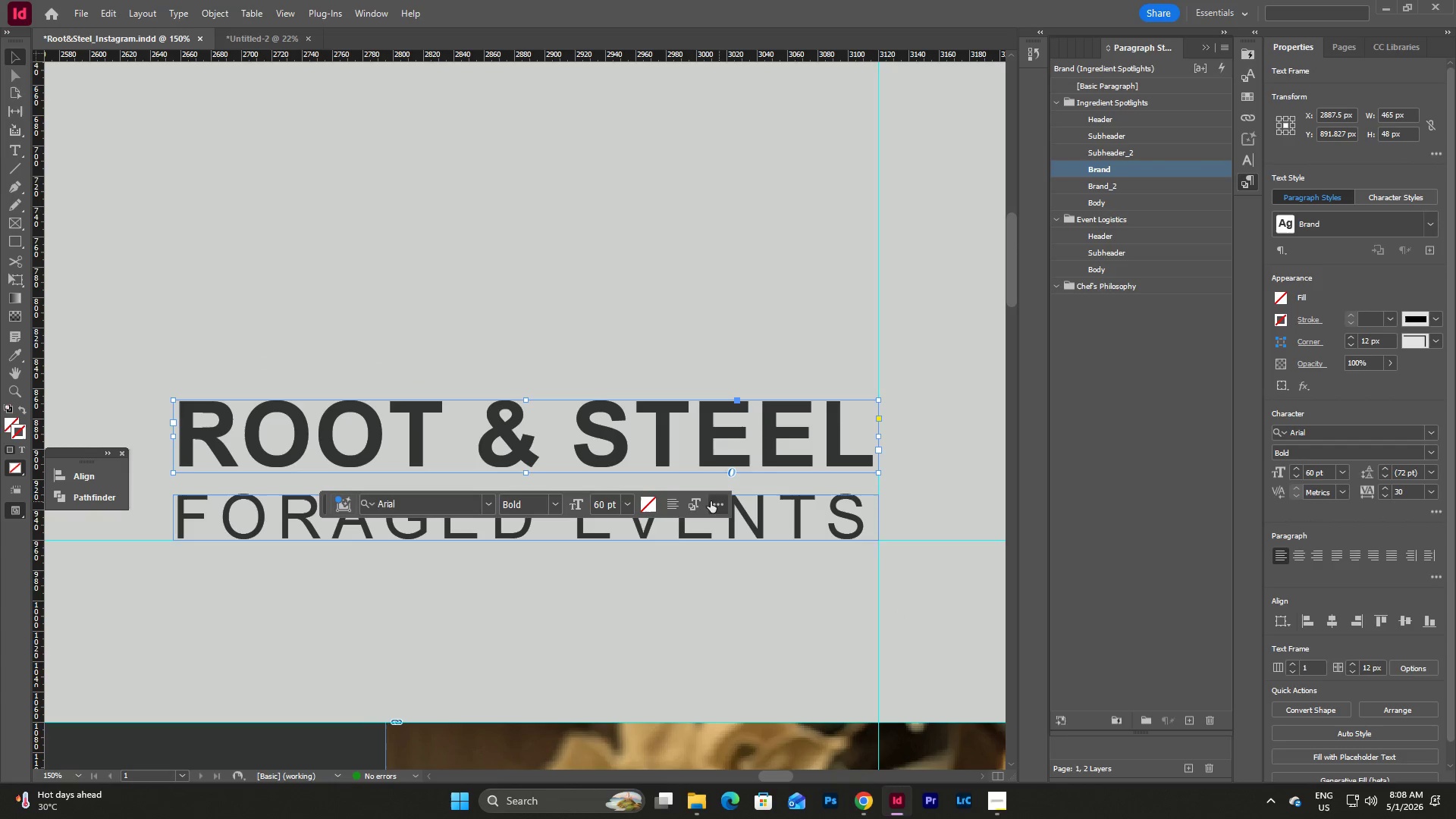 
left_click([670, 503])
 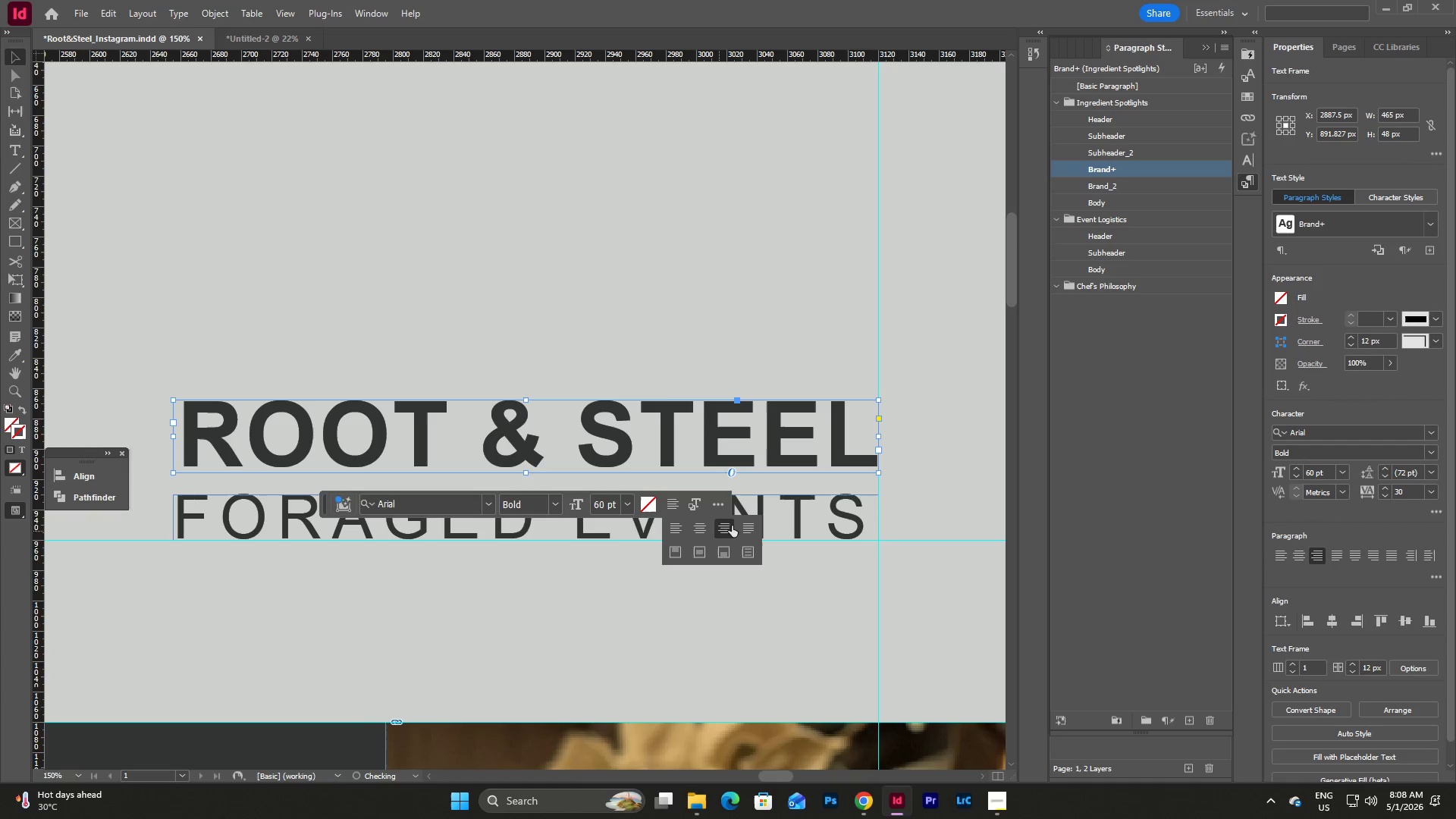 
left_click([921, 491])
 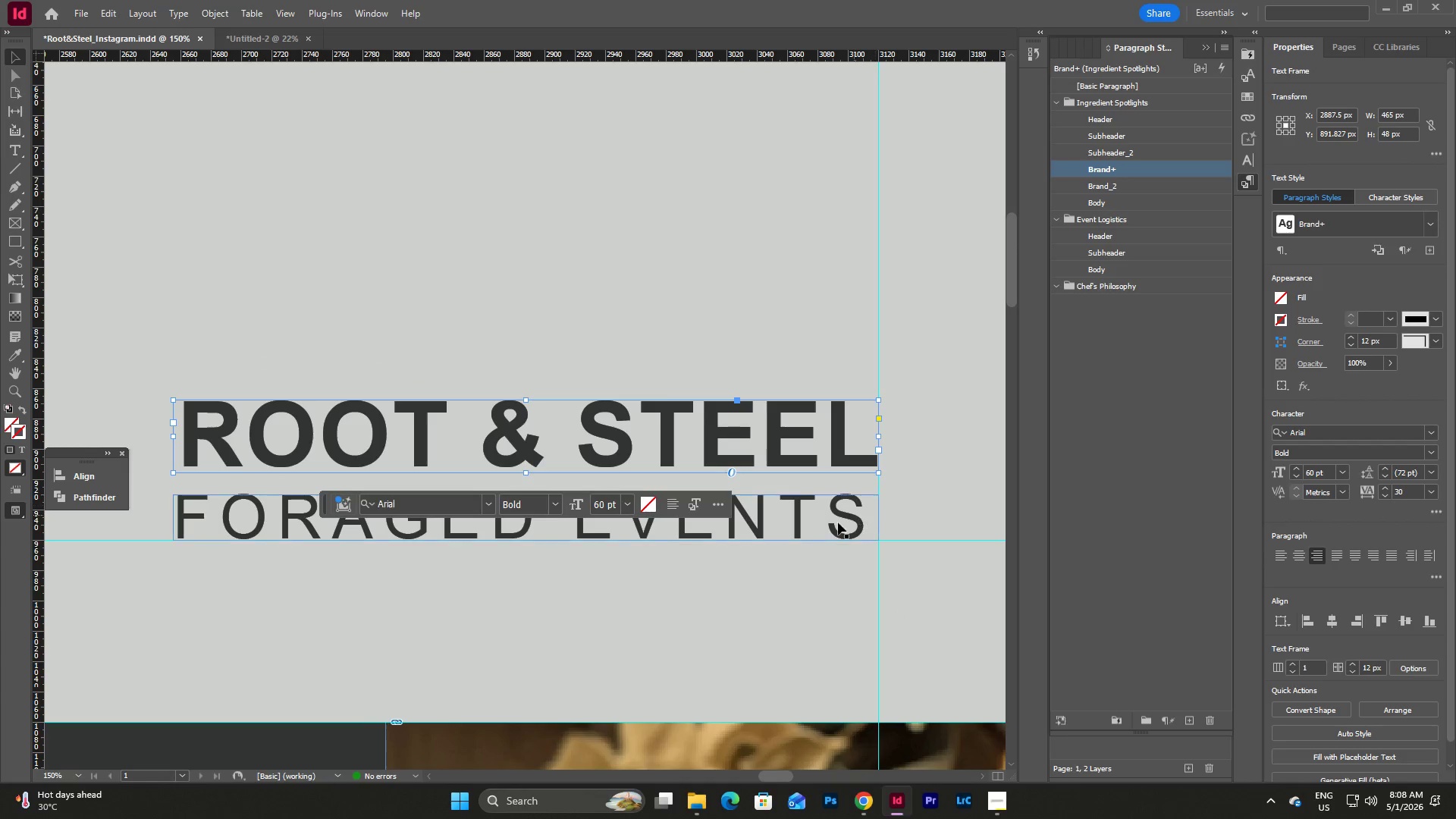 
left_click([838, 522])
 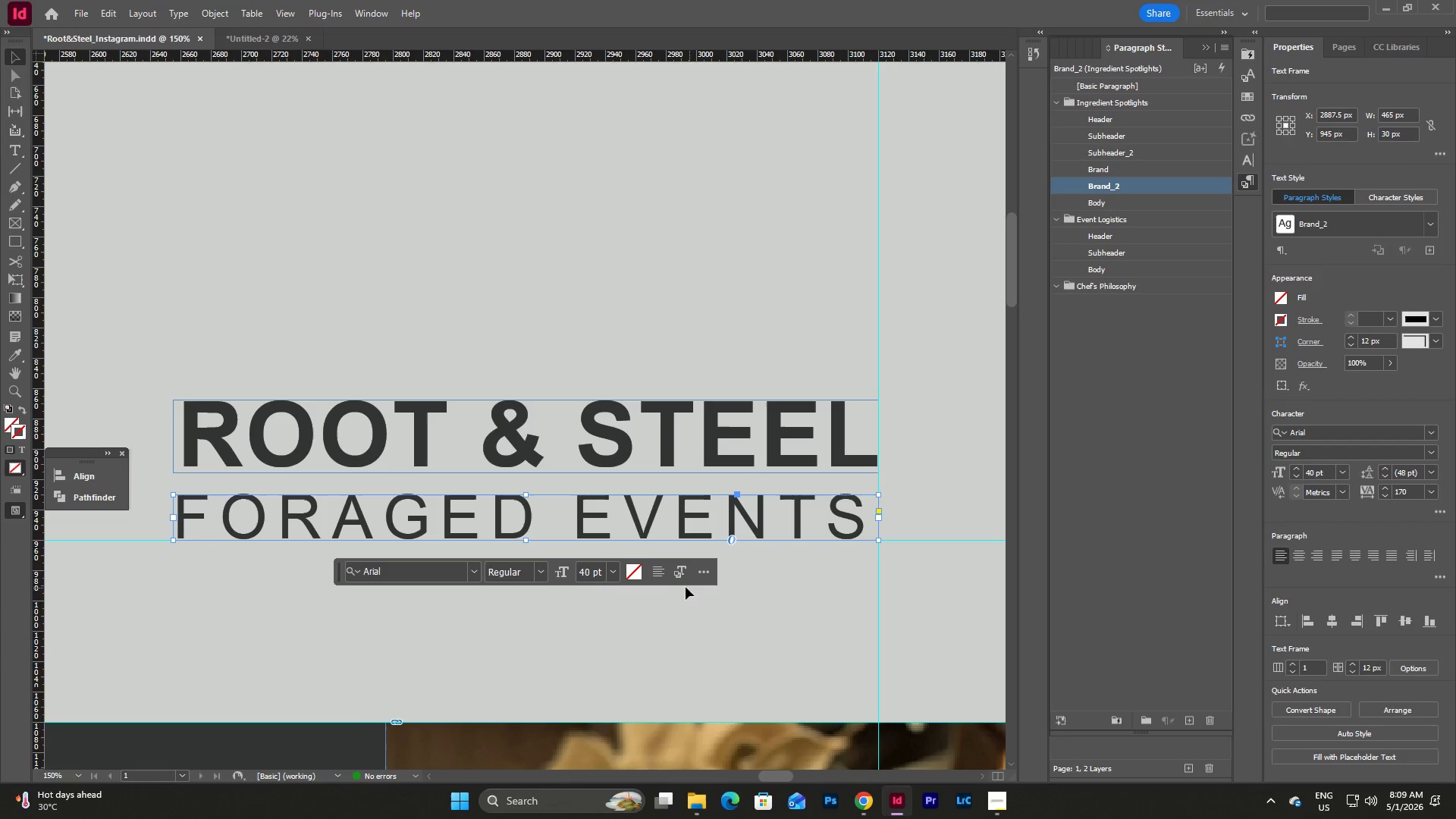 
left_click([650, 578])
 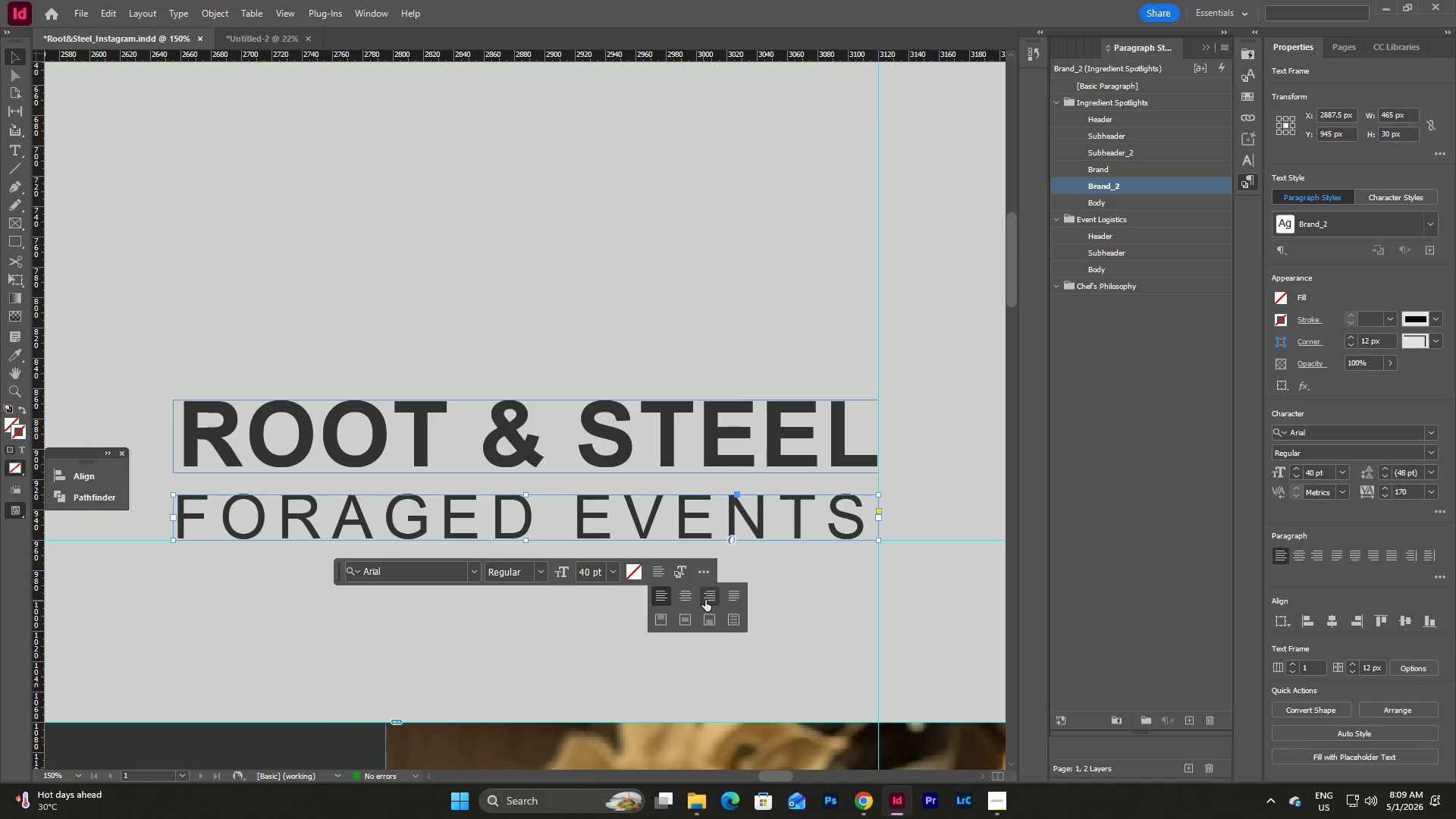 
left_click([711, 599])
 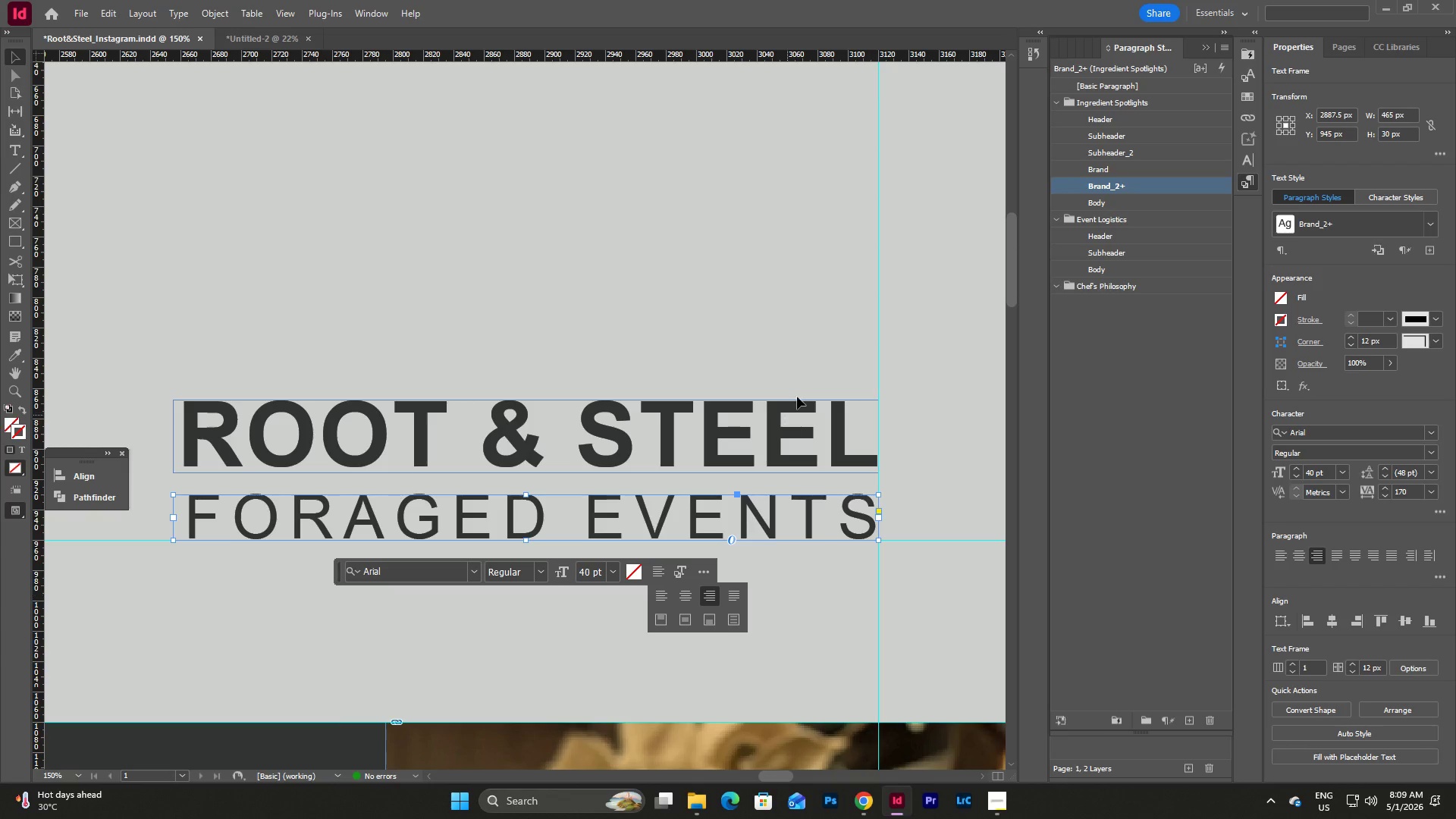 
left_click([922, 410])
 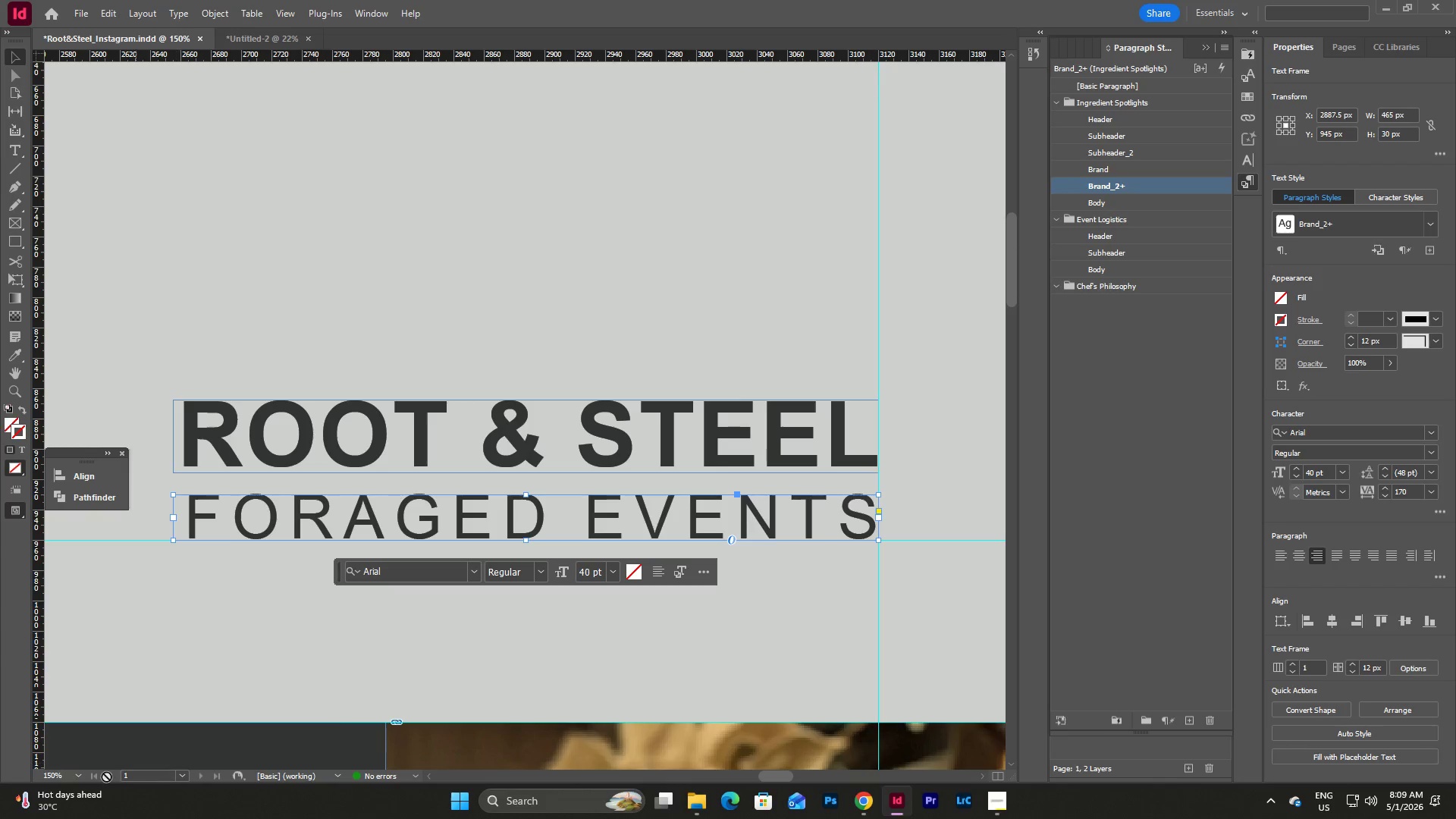 
left_click([79, 777])
 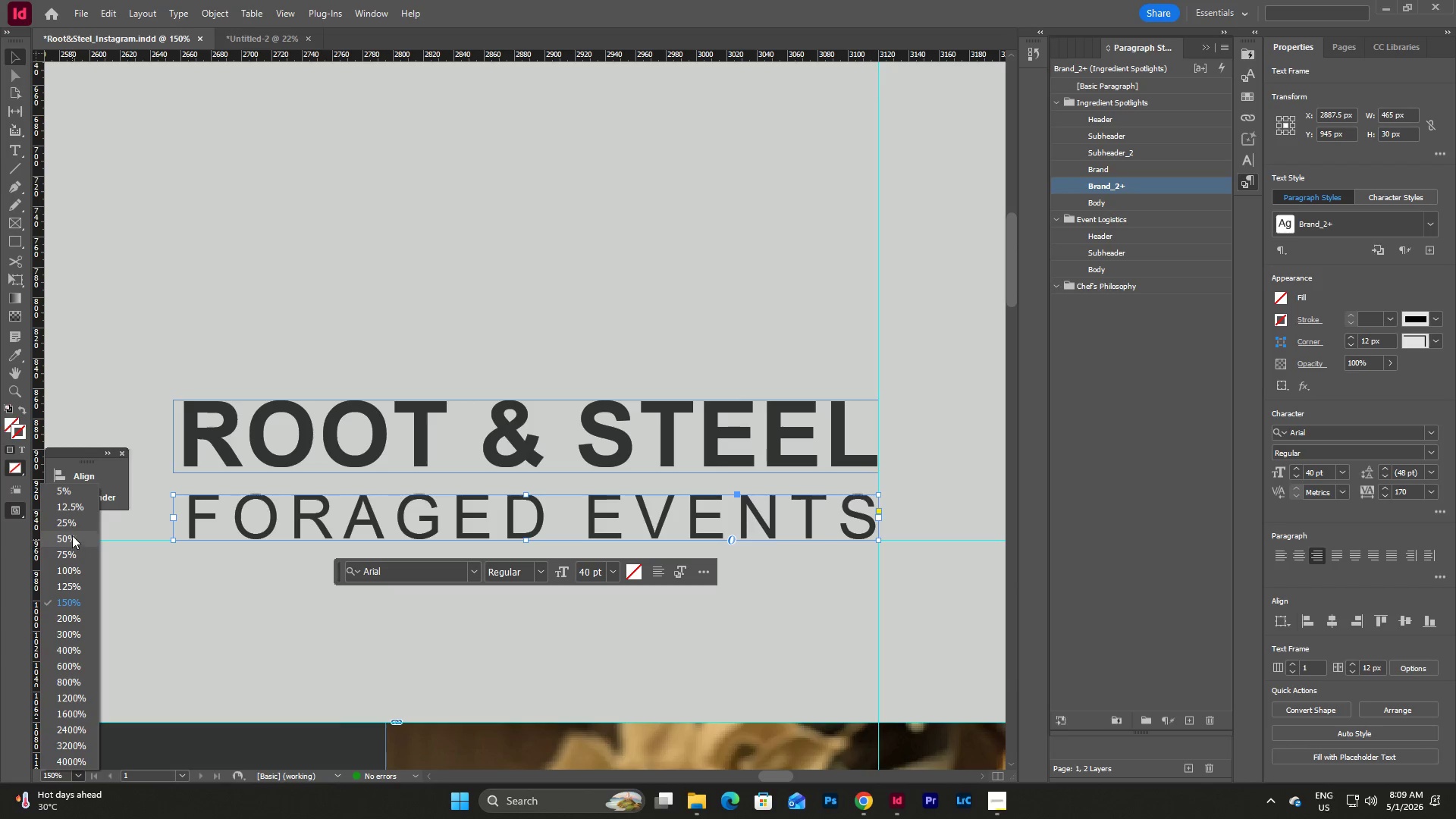 
left_click([77, 524])
 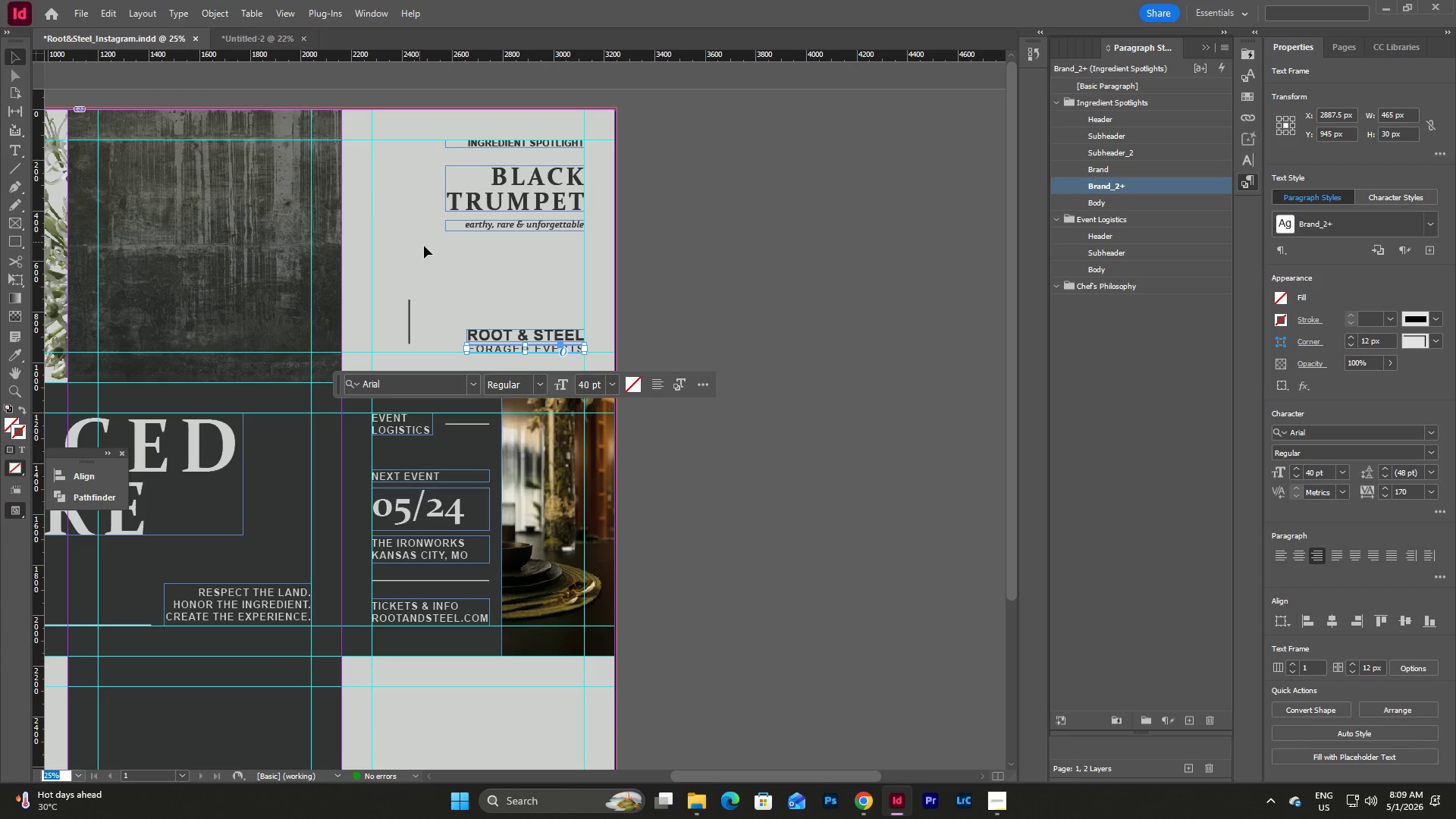 
scroll: coordinate [429, 249], scroll_direction: up, amount: 1.0
 